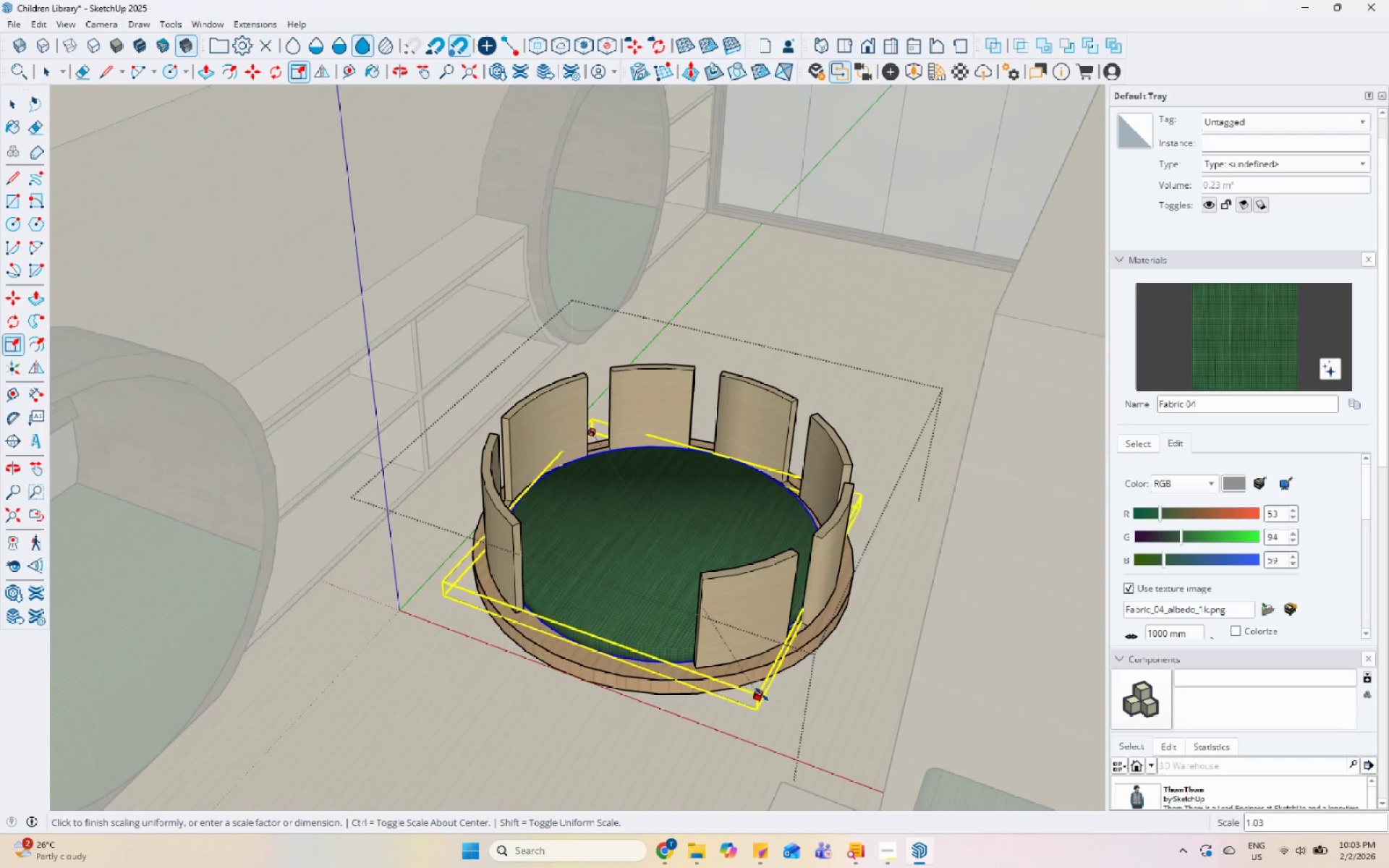 
key(Space)
 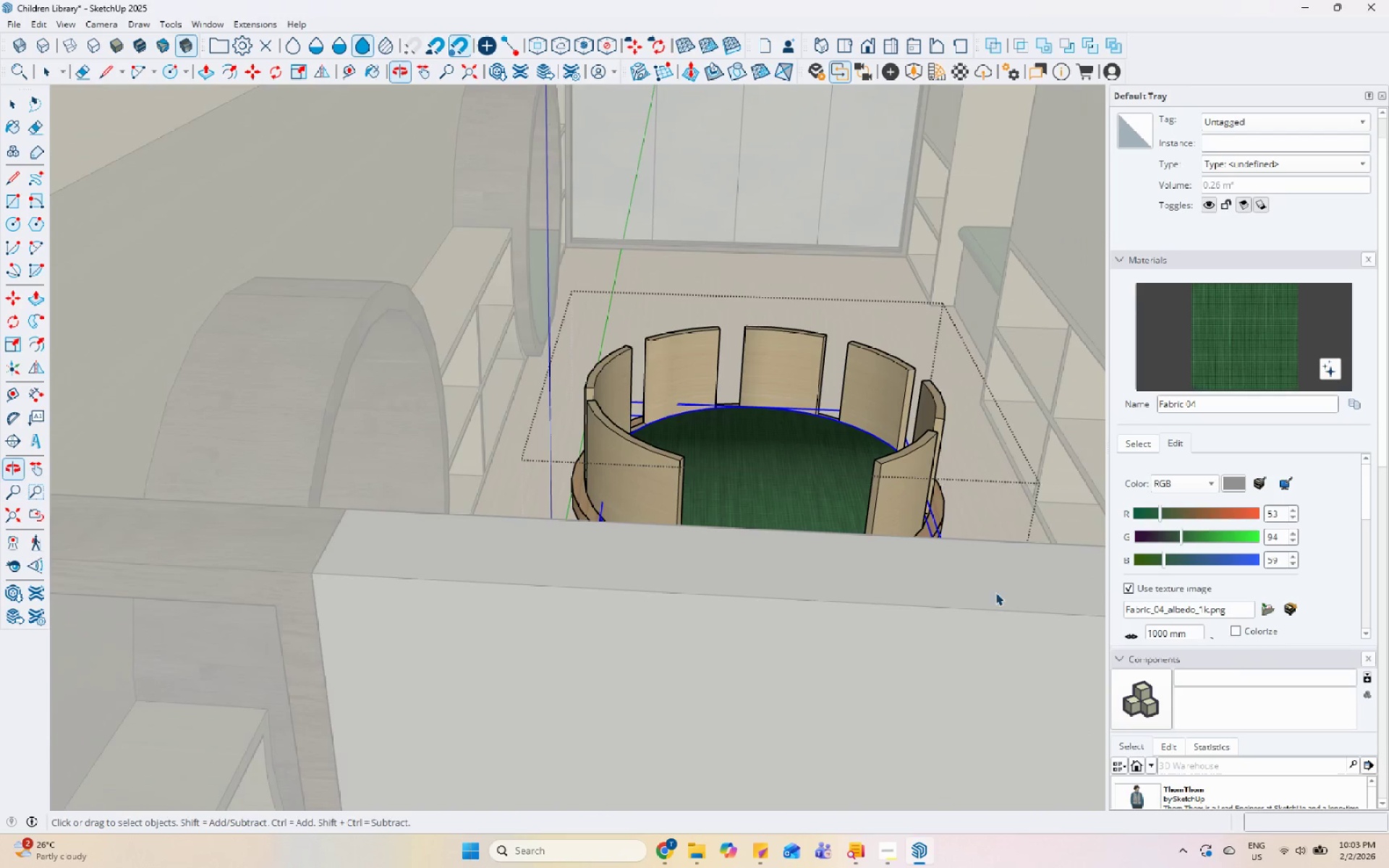 
key(Escape)
 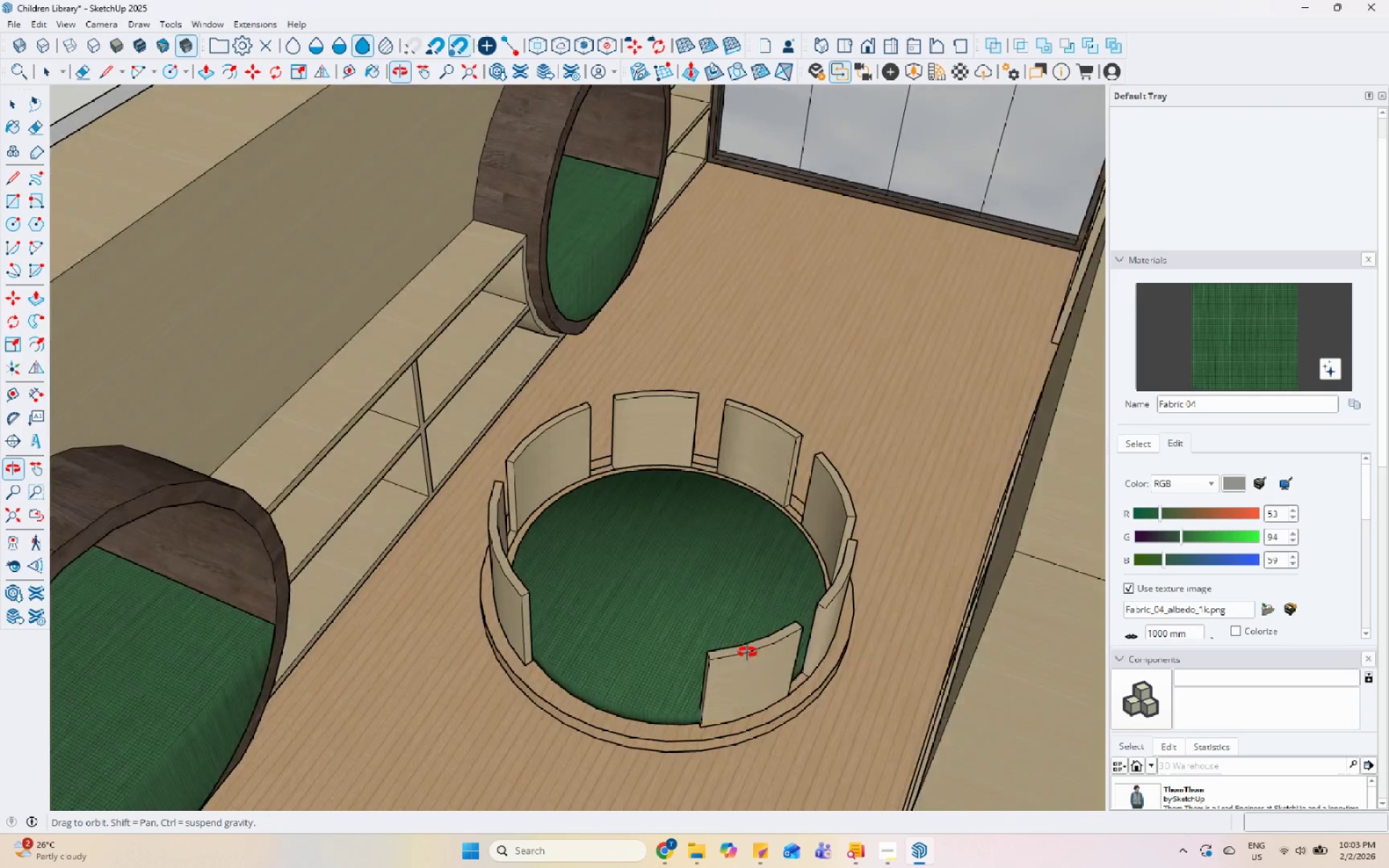 
scroll: coordinate [524, 686], scroll_direction: up, amount: 4.0
 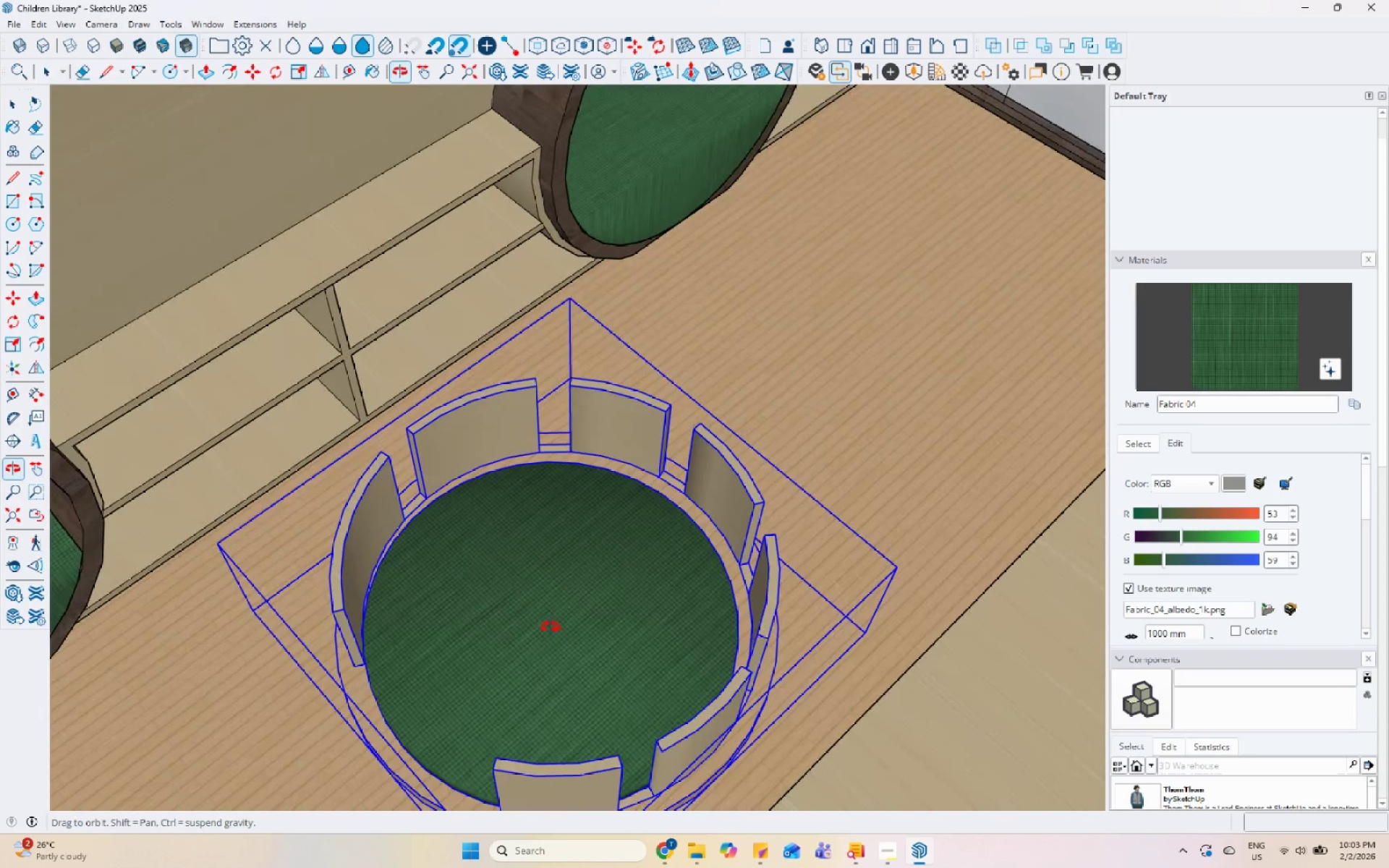 
left_click([598, 570])
 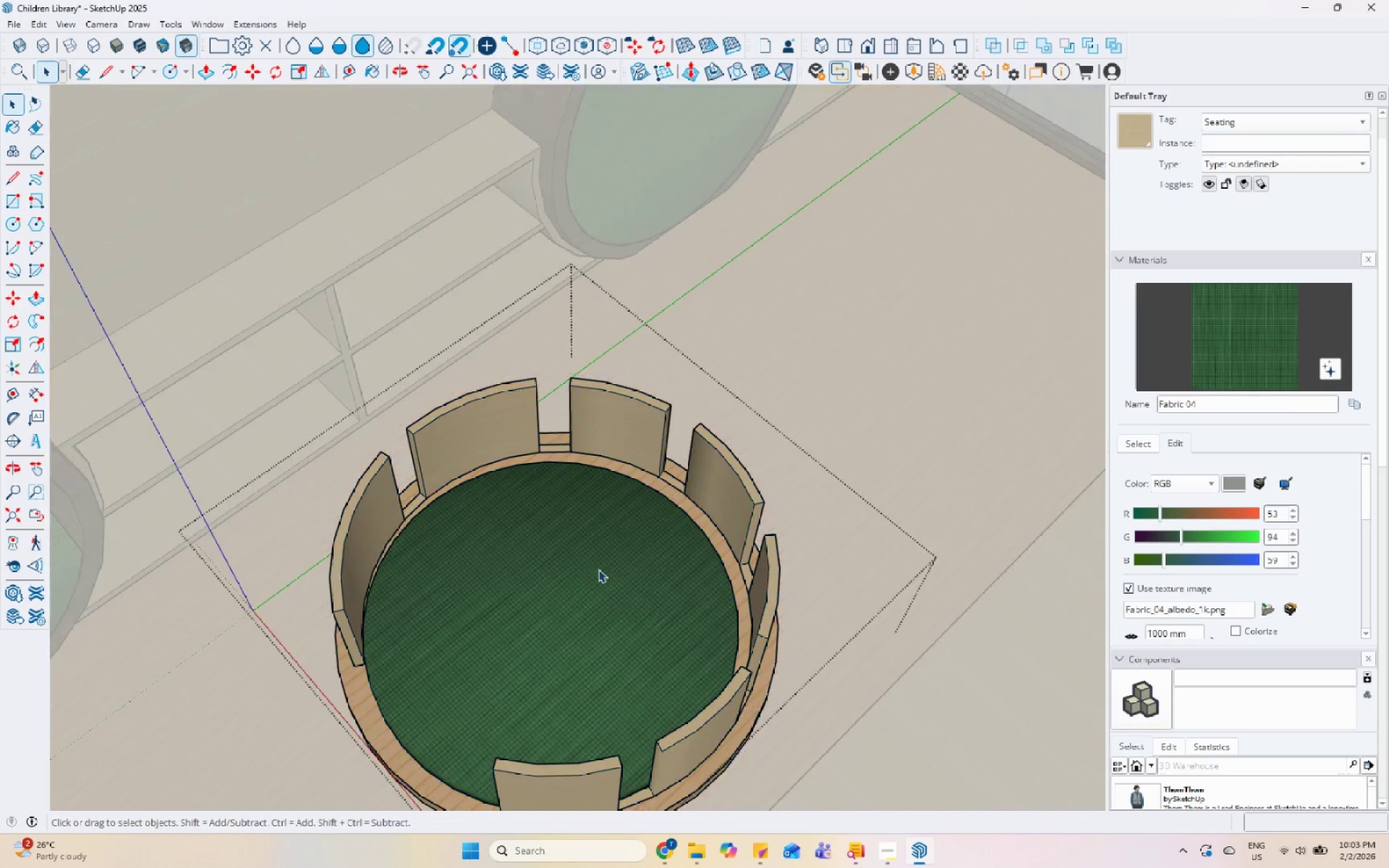 
triple_click([621, 532])
 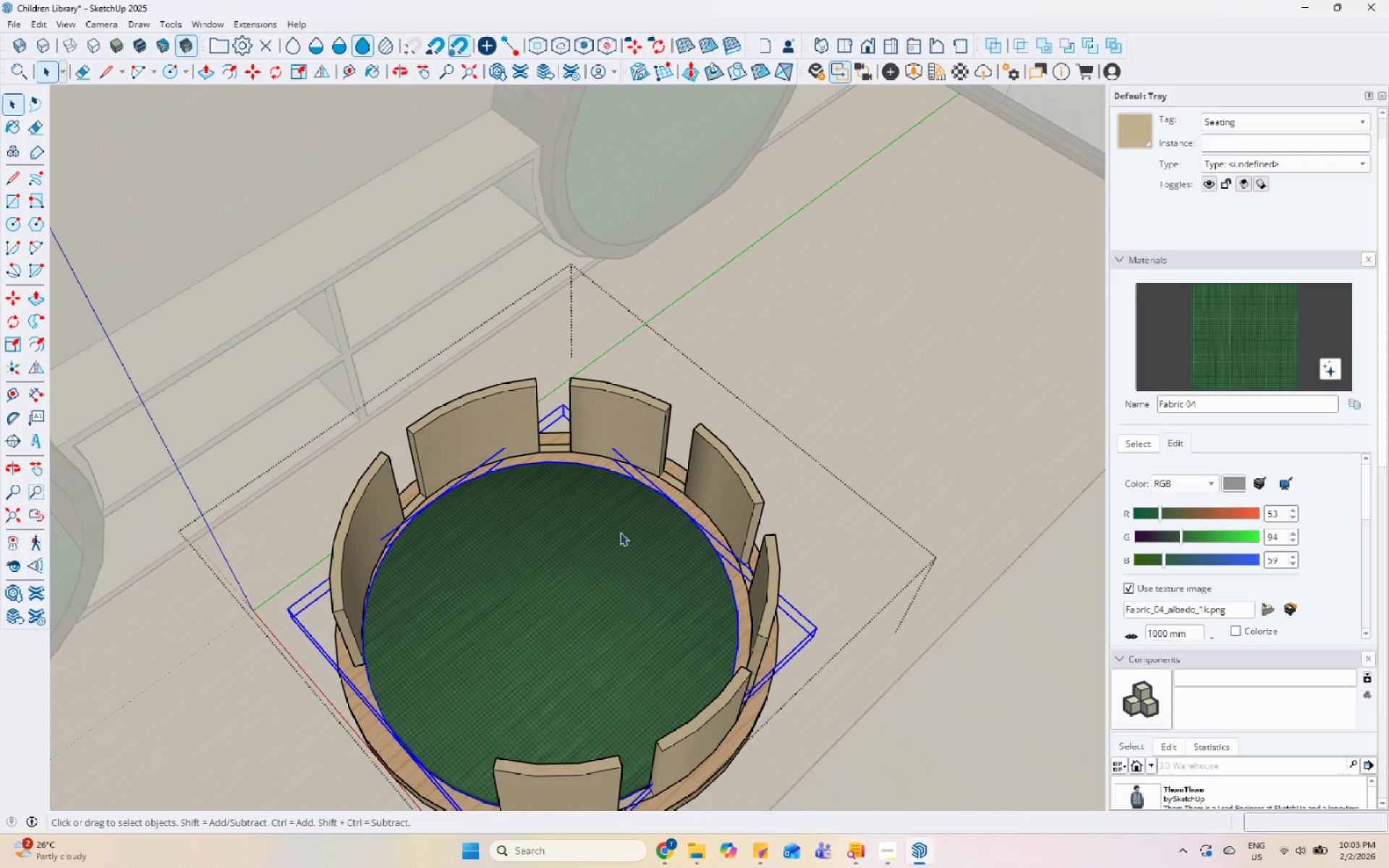 
key(M)
 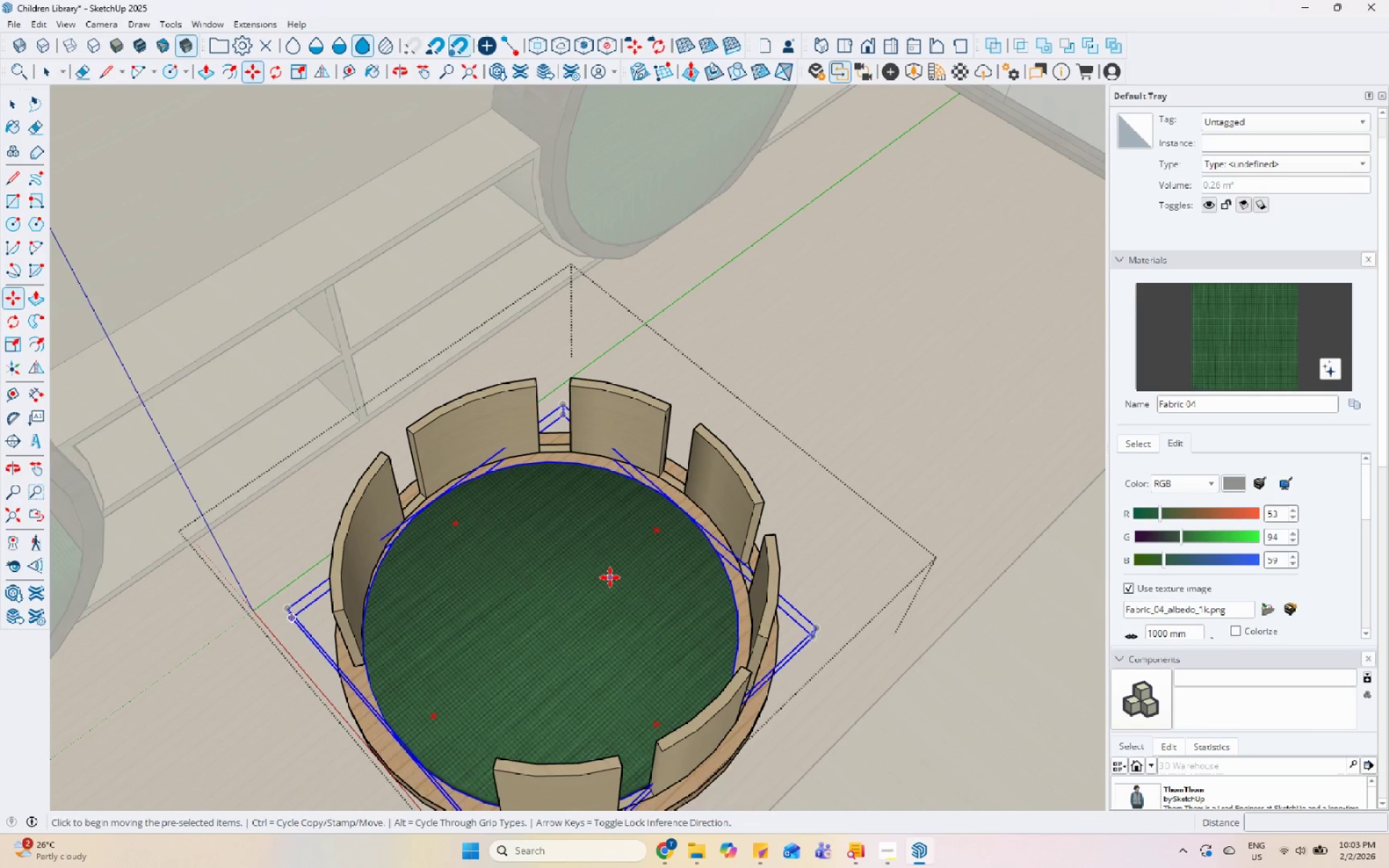 
left_click([610, 577])
 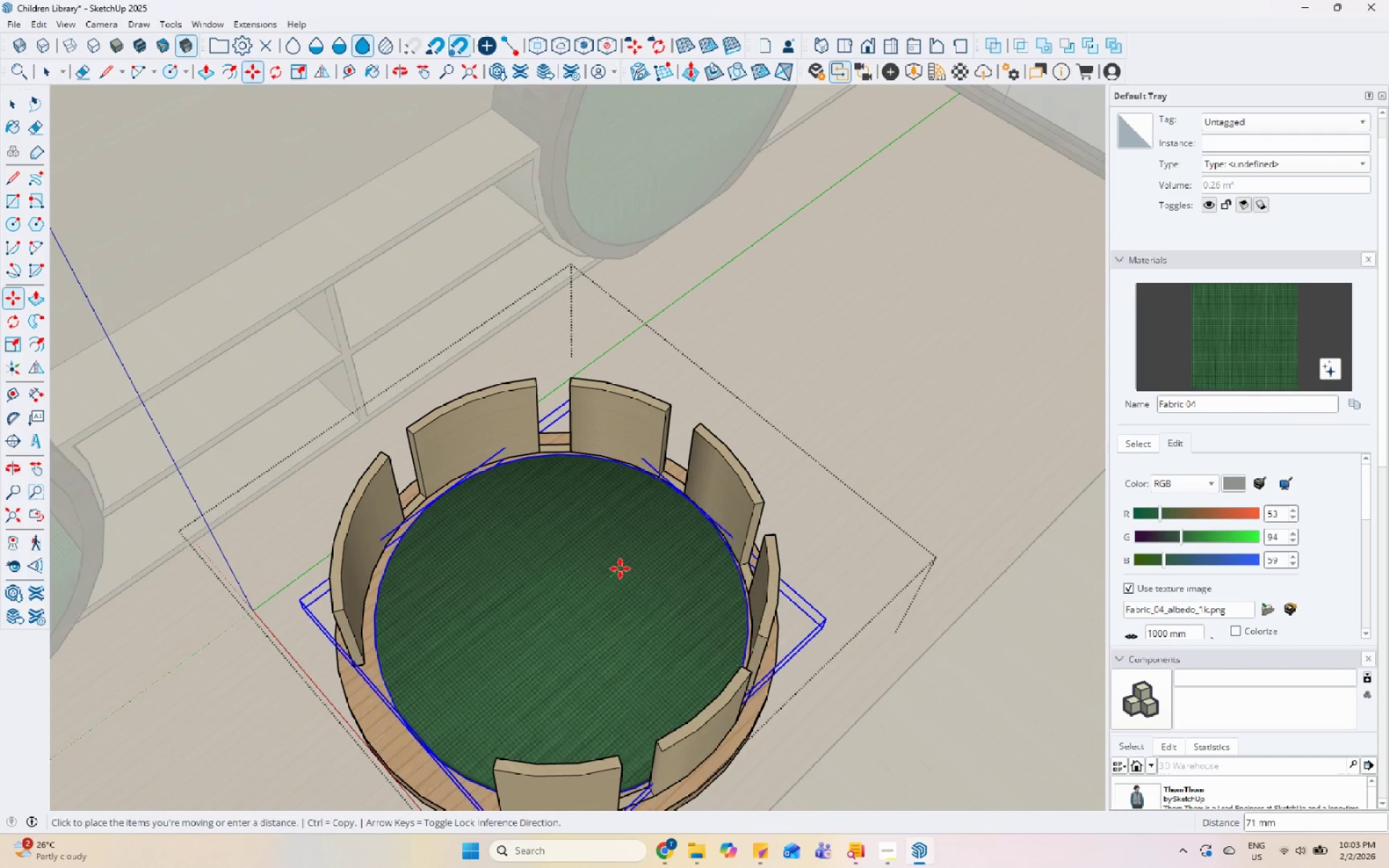 
left_click([620, 569])
 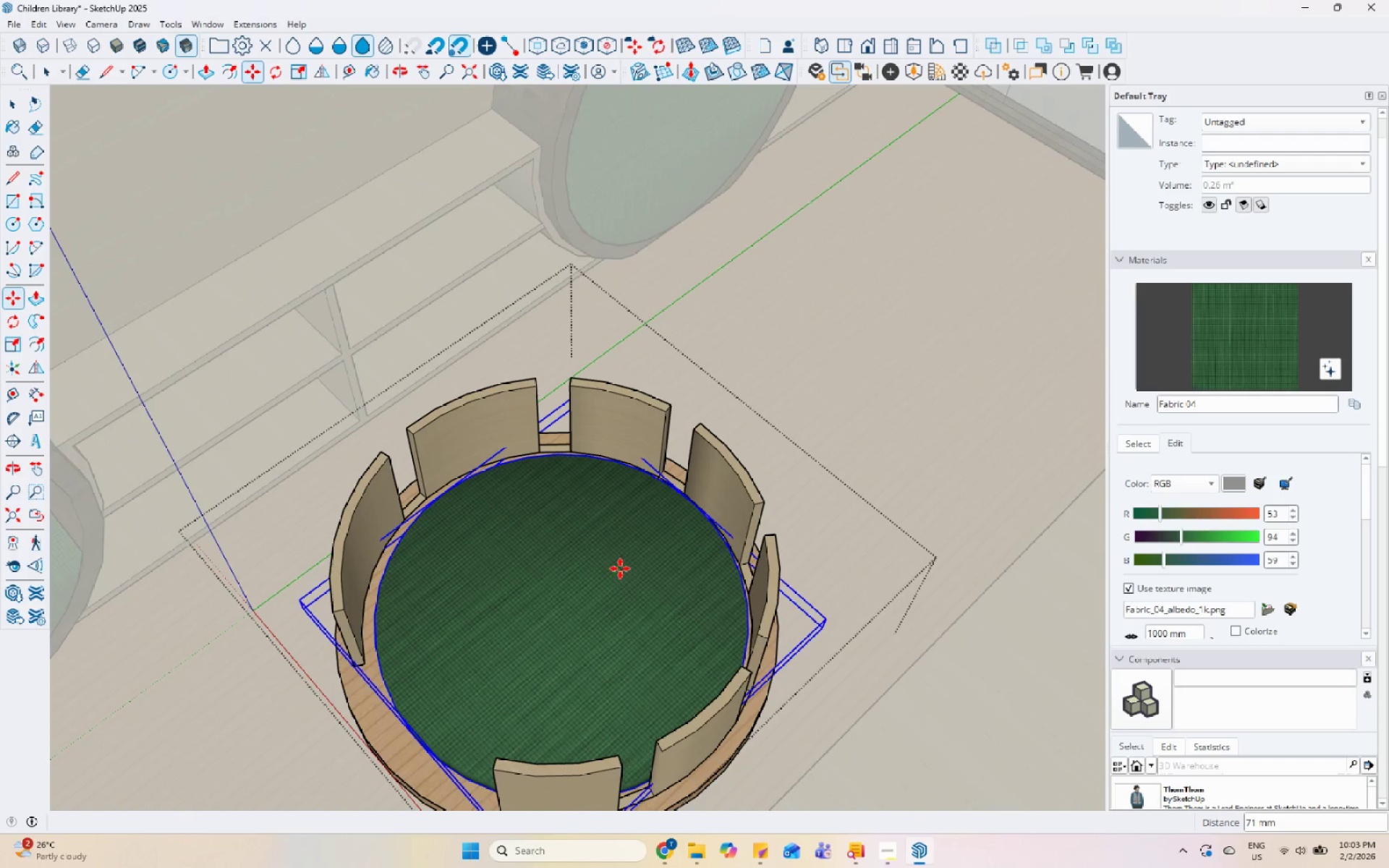 
key(Escape)
 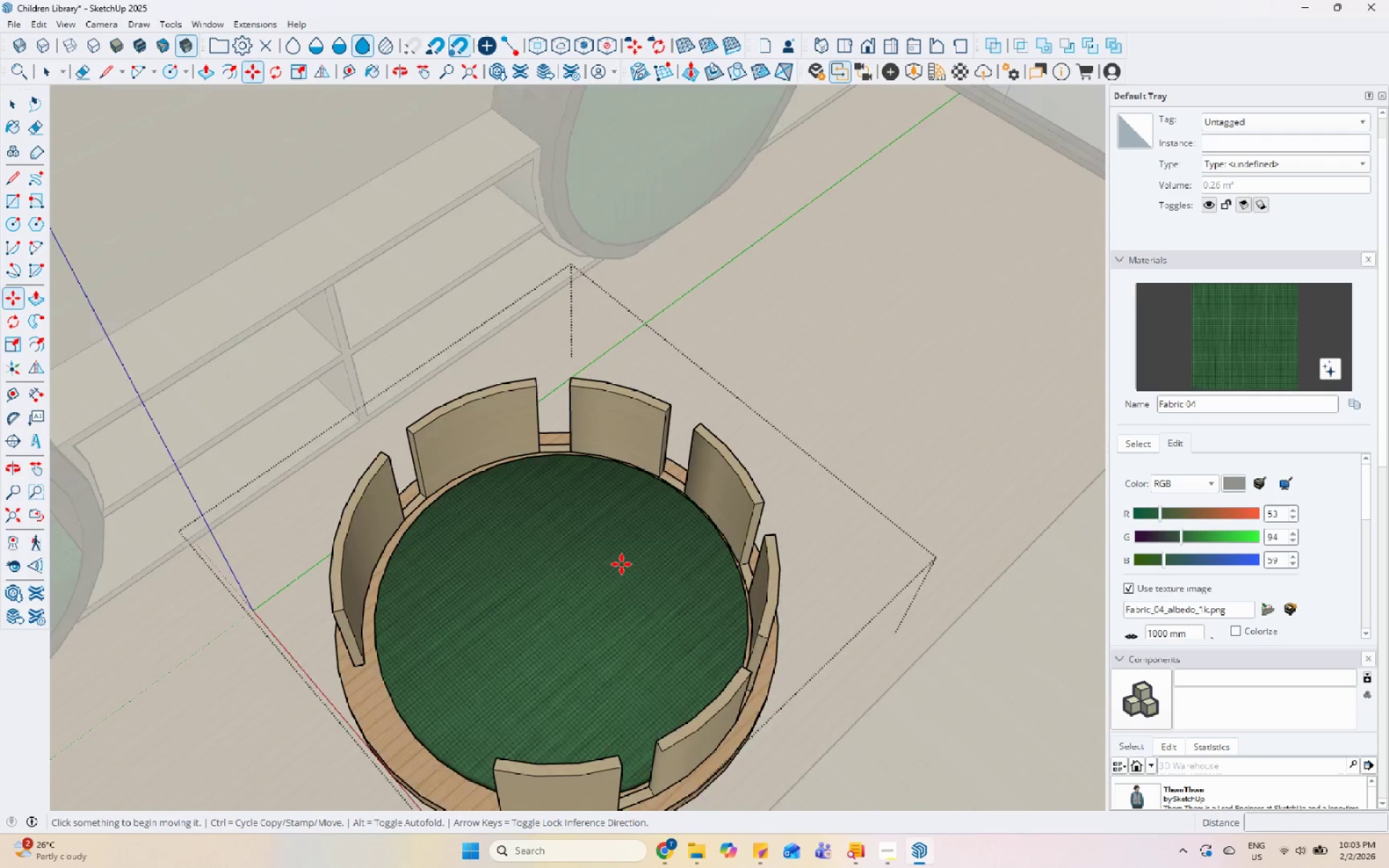 
key(Space)
 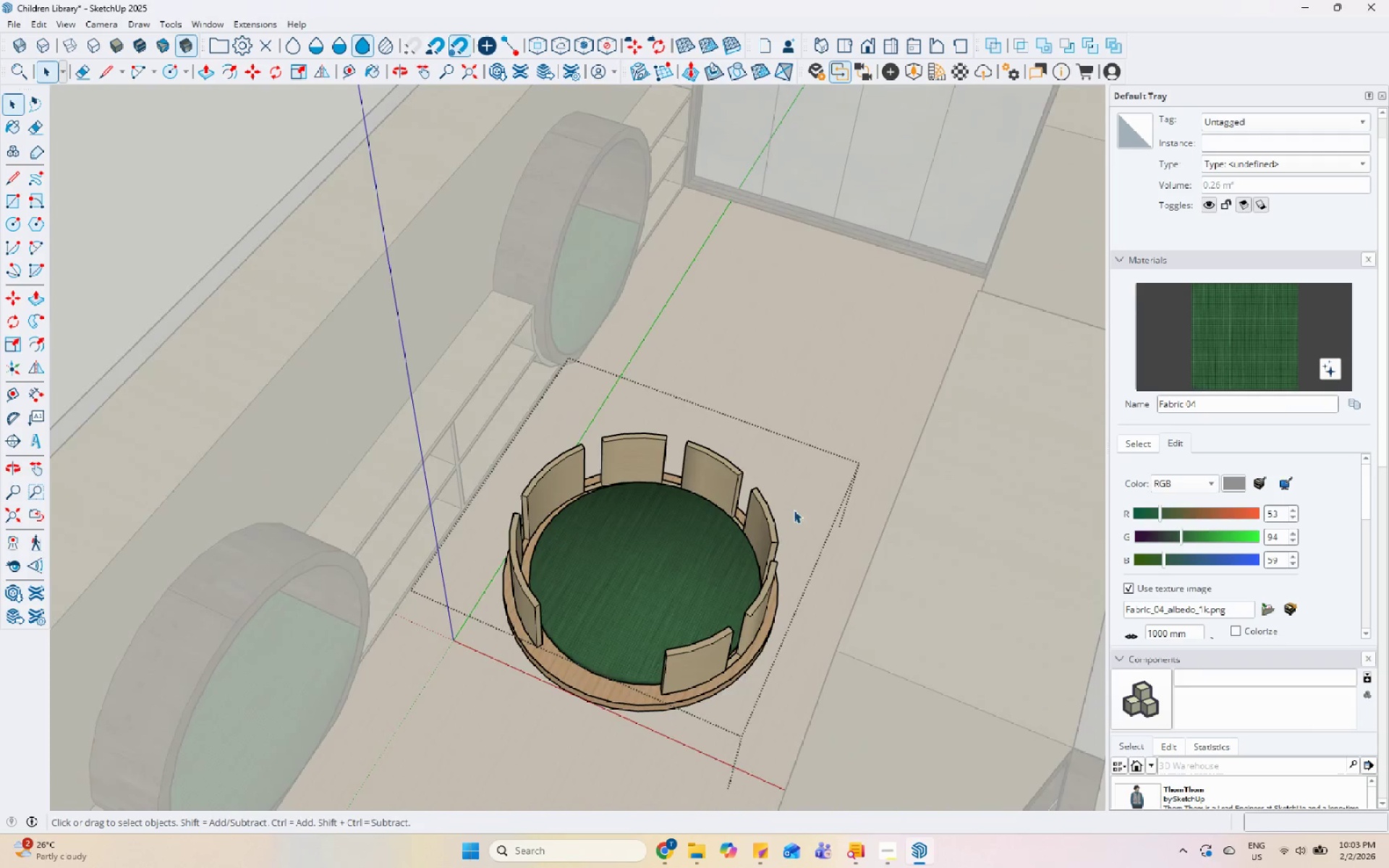 
scroll: coordinate [622, 564], scroll_direction: down, amount: 5.0
 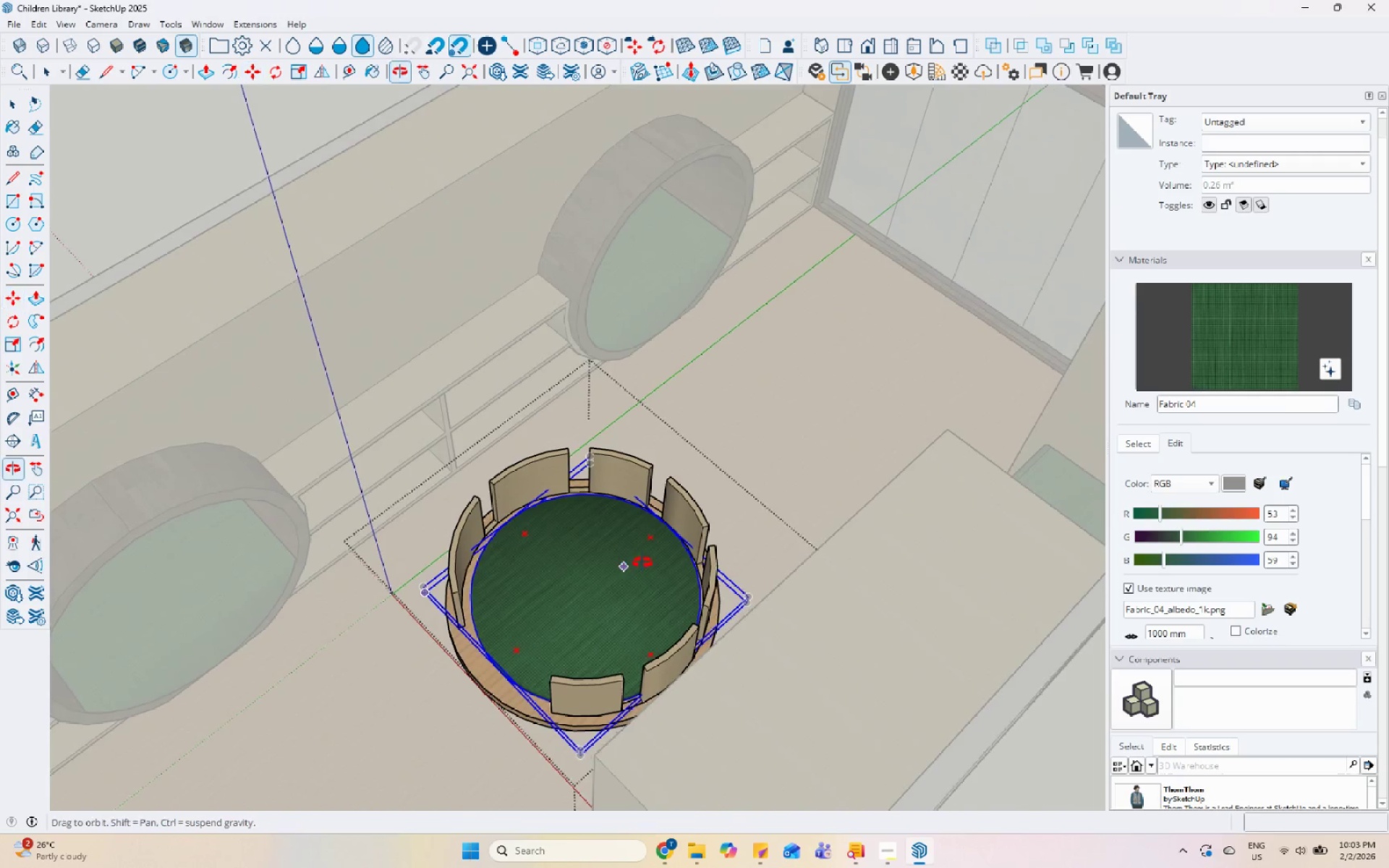 
key(Escape)
 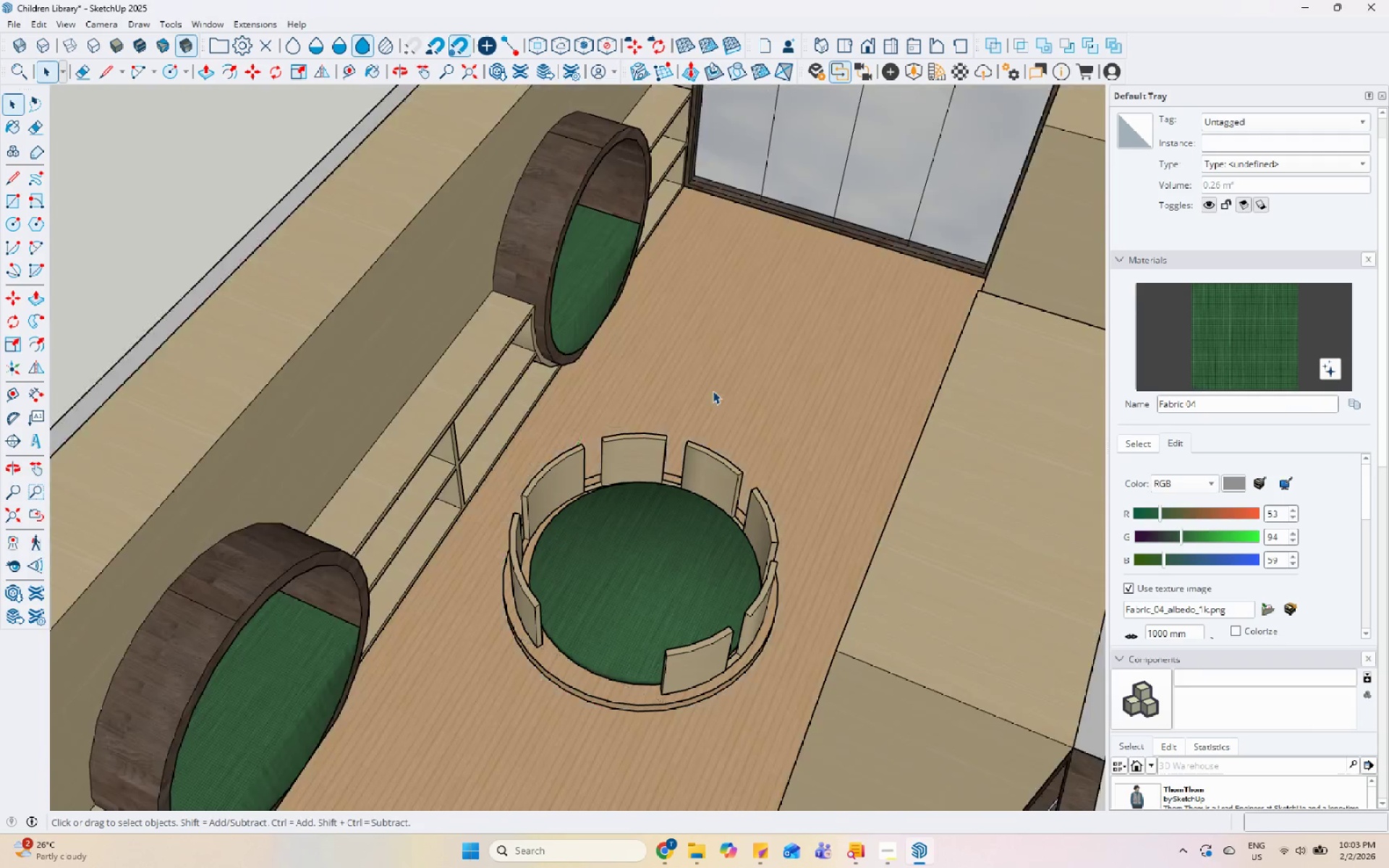 
scroll: coordinate [698, 527], scroll_direction: down, amount: 4.0
 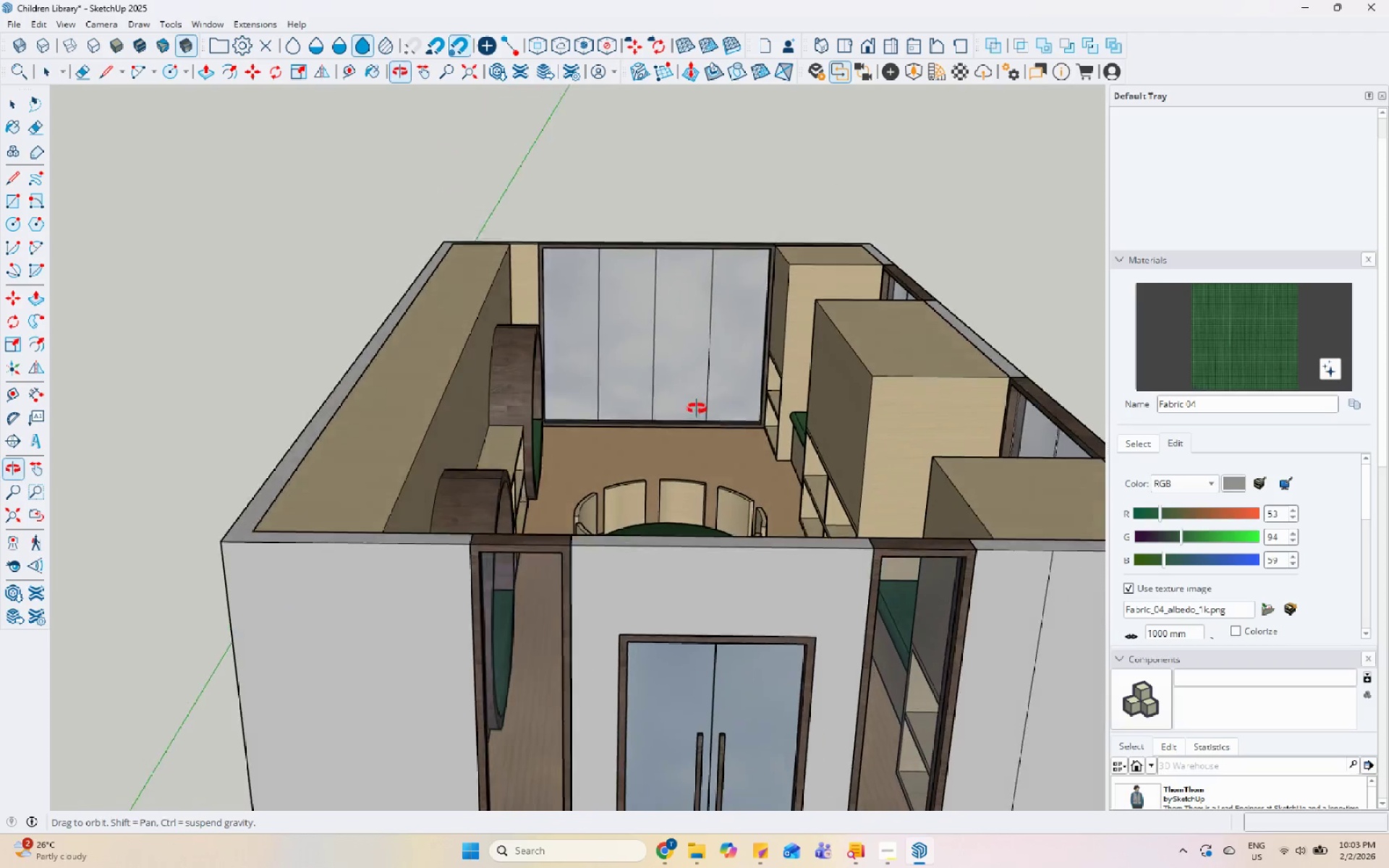 
scroll: coordinate [767, 335], scroll_direction: up, amount: 21.0
 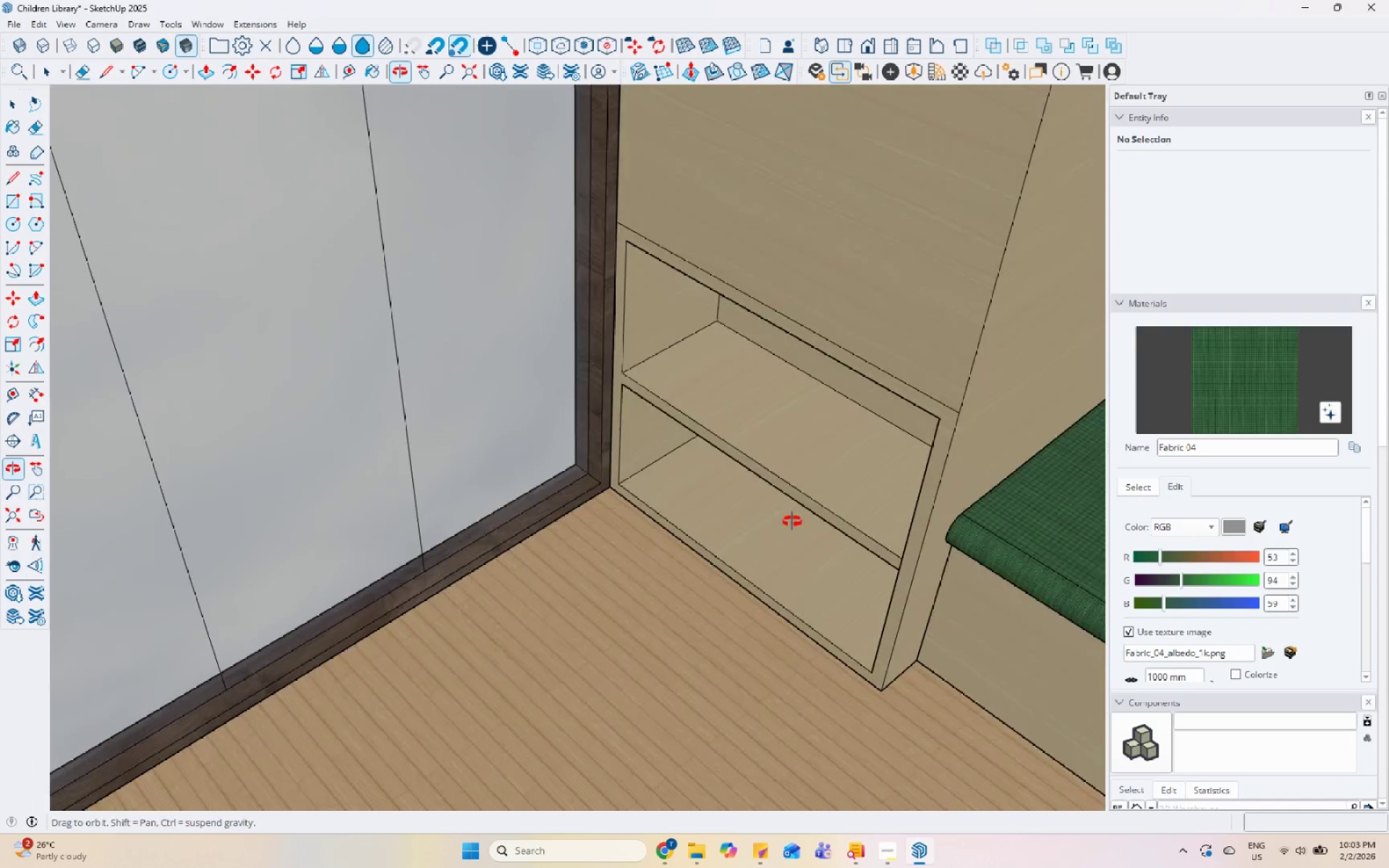 
scroll: coordinate [850, 418], scroll_direction: down, amount: 18.0
 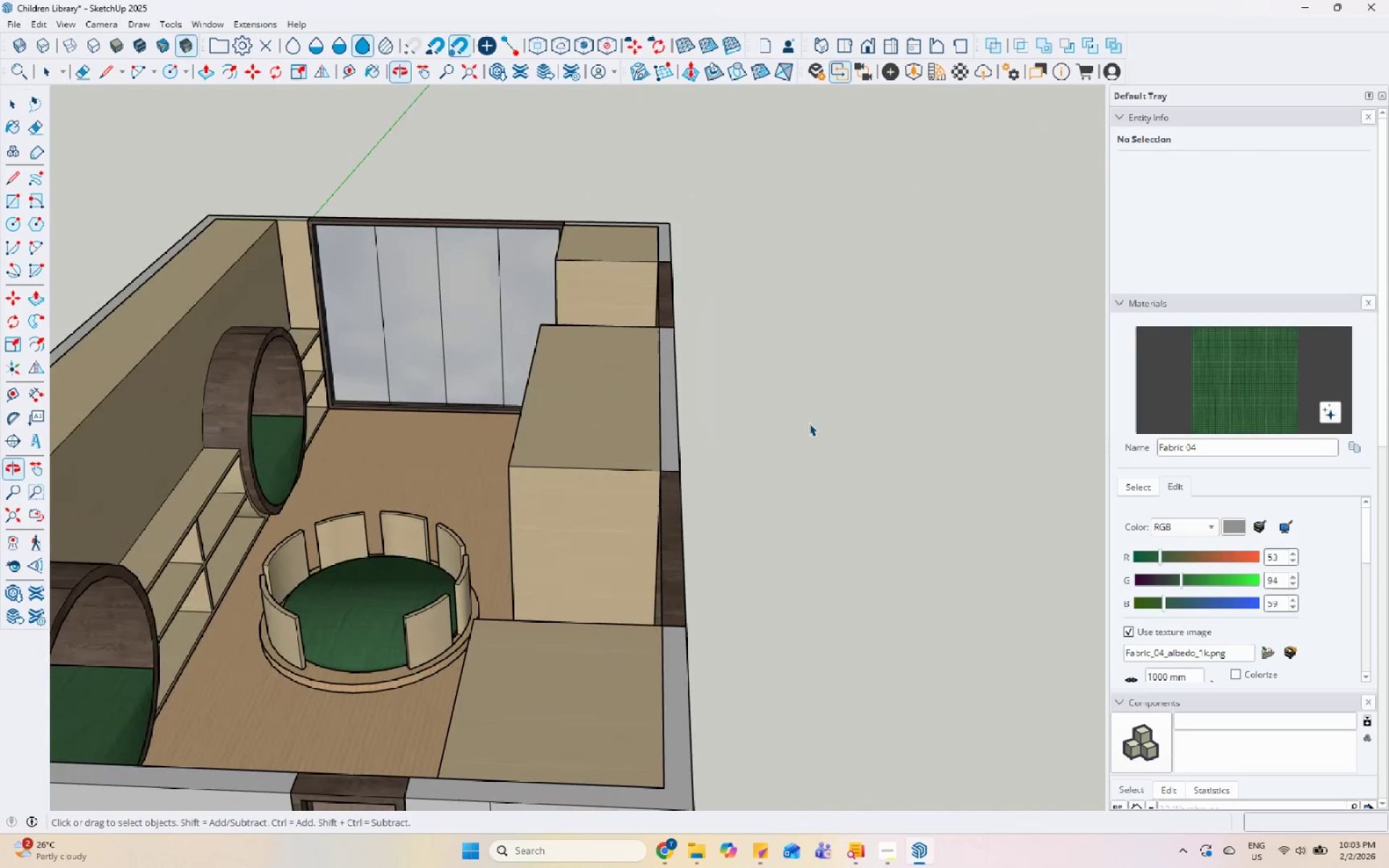 
key(Control+S)
 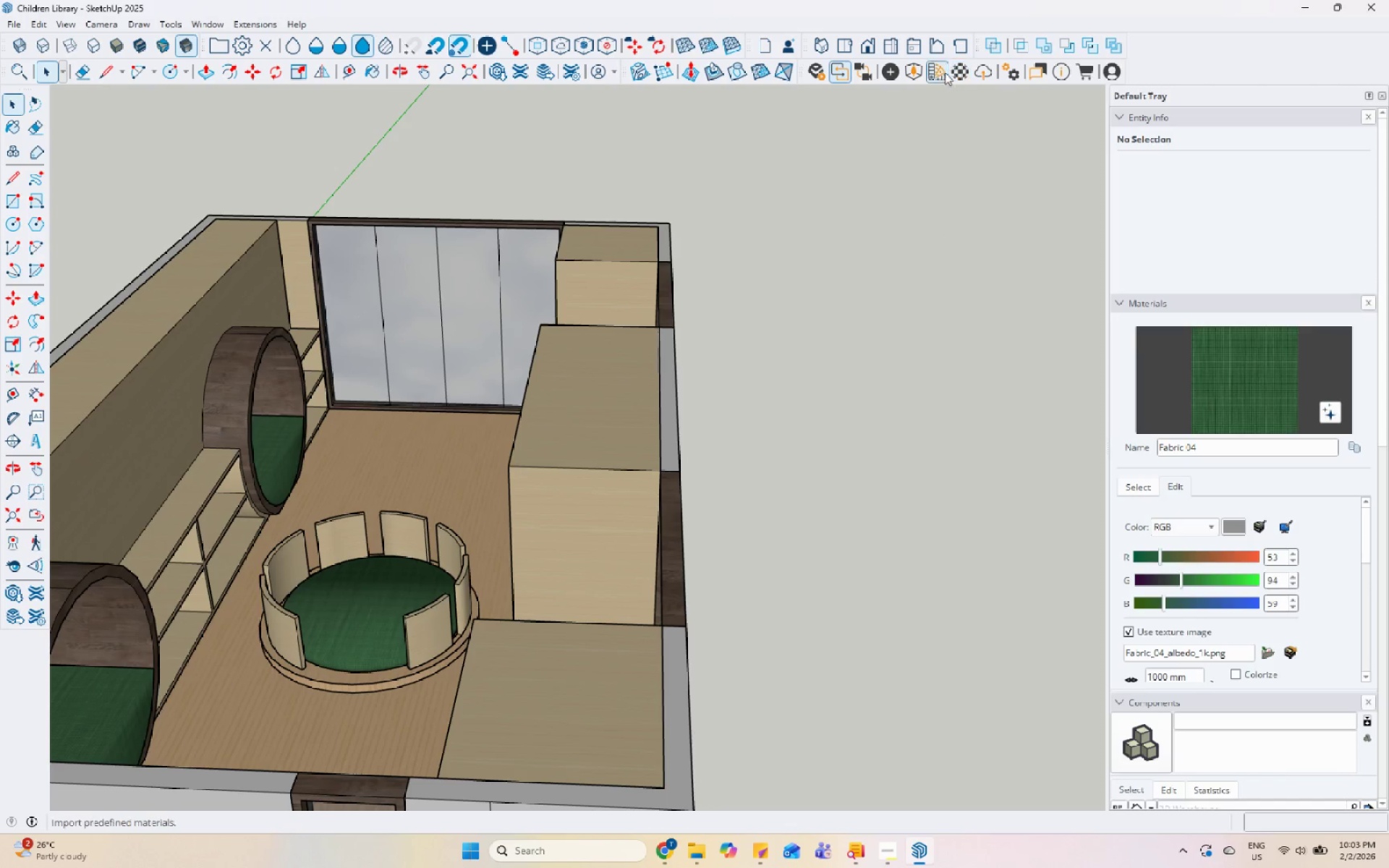 
left_click([920, 71])
 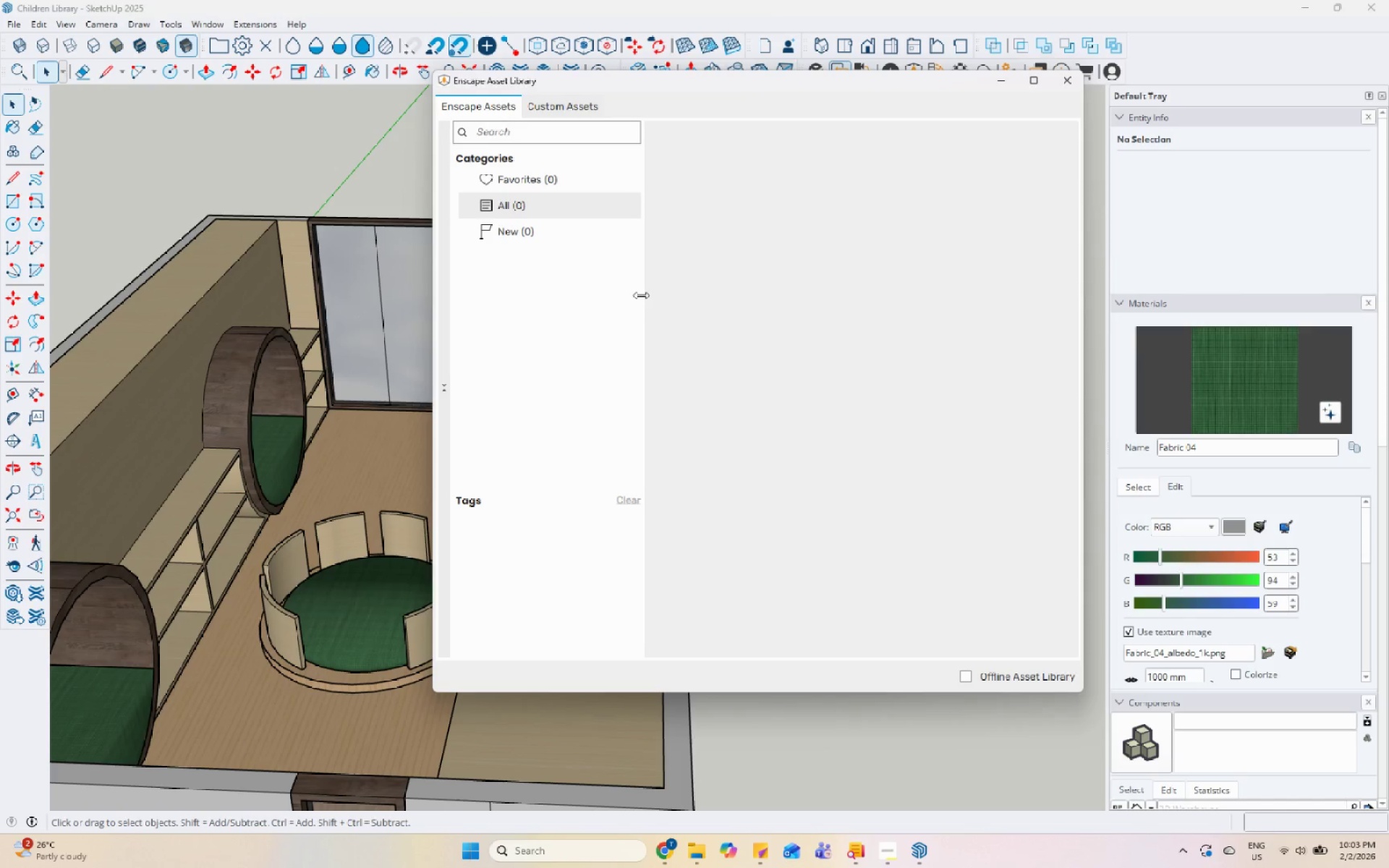 
wait(5.23)
 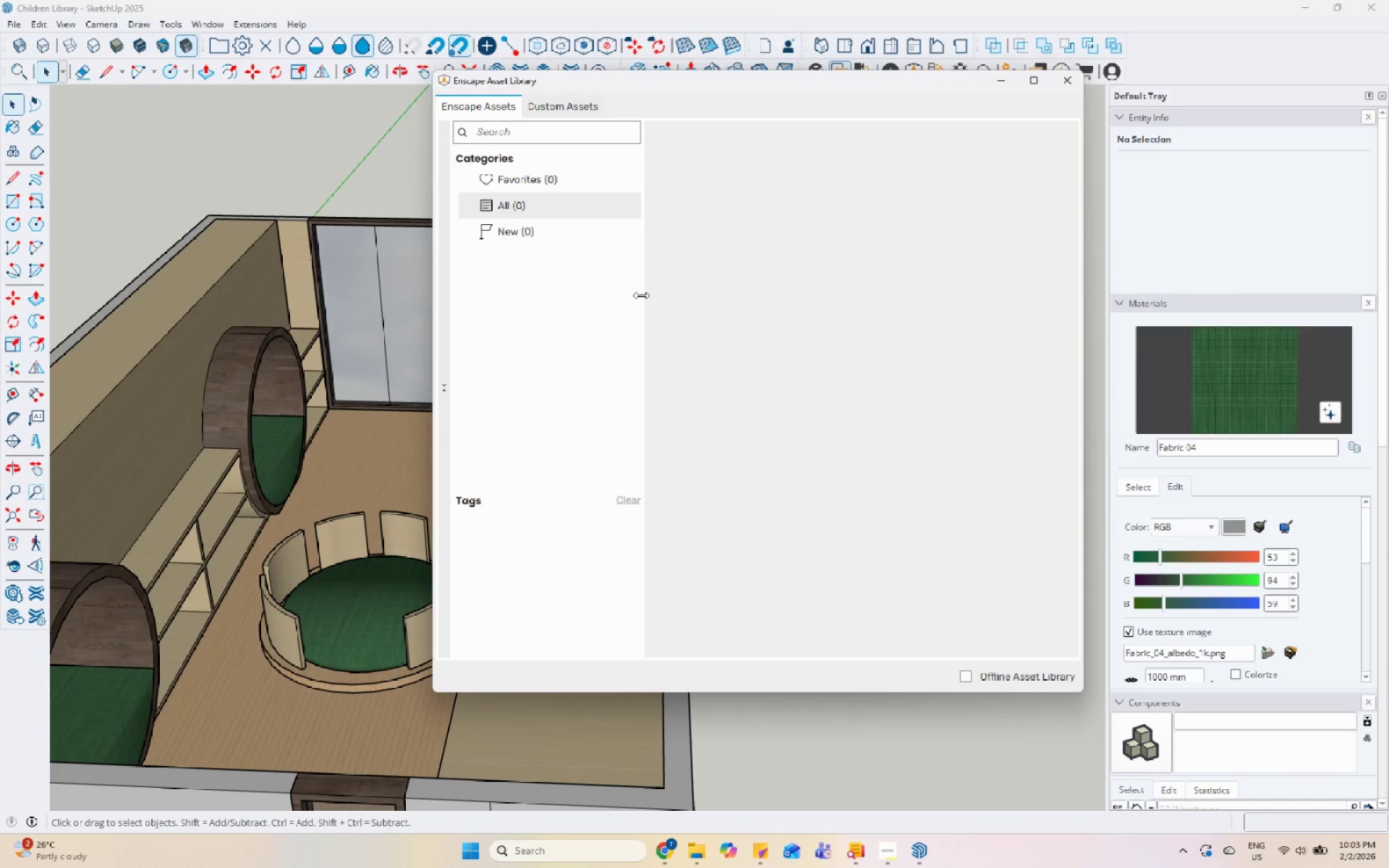 
left_click([766, 82])
 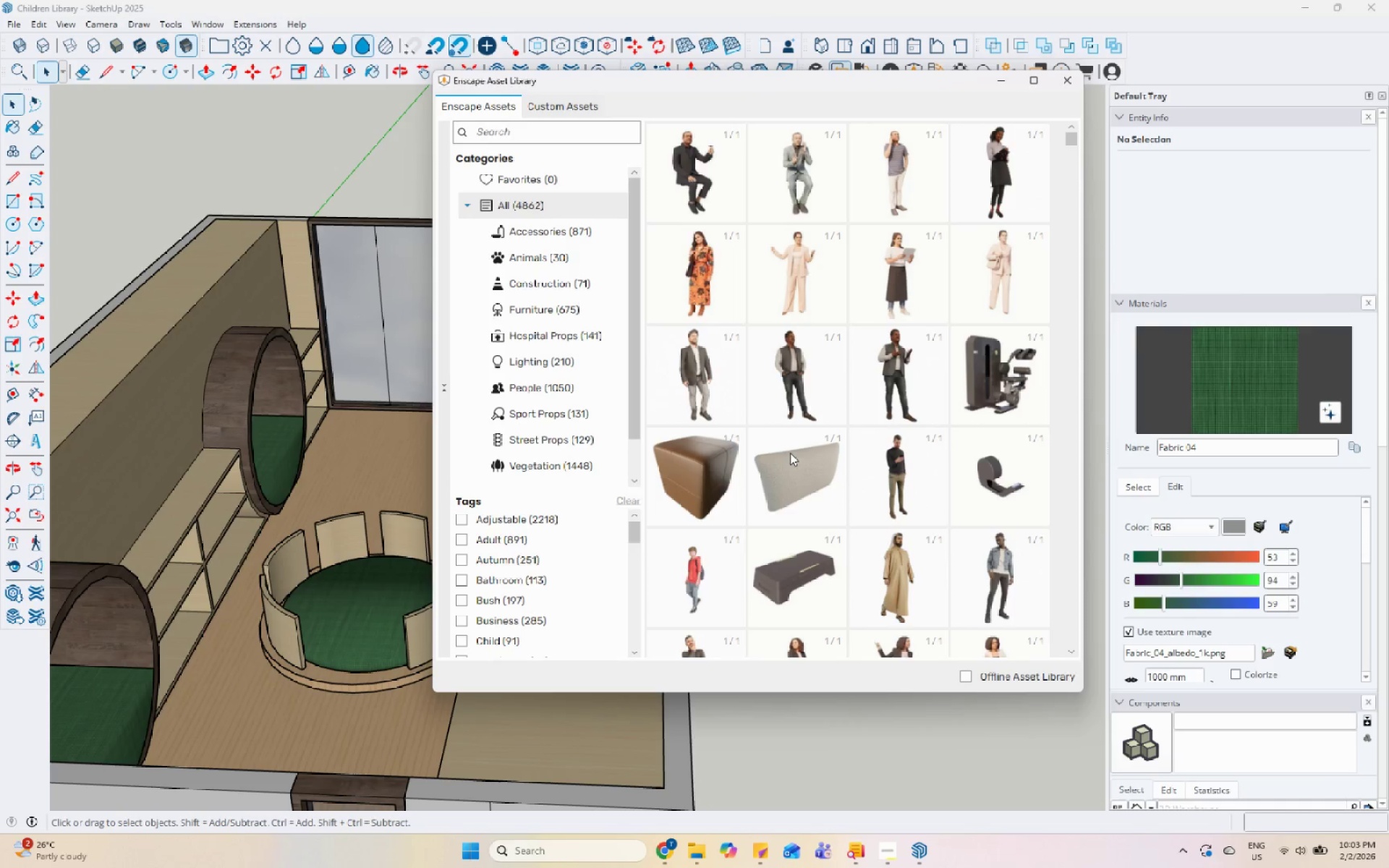 
left_click([593, 235])
 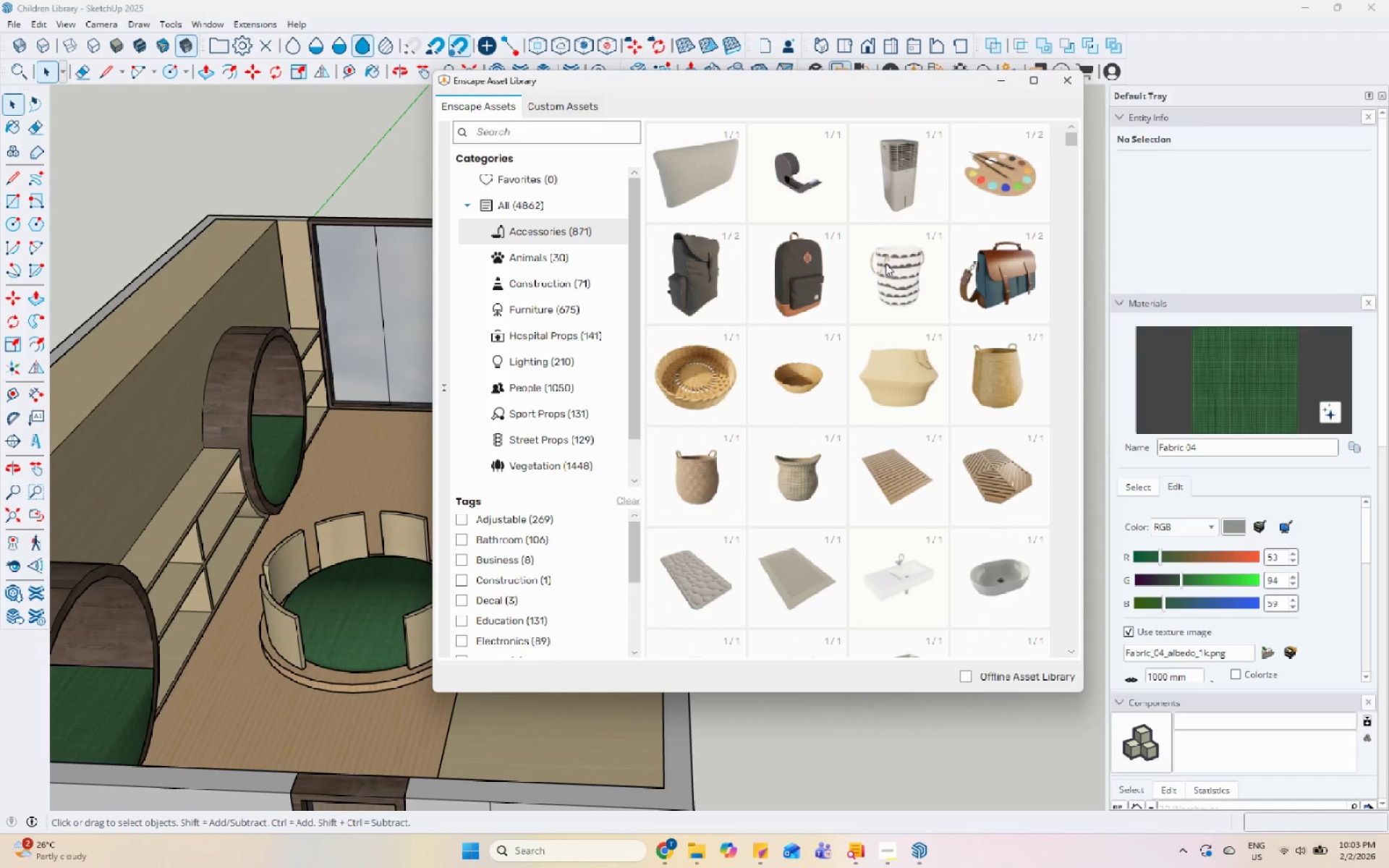 
wait(9.38)
 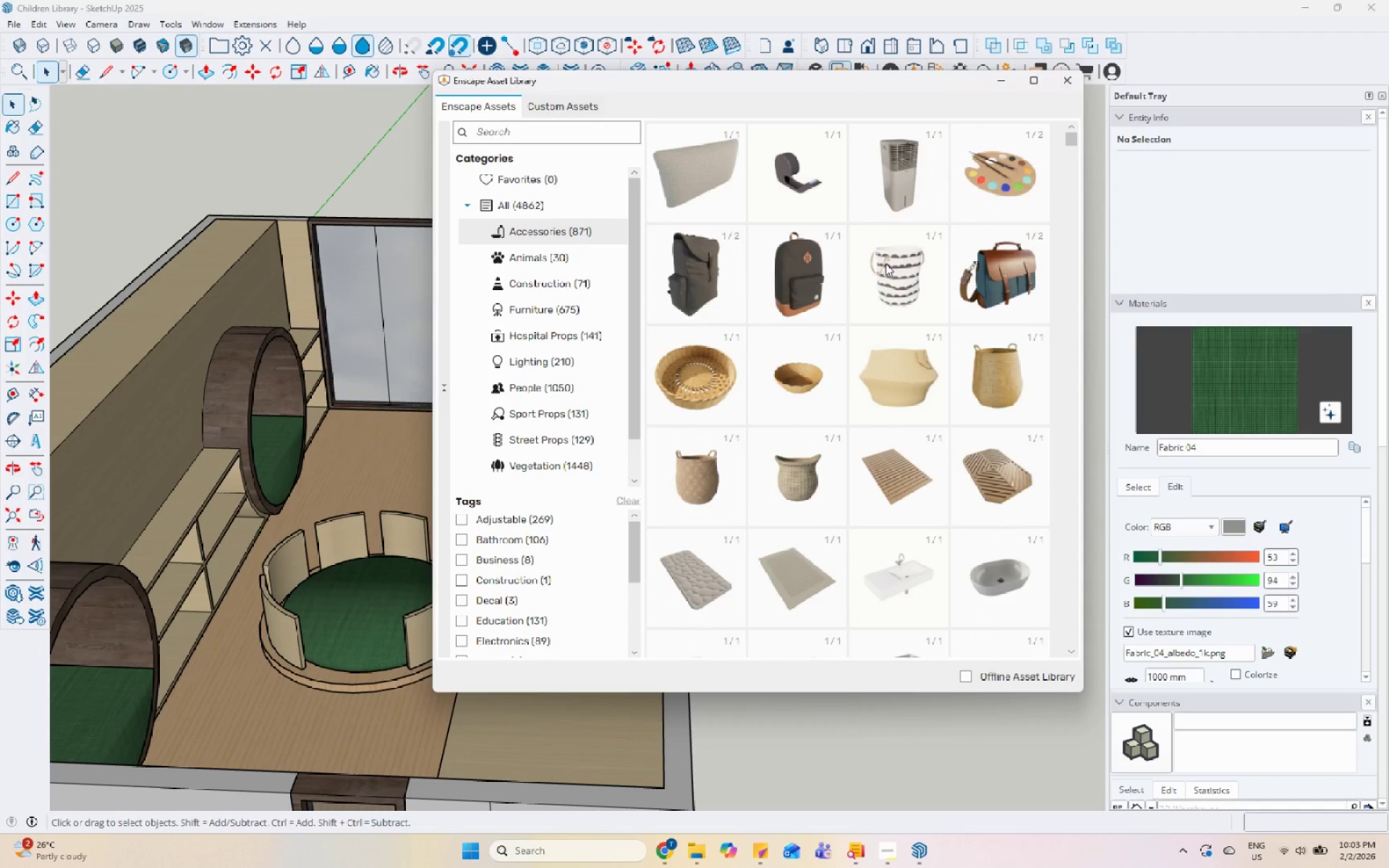 
scroll: coordinate [948, 448], scroll_direction: down, amount: 9.0
 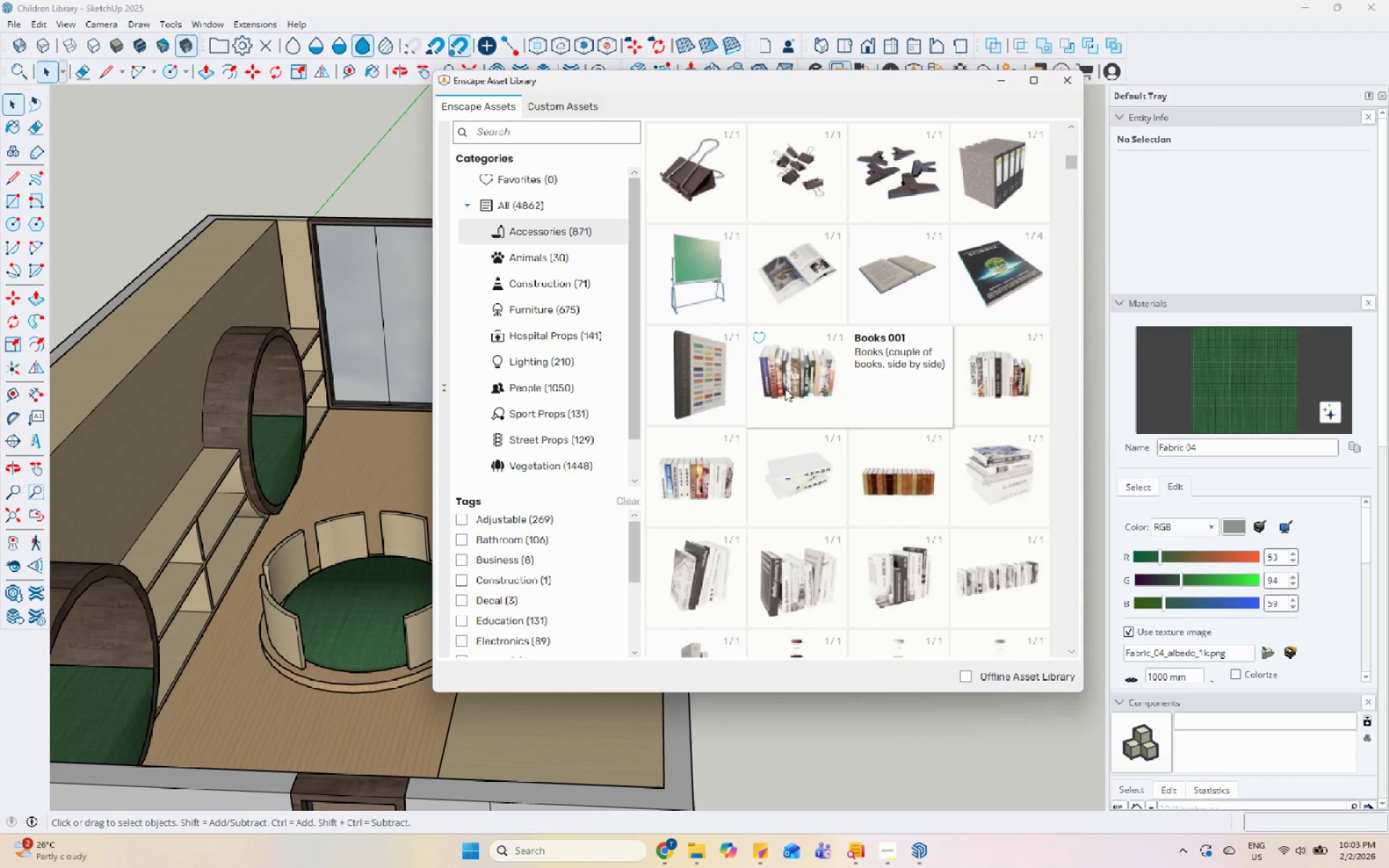 
double_click([797, 375])
 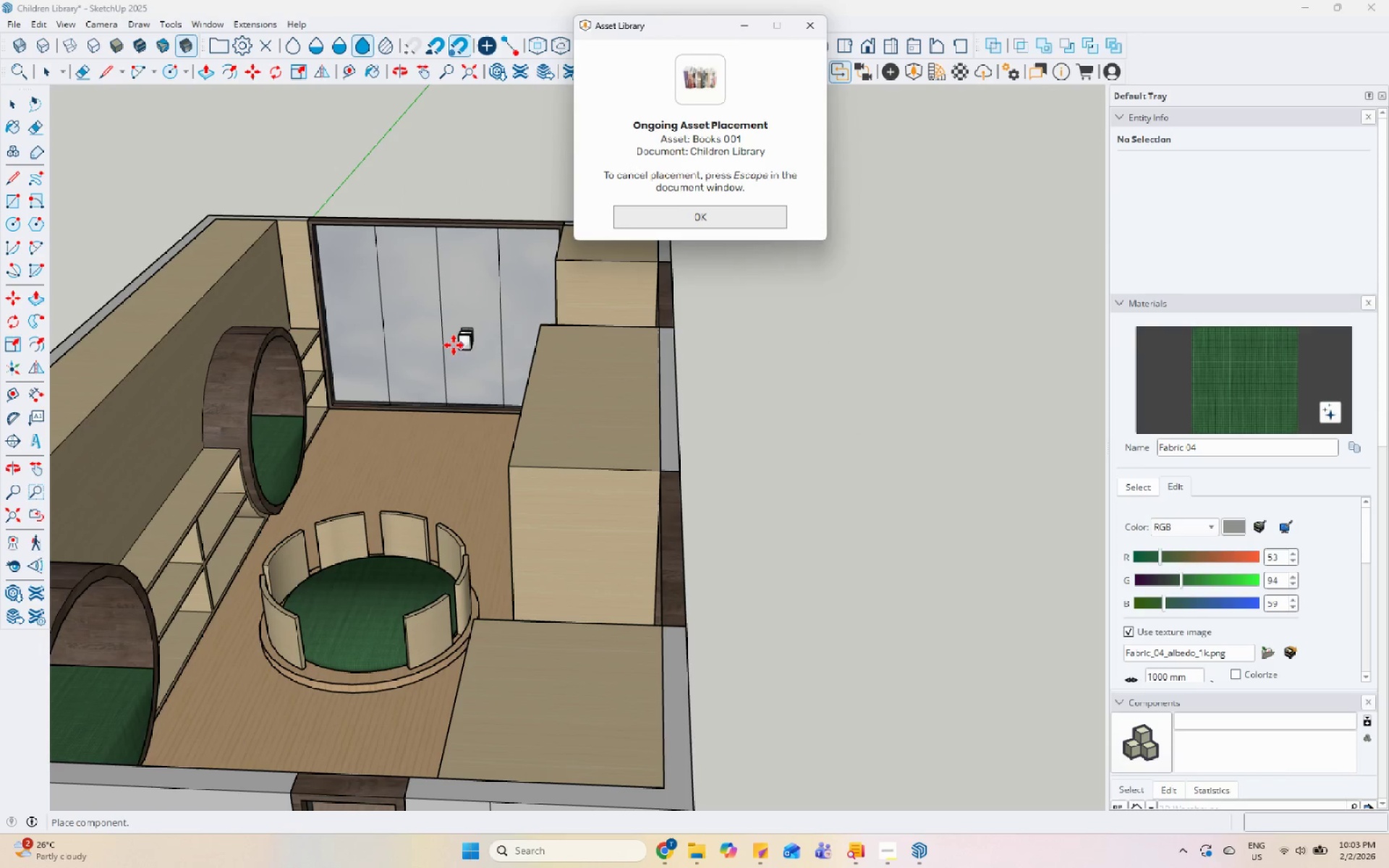 
scroll: coordinate [487, 454], scroll_direction: up, amount: 20.0
 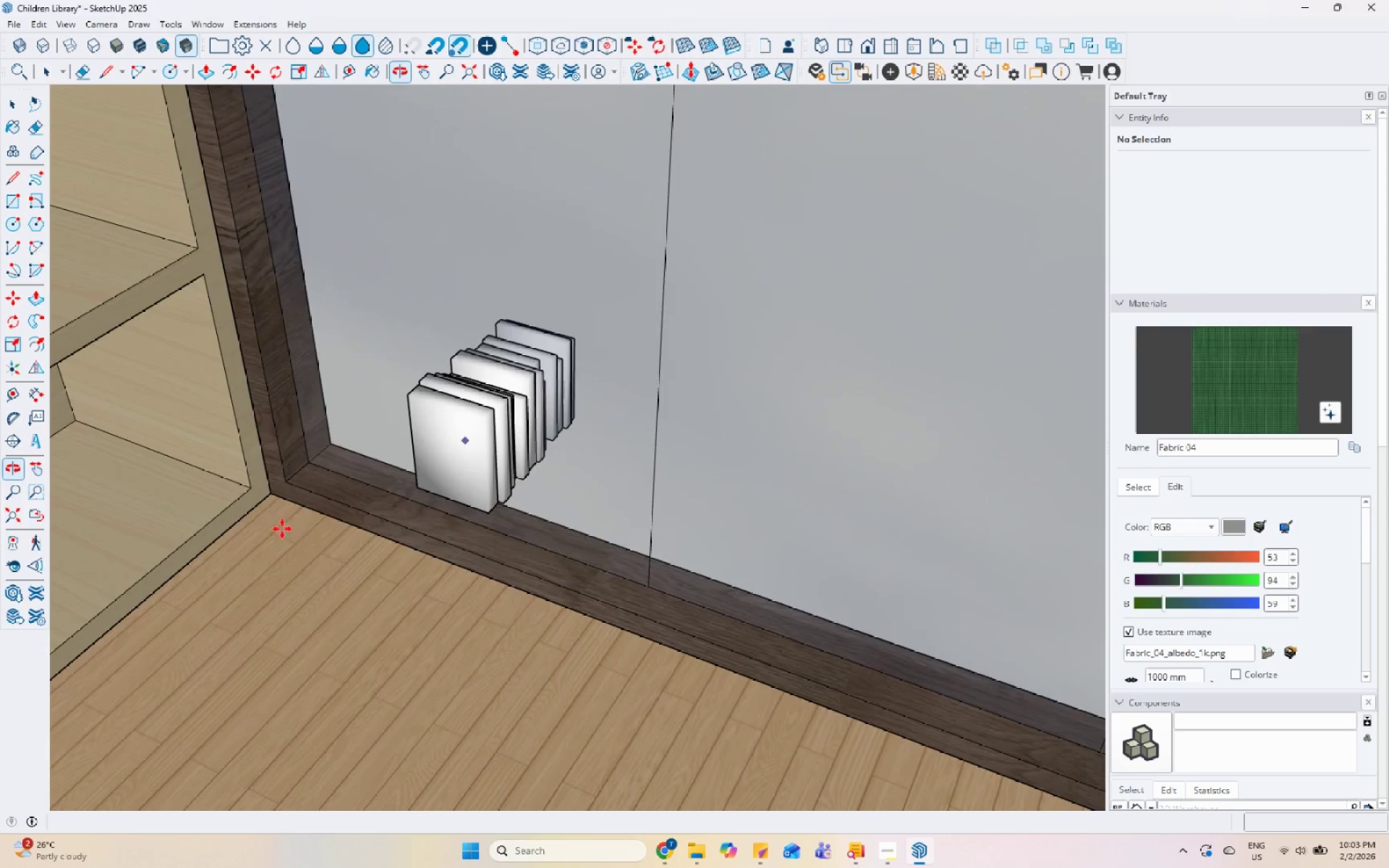 
scroll: coordinate [332, 415], scroll_direction: down, amount: 1.0
 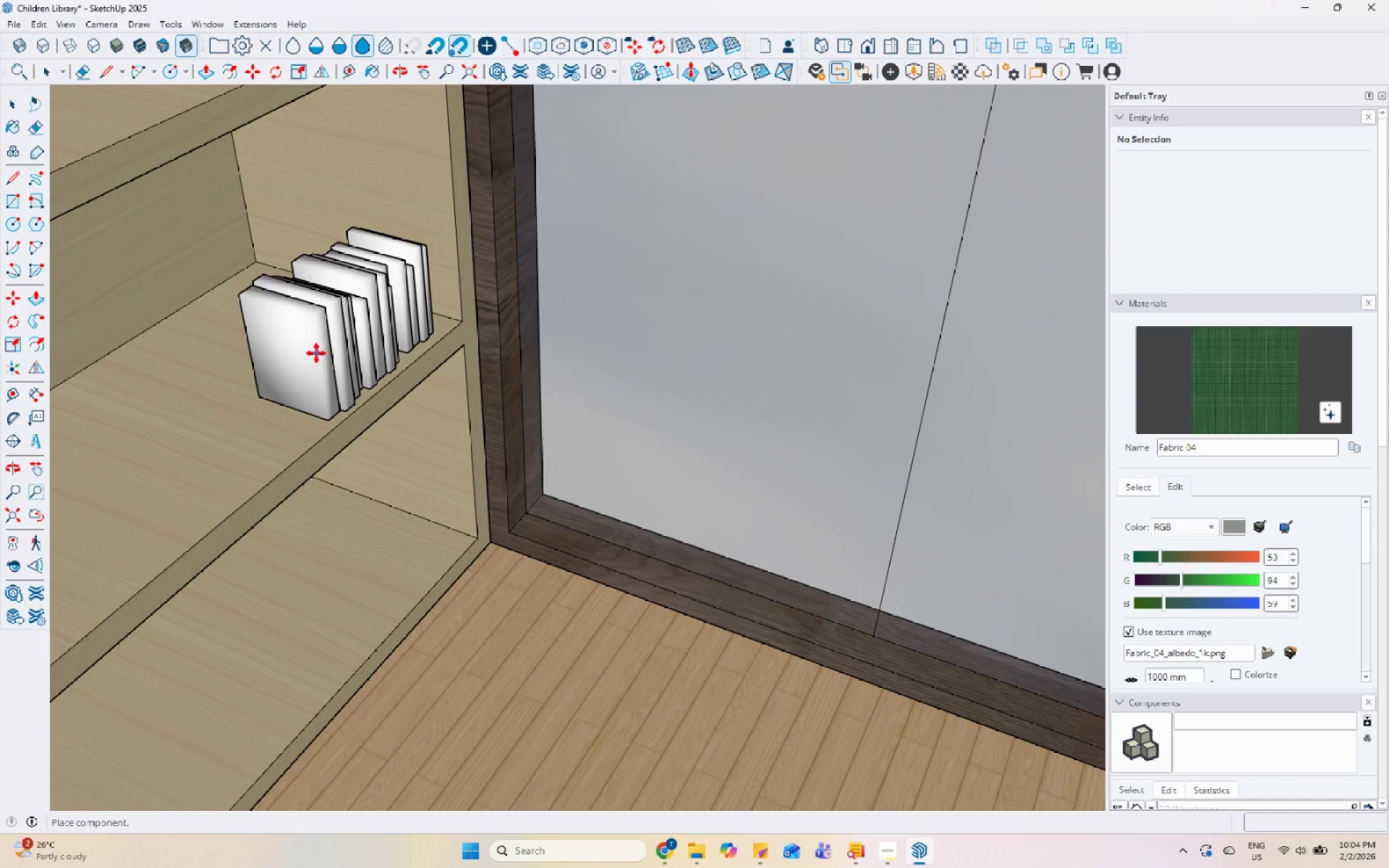 
left_click_drag(start_coordinate=[314, 352], to_coordinate=[318, 352])
 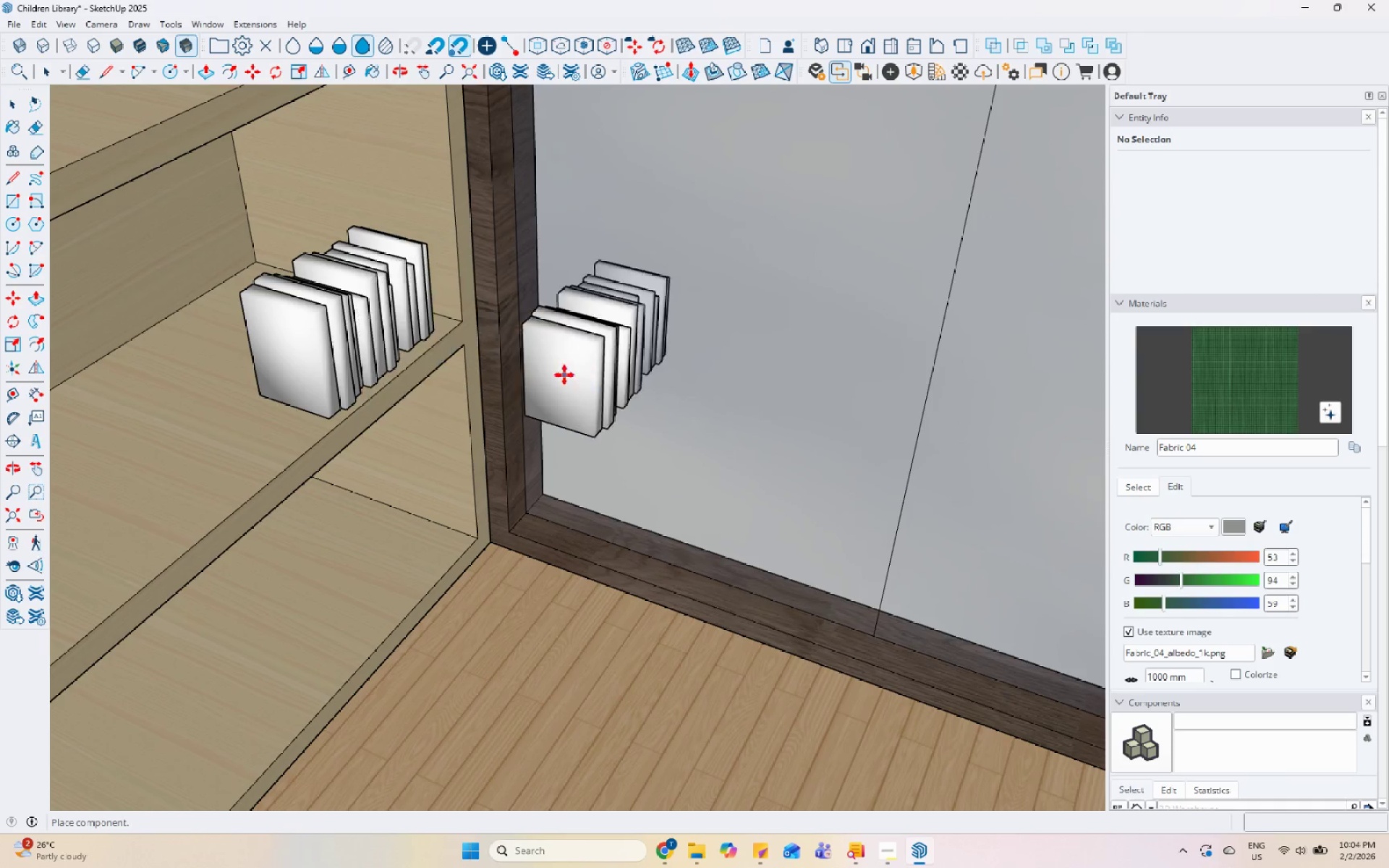 
scroll: coordinate [460, 489], scroll_direction: up, amount: 1.0
 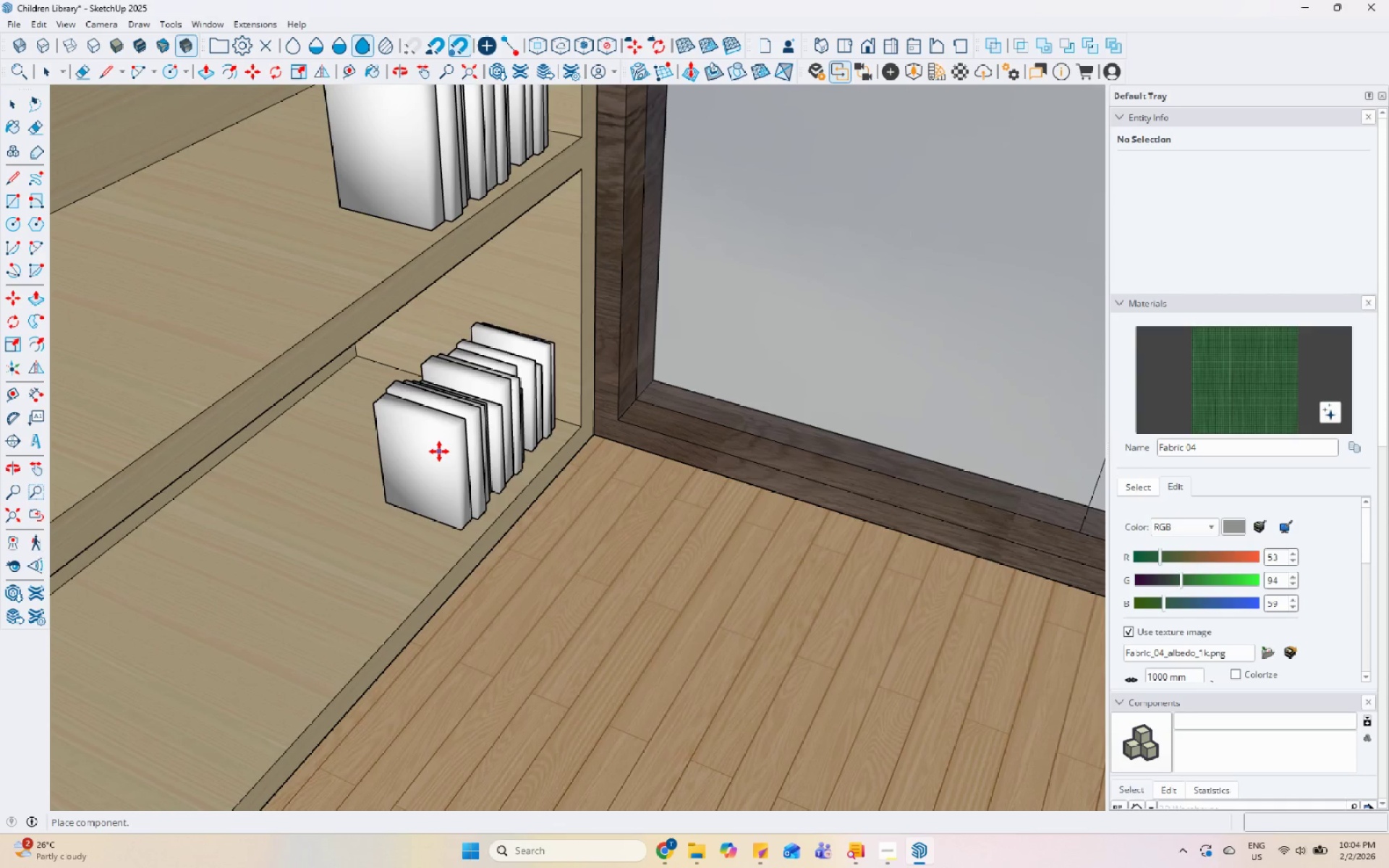 
left_click([439, 451])
 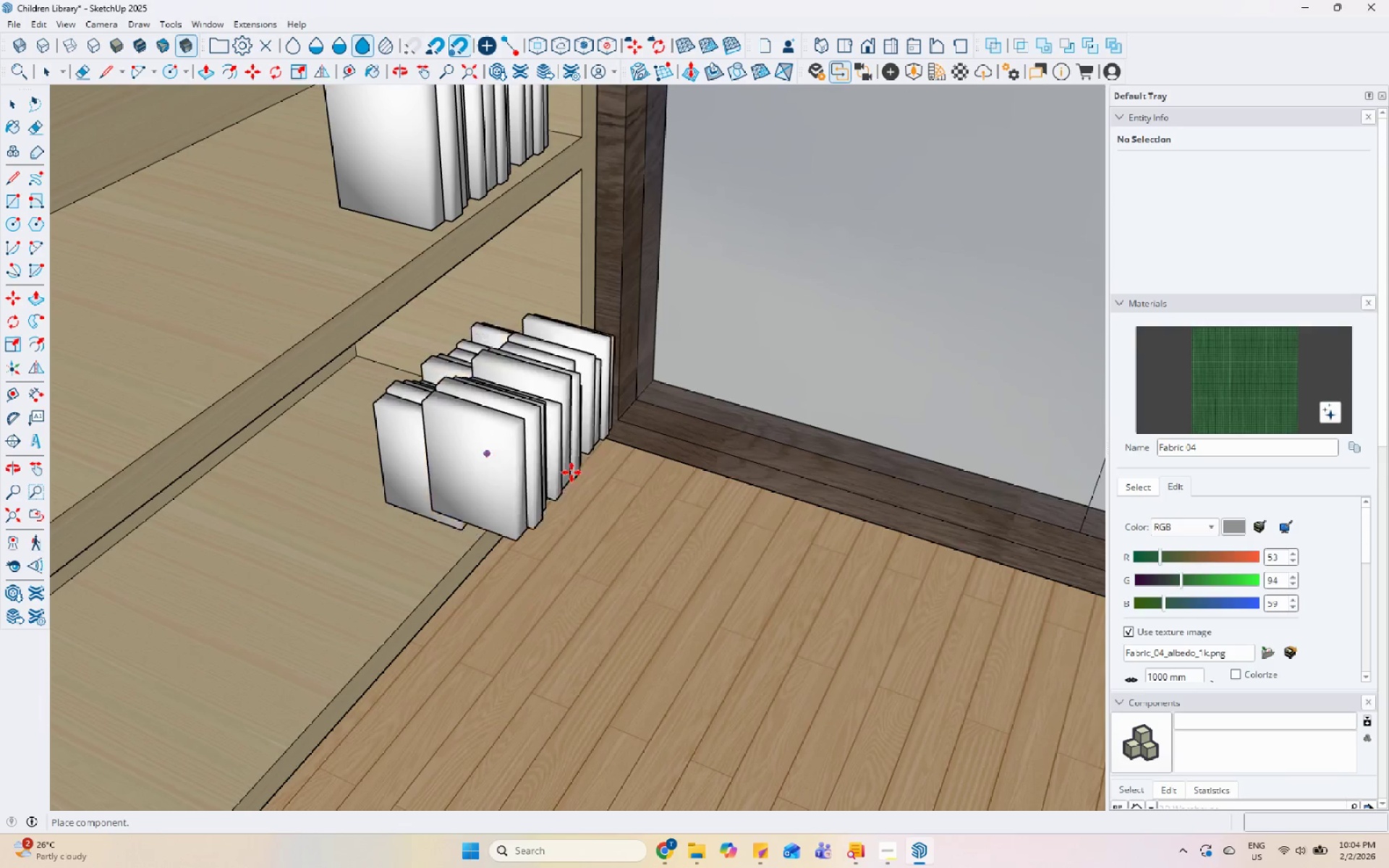 
scroll: coordinate [497, 537], scroll_direction: down, amount: 1.0
 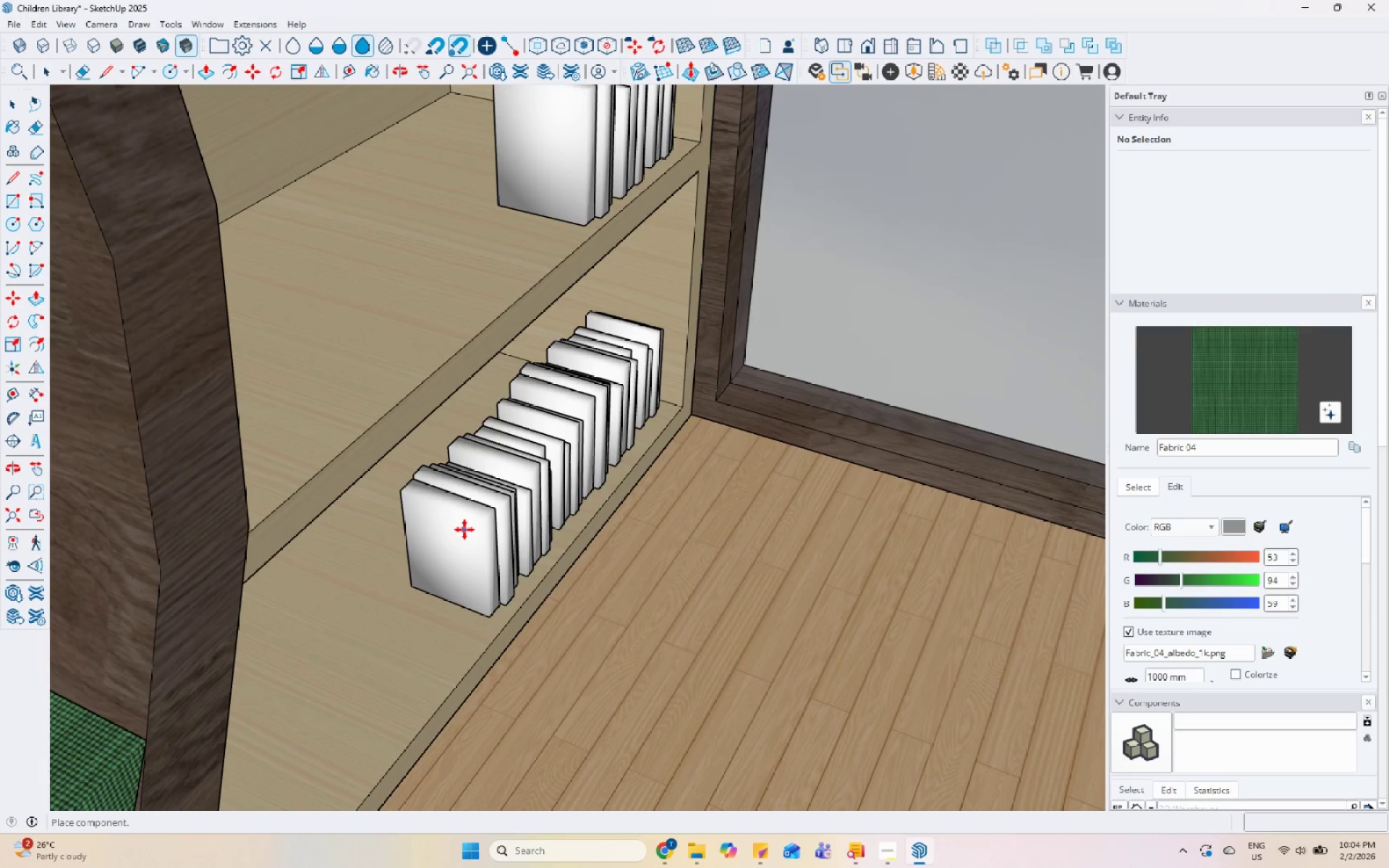 
left_click([464, 533])
 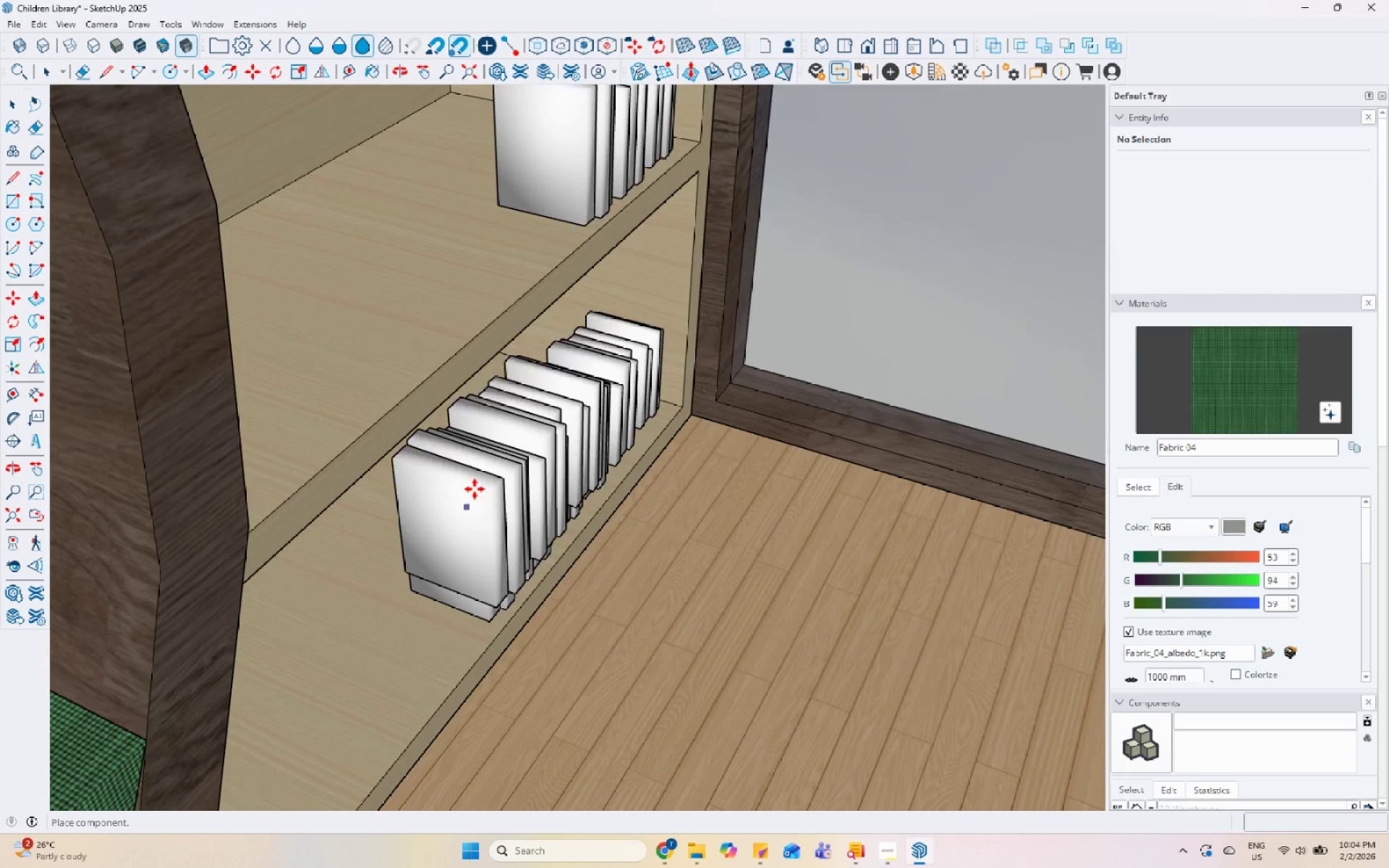 
scroll: coordinate [515, 449], scroll_direction: down, amount: 6.0
 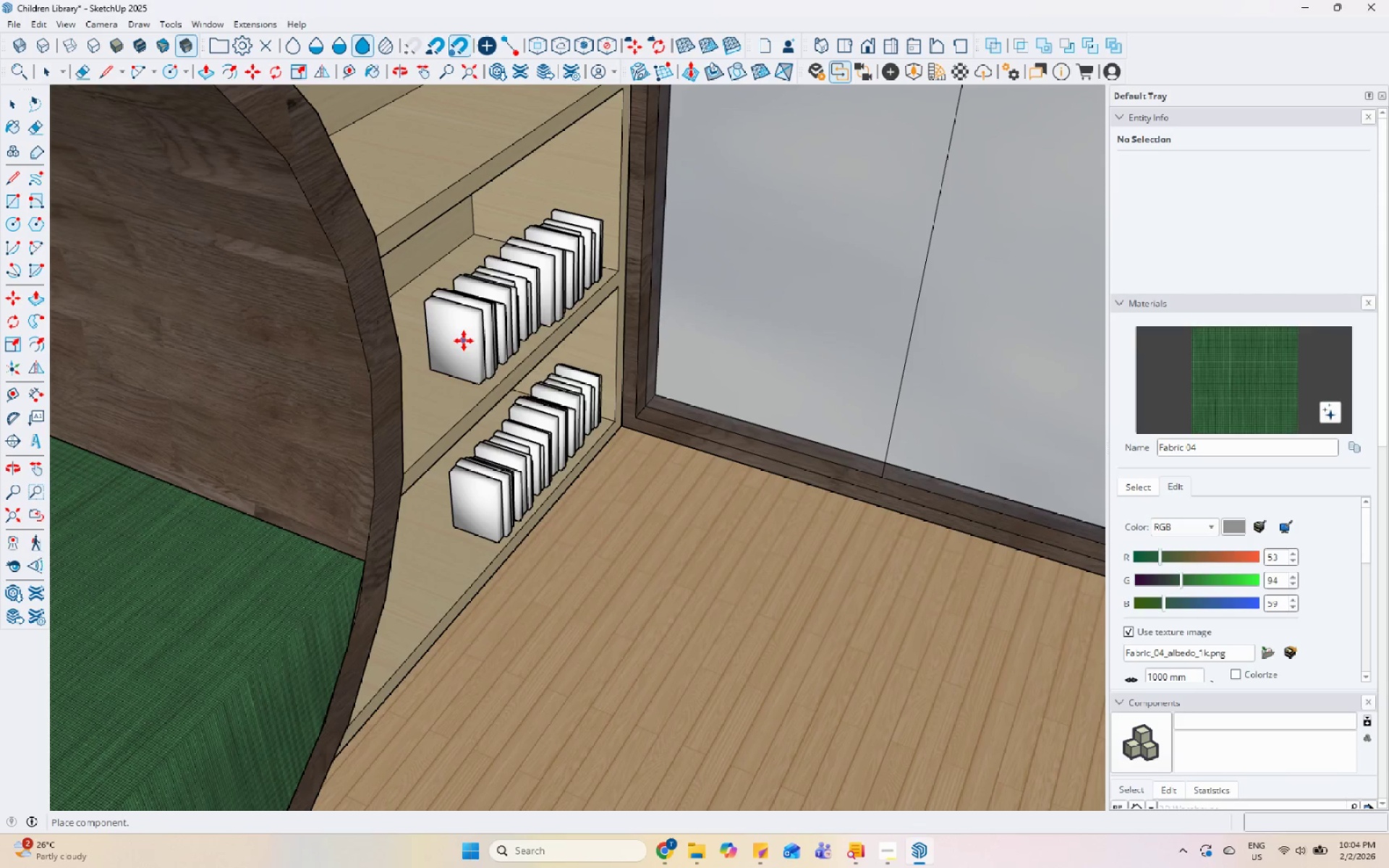 
left_click([467, 345])
 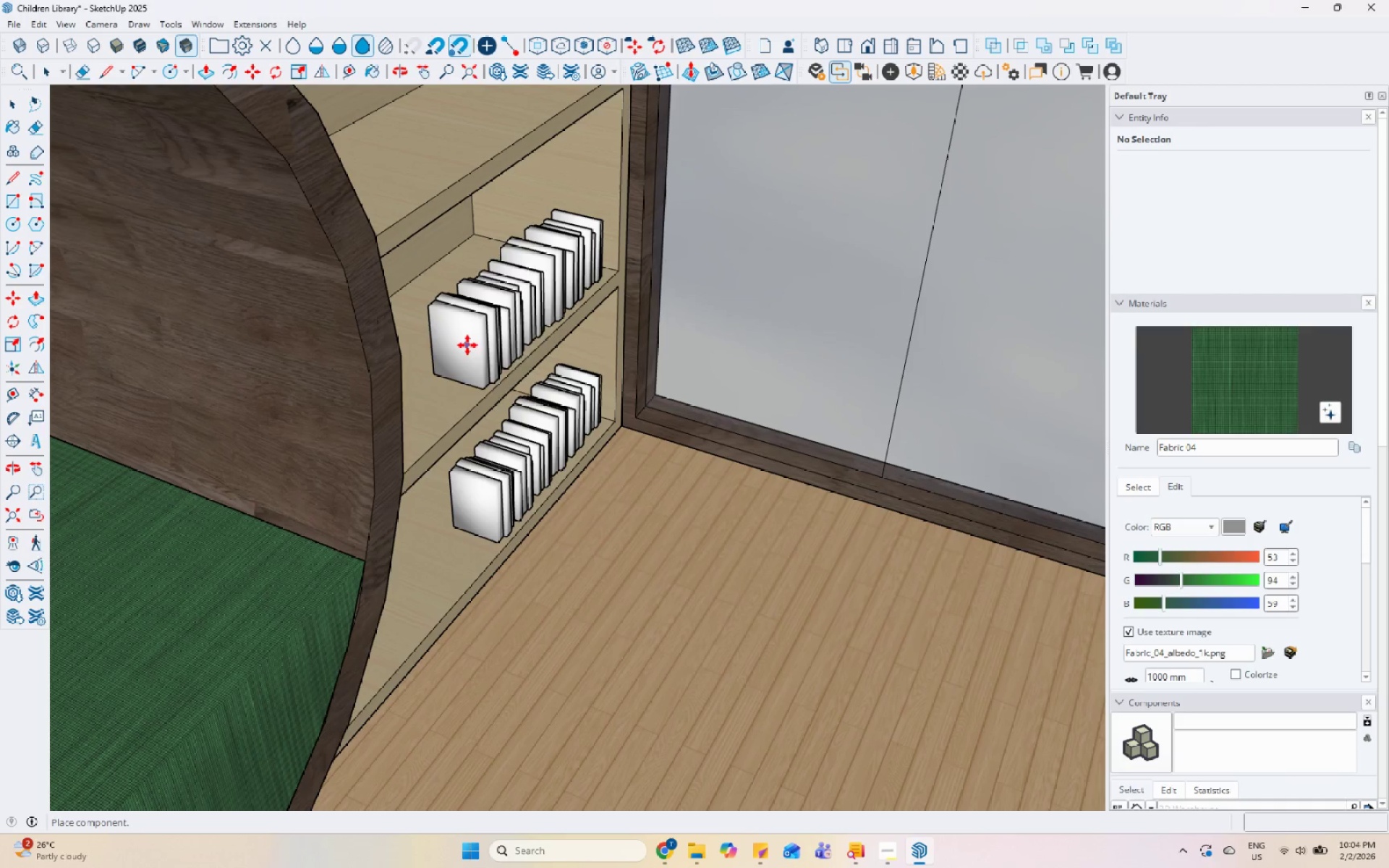 
key(Space)
 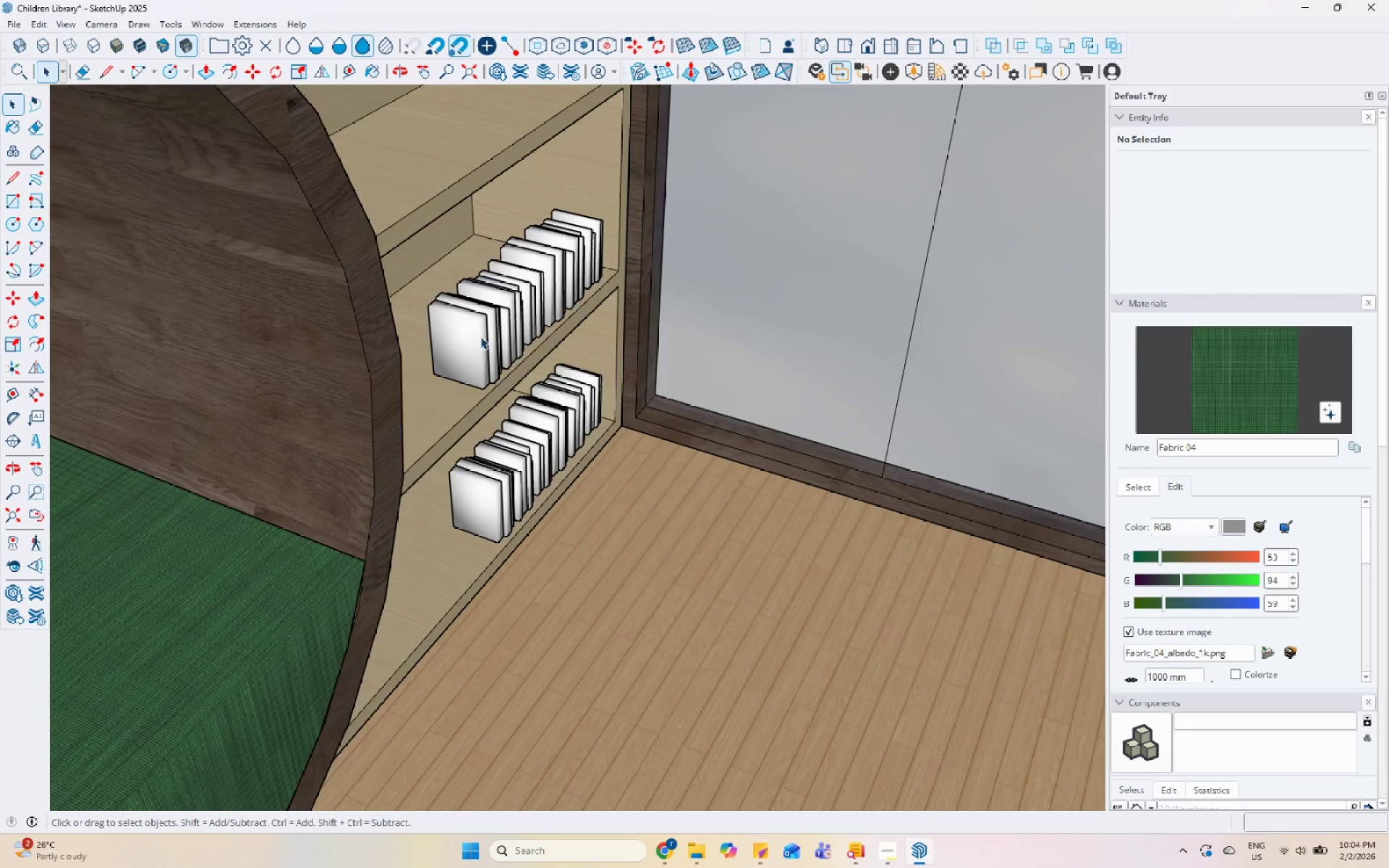 
scroll: coordinate [485, 328], scroll_direction: up, amount: 5.0
 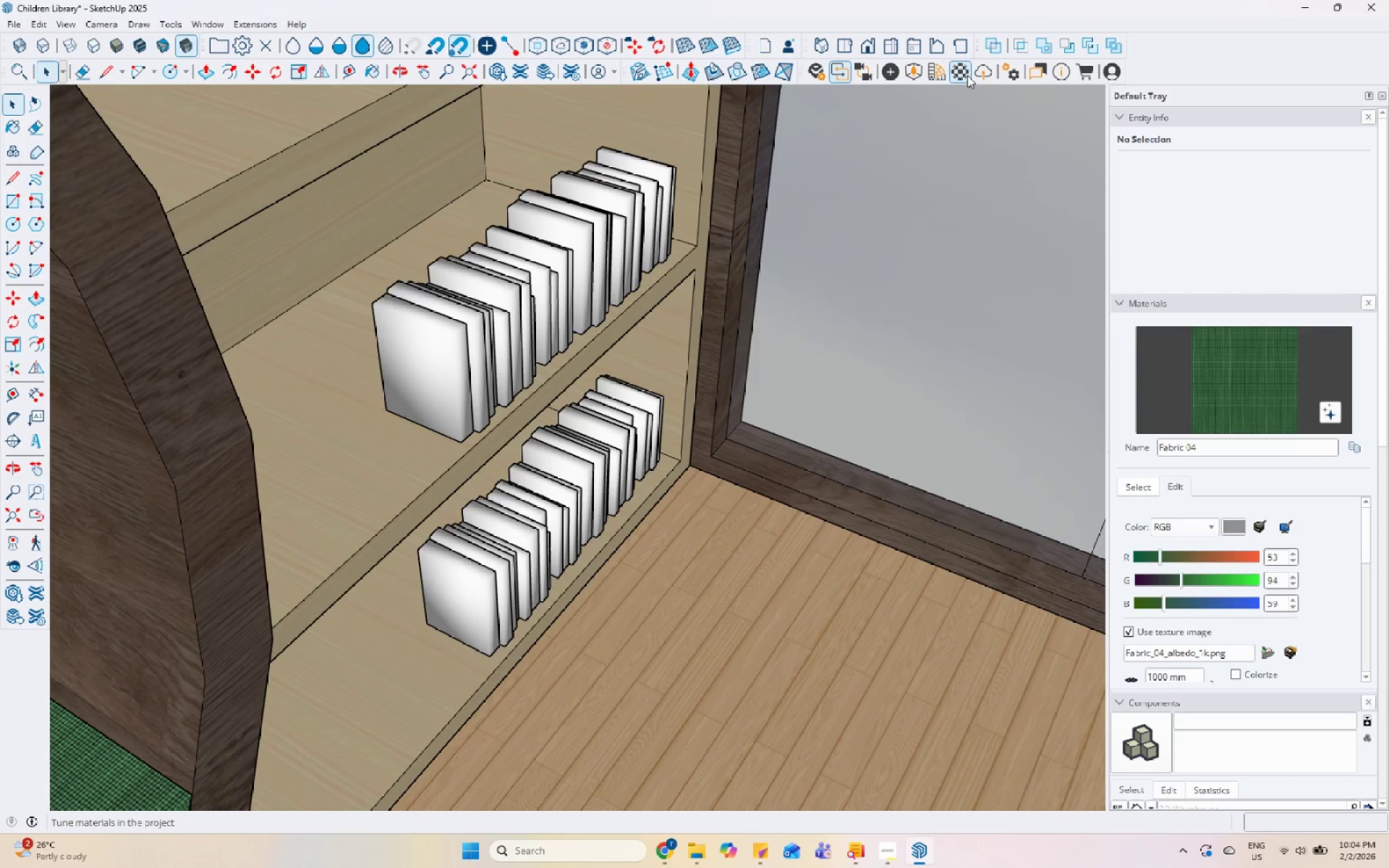 
scroll: coordinate [697, 394], scroll_direction: down, amount: 4.0
 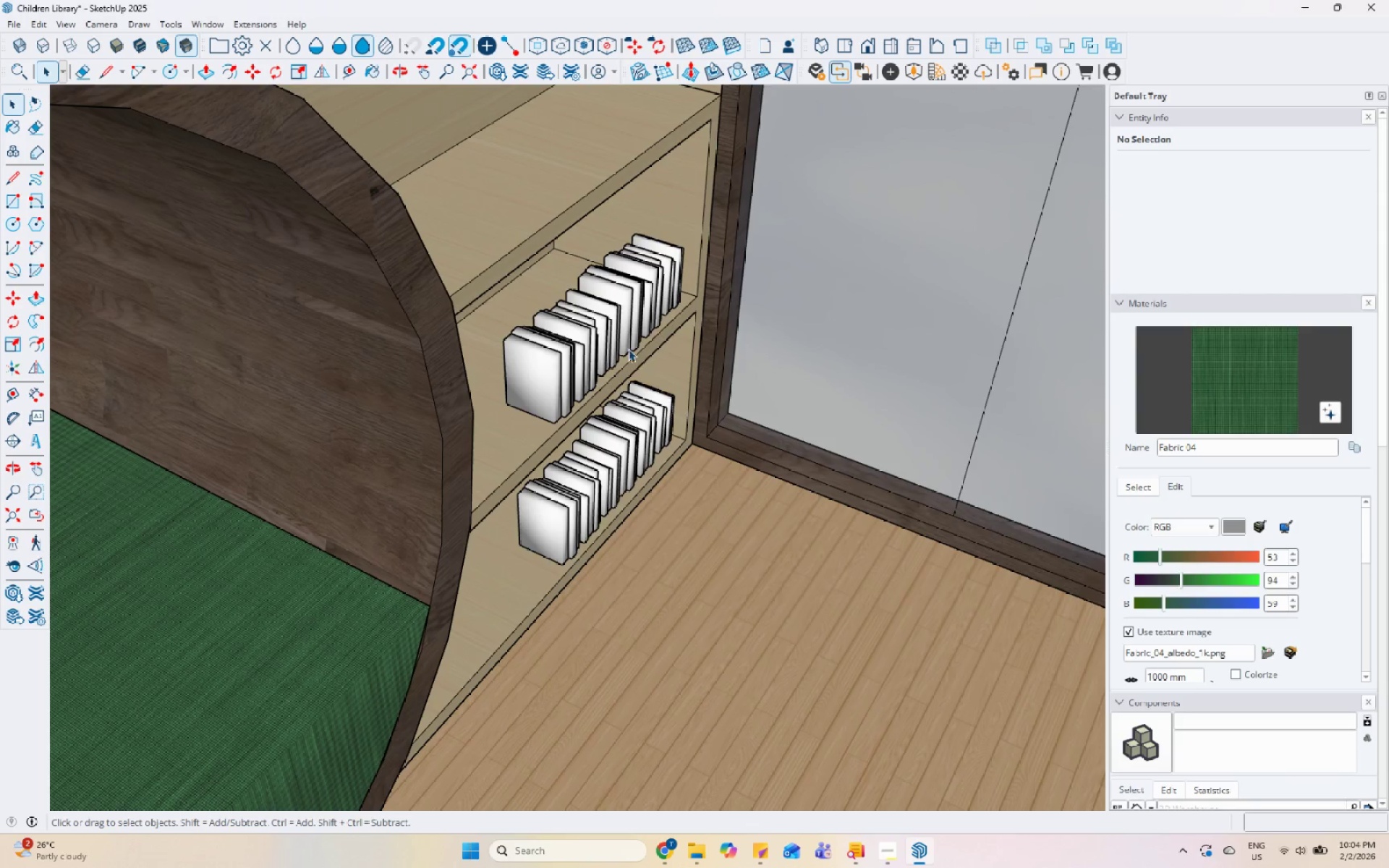 
left_click([615, 346])
 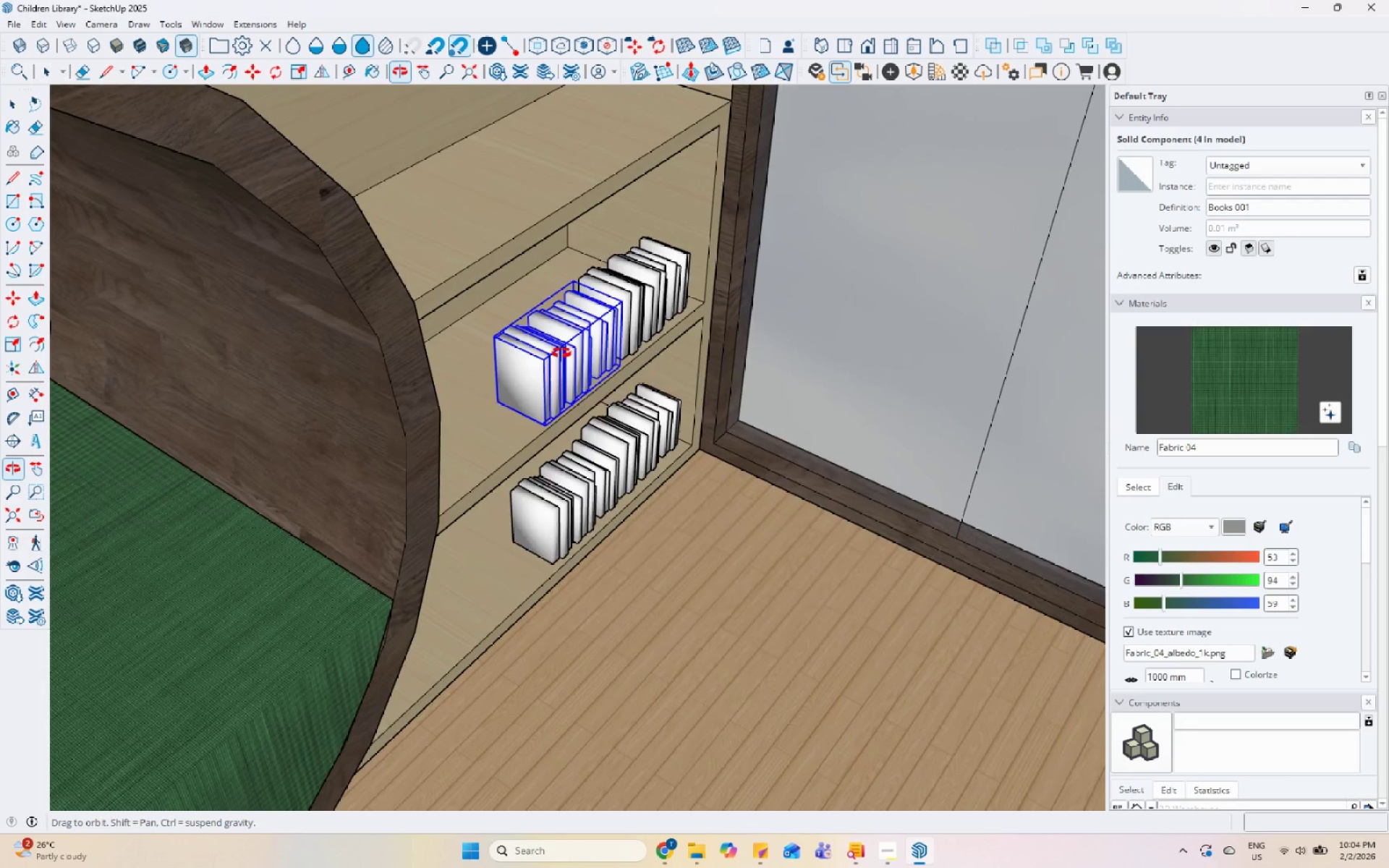 
scroll: coordinate [558, 399], scroll_direction: down, amount: 6.0
 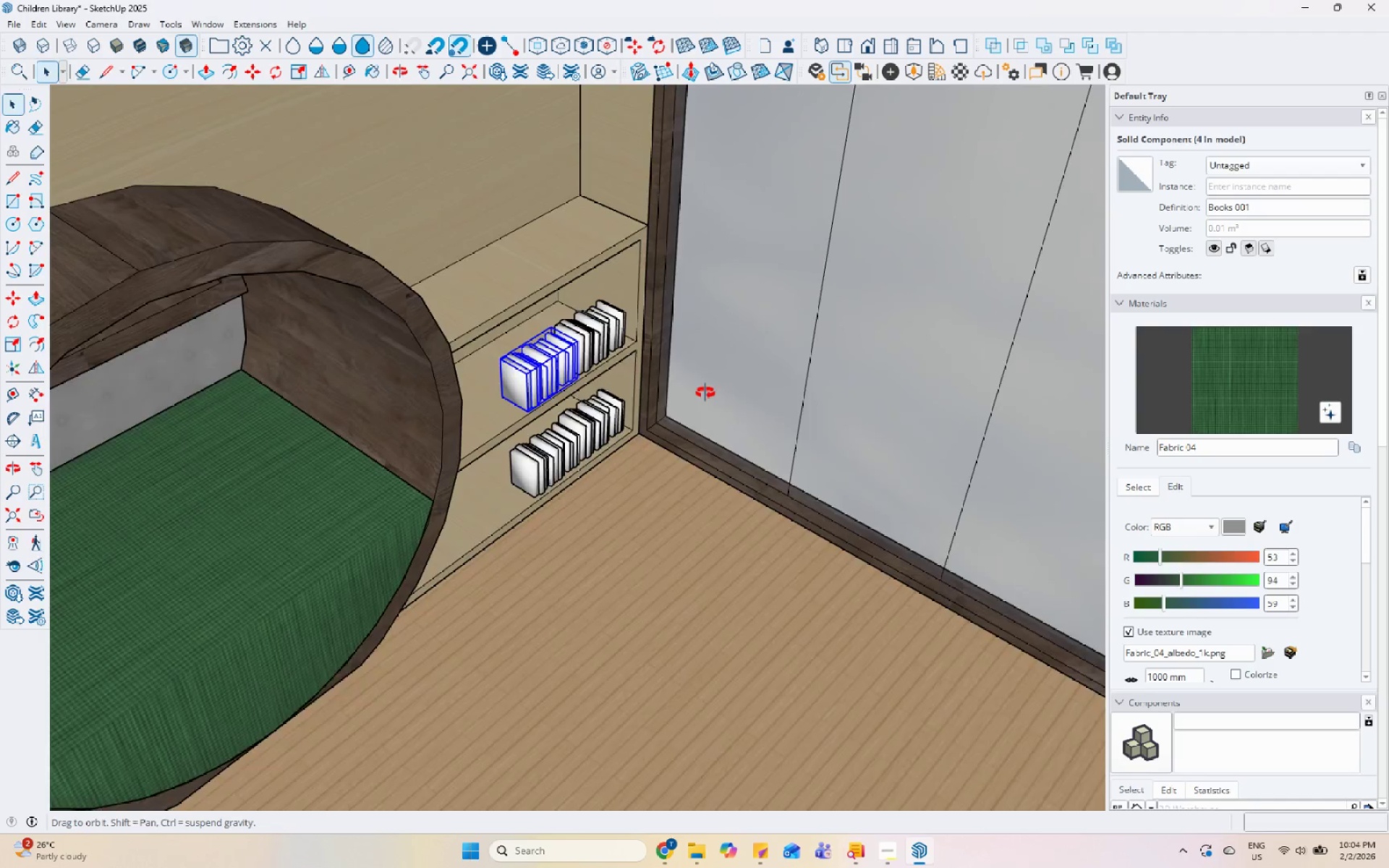 
key(Escape)
 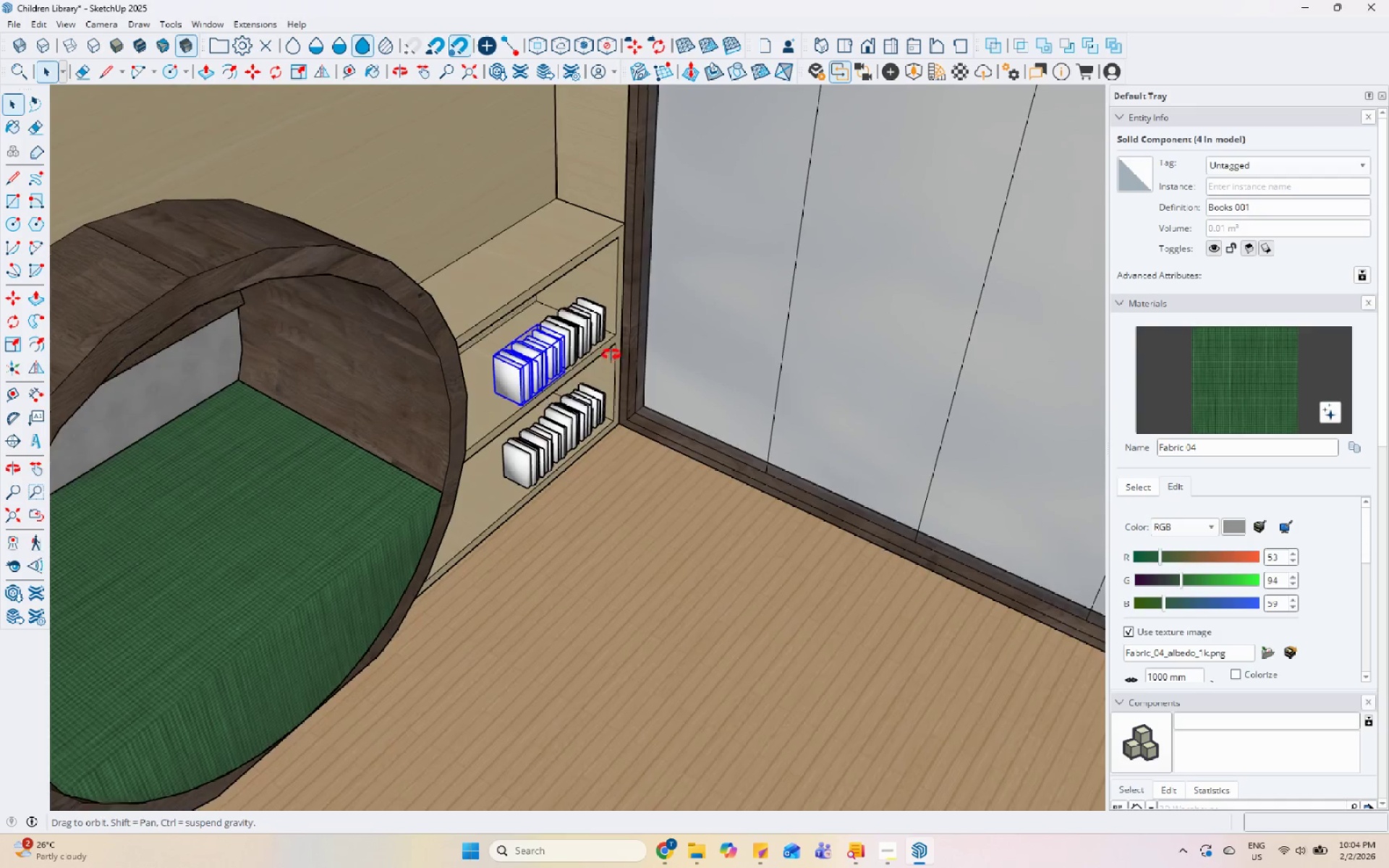 
scroll: coordinate [619, 353], scroll_direction: down, amount: 1.0
 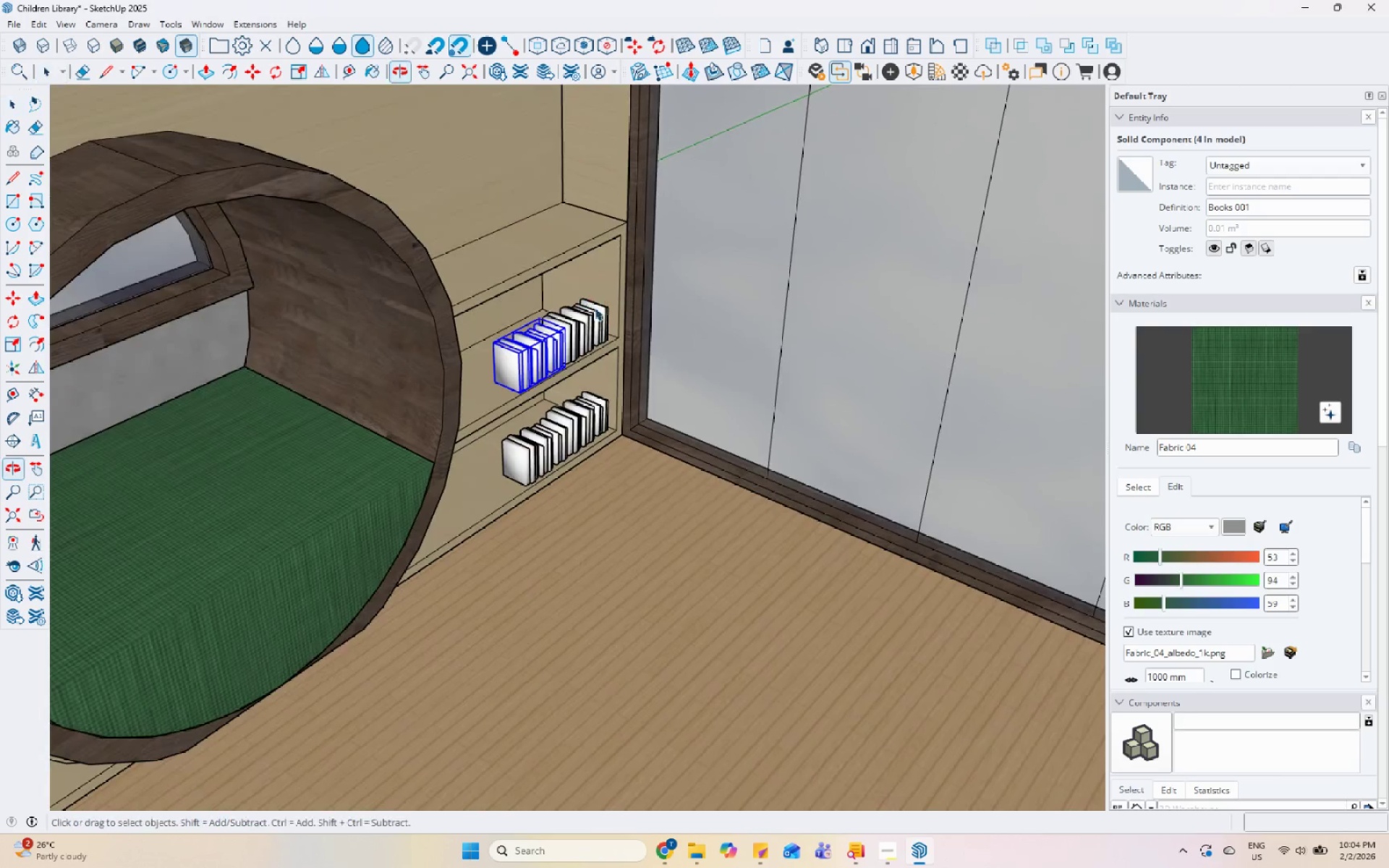 
left_click([590, 323])
 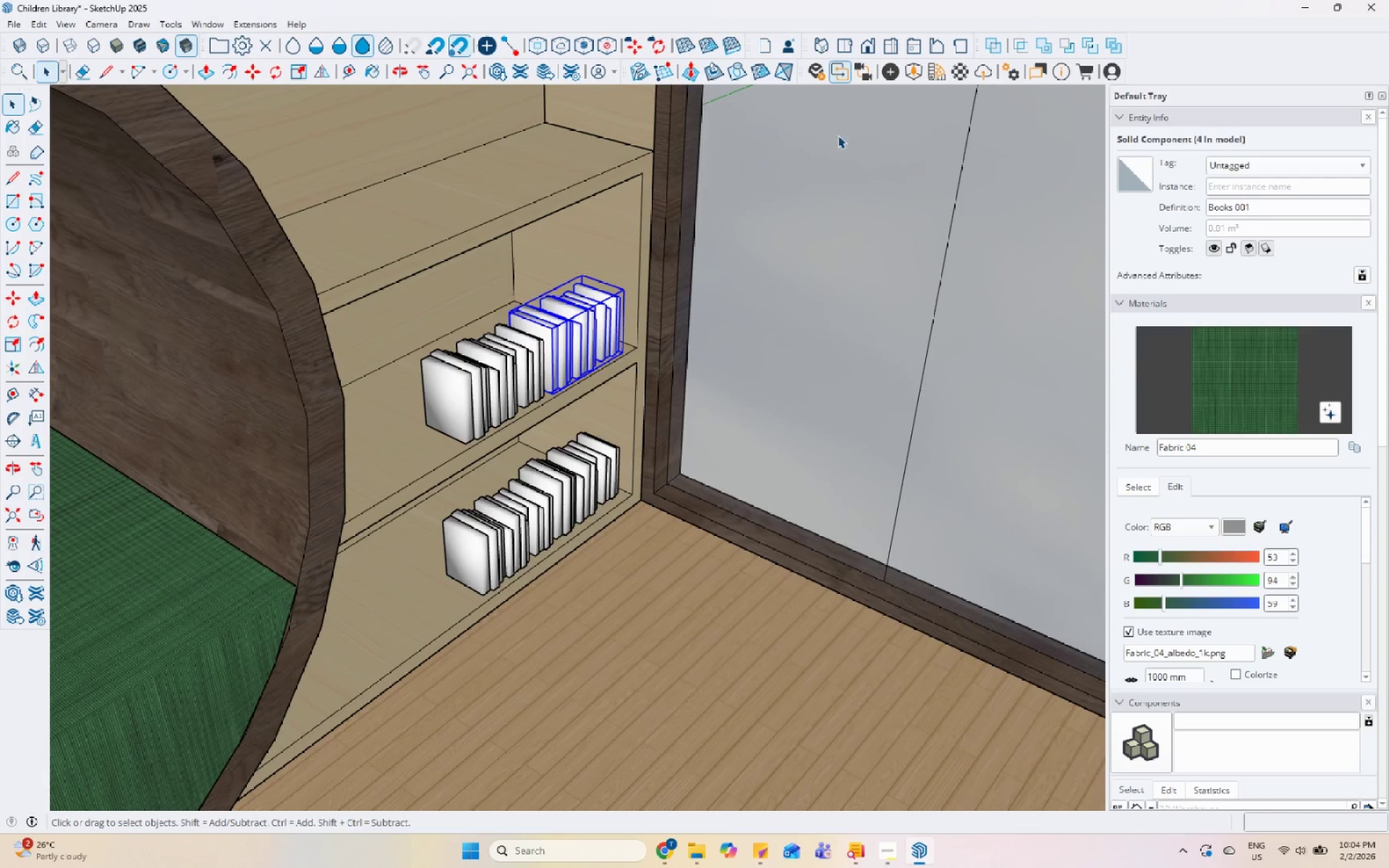 
scroll: coordinate [590, 324], scroll_direction: up, amount: 5.0
 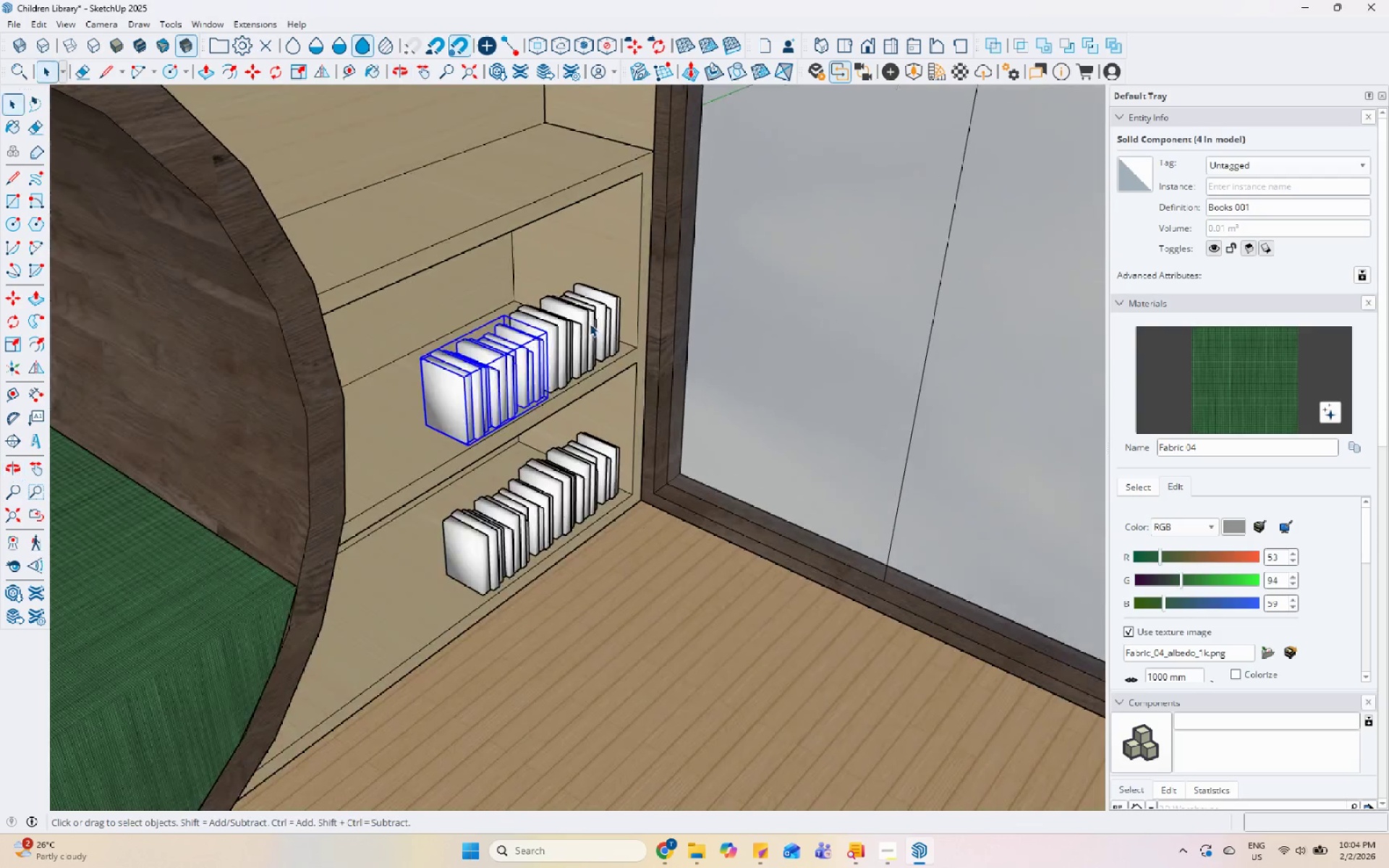 
scroll: coordinate [501, 440], scroll_direction: down, amount: 12.0
 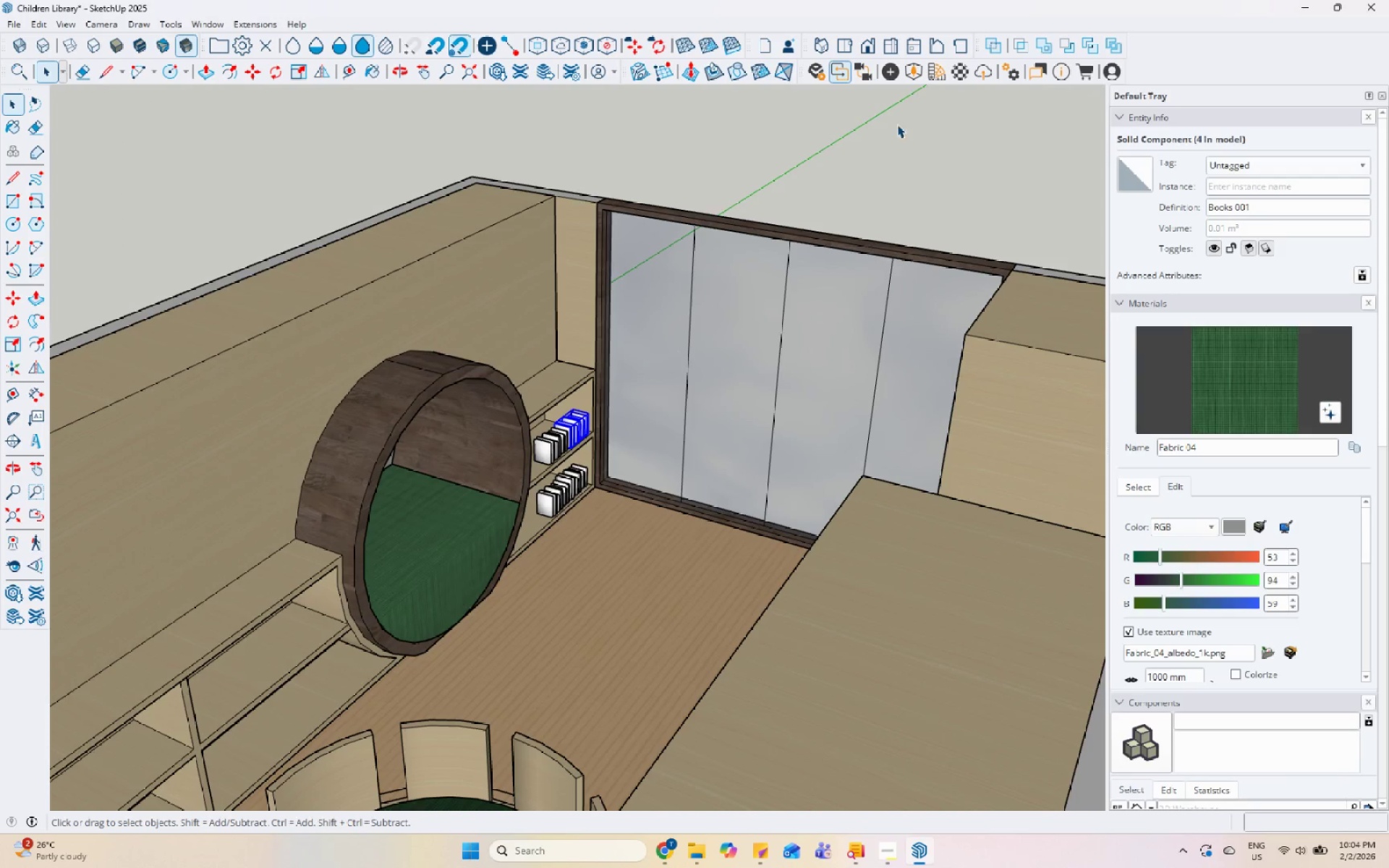 
left_click([906, 69])
 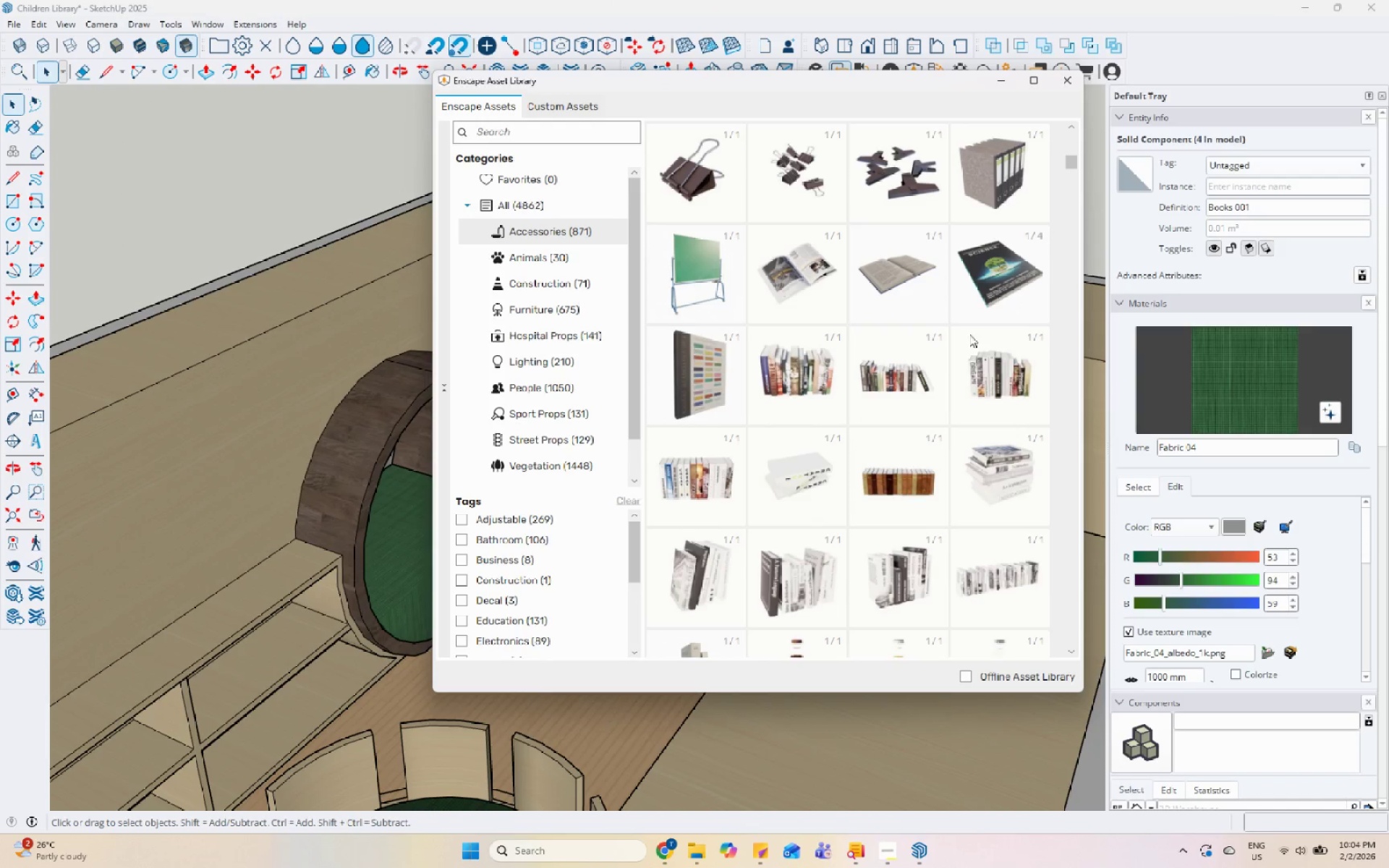 
left_click([1006, 413])
 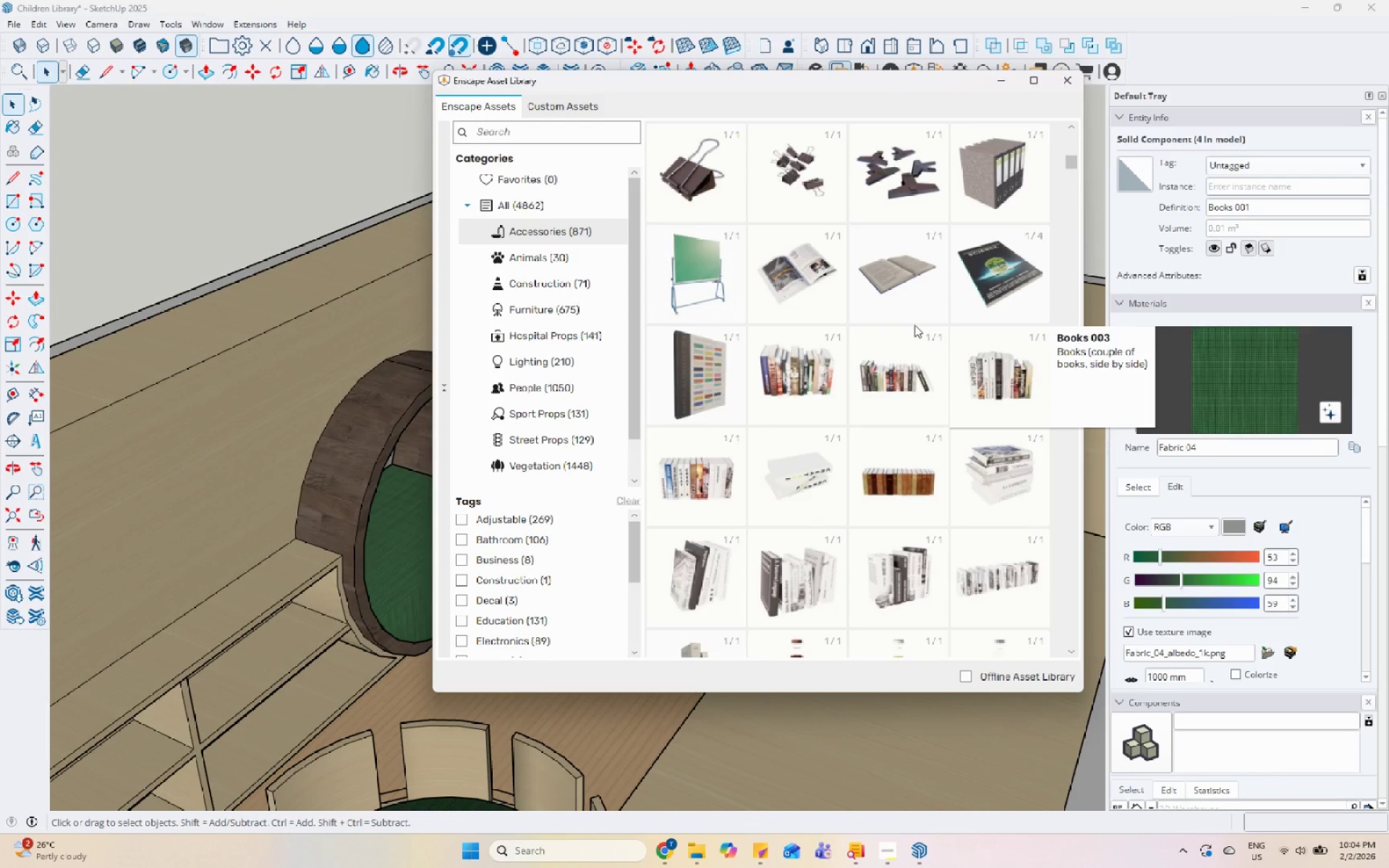 
left_click([1012, 210])
 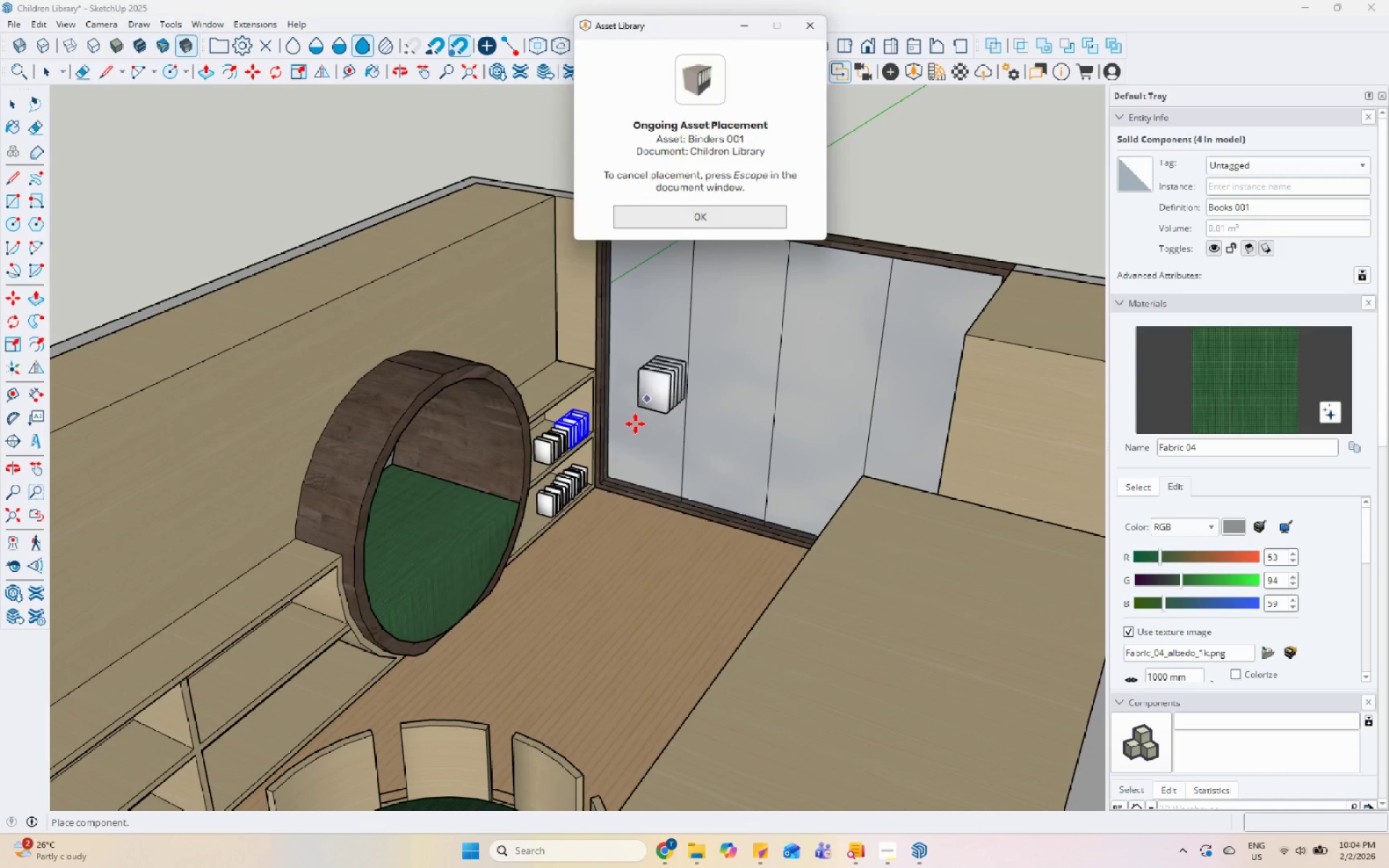 
scroll: coordinate [276, 616], scroll_direction: up, amount: 8.0
 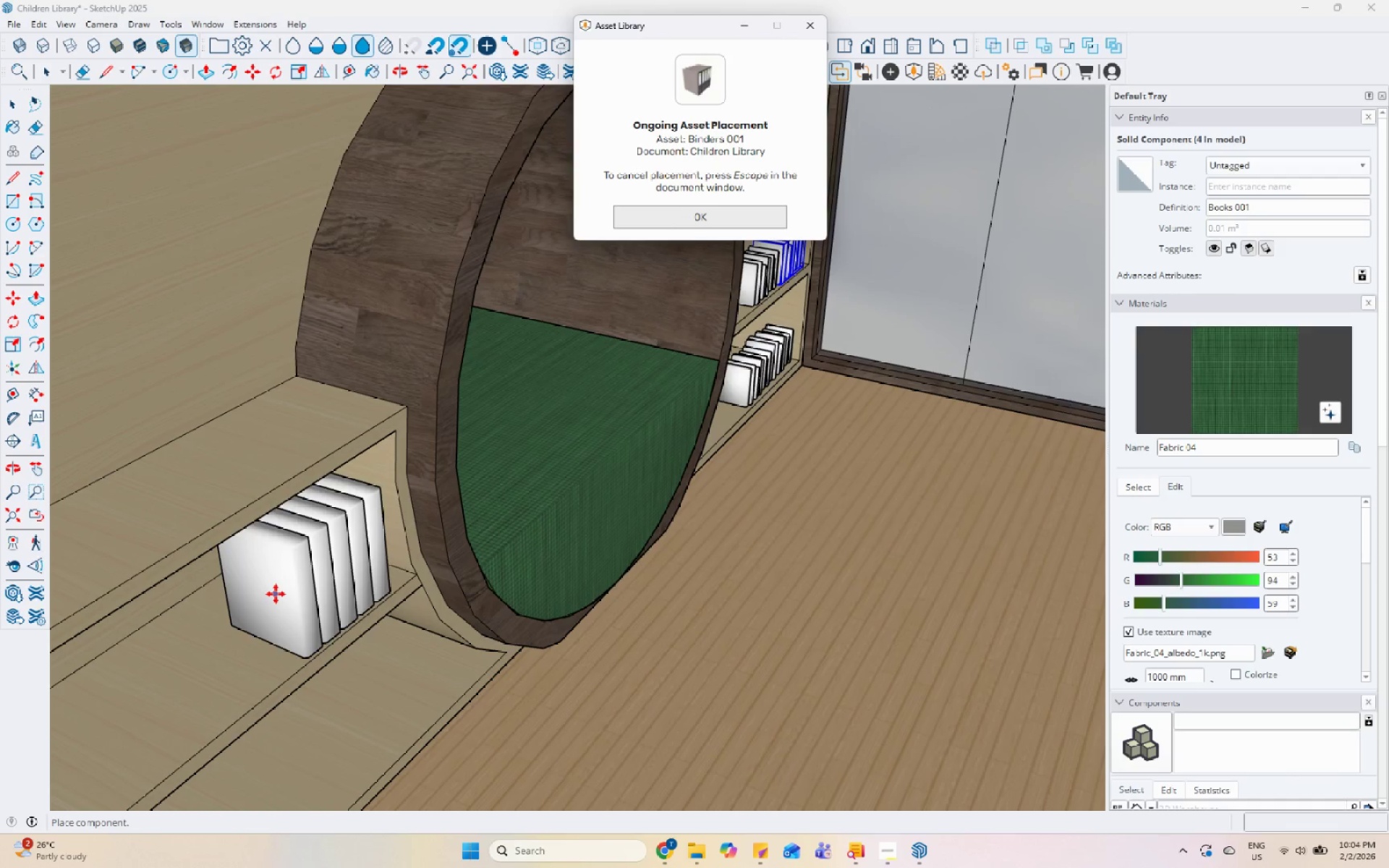 
left_click([276, 593])
 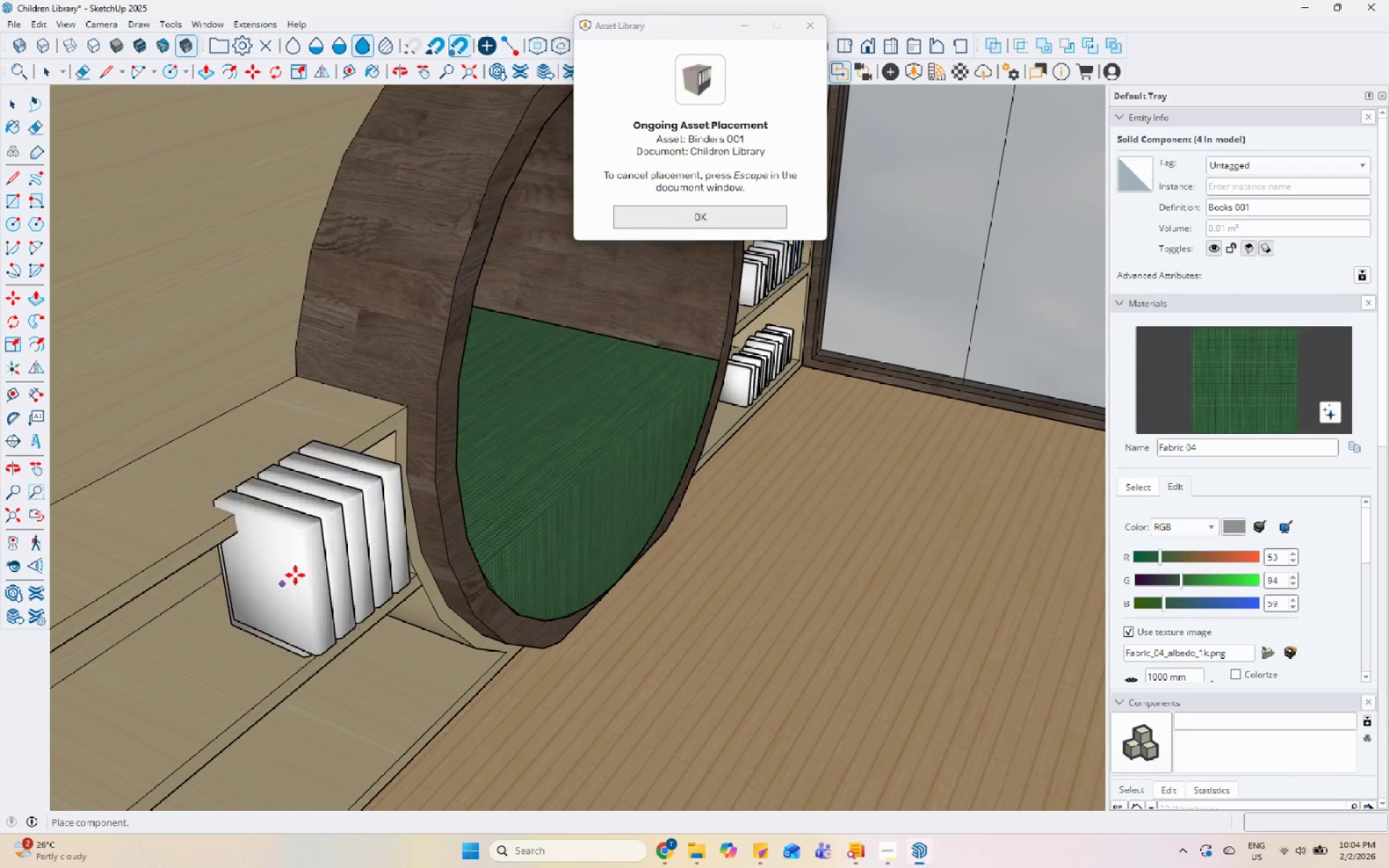 
scroll: coordinate [305, 644], scroll_direction: none, amount: 0.0
 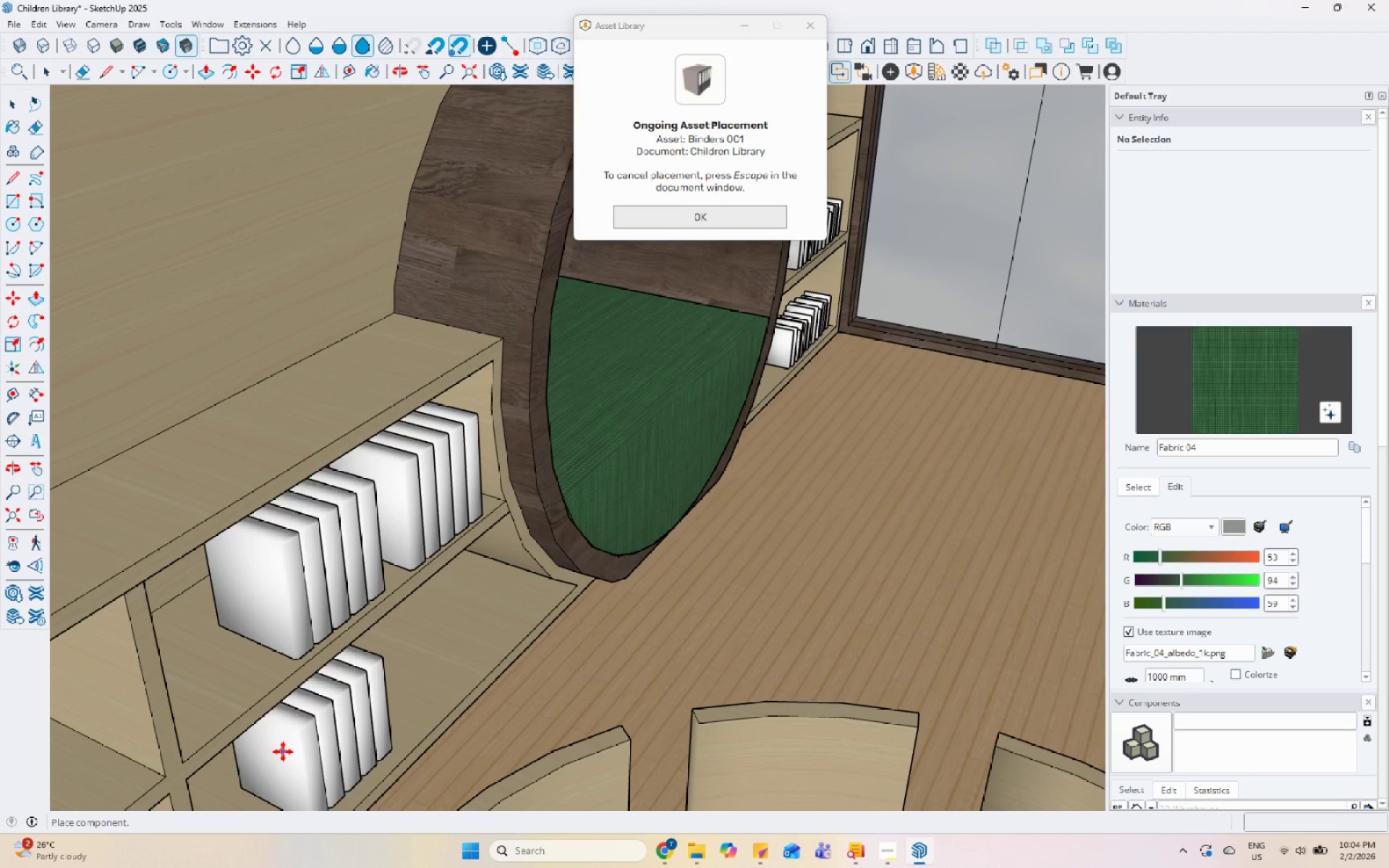 
left_click([271, 767])
 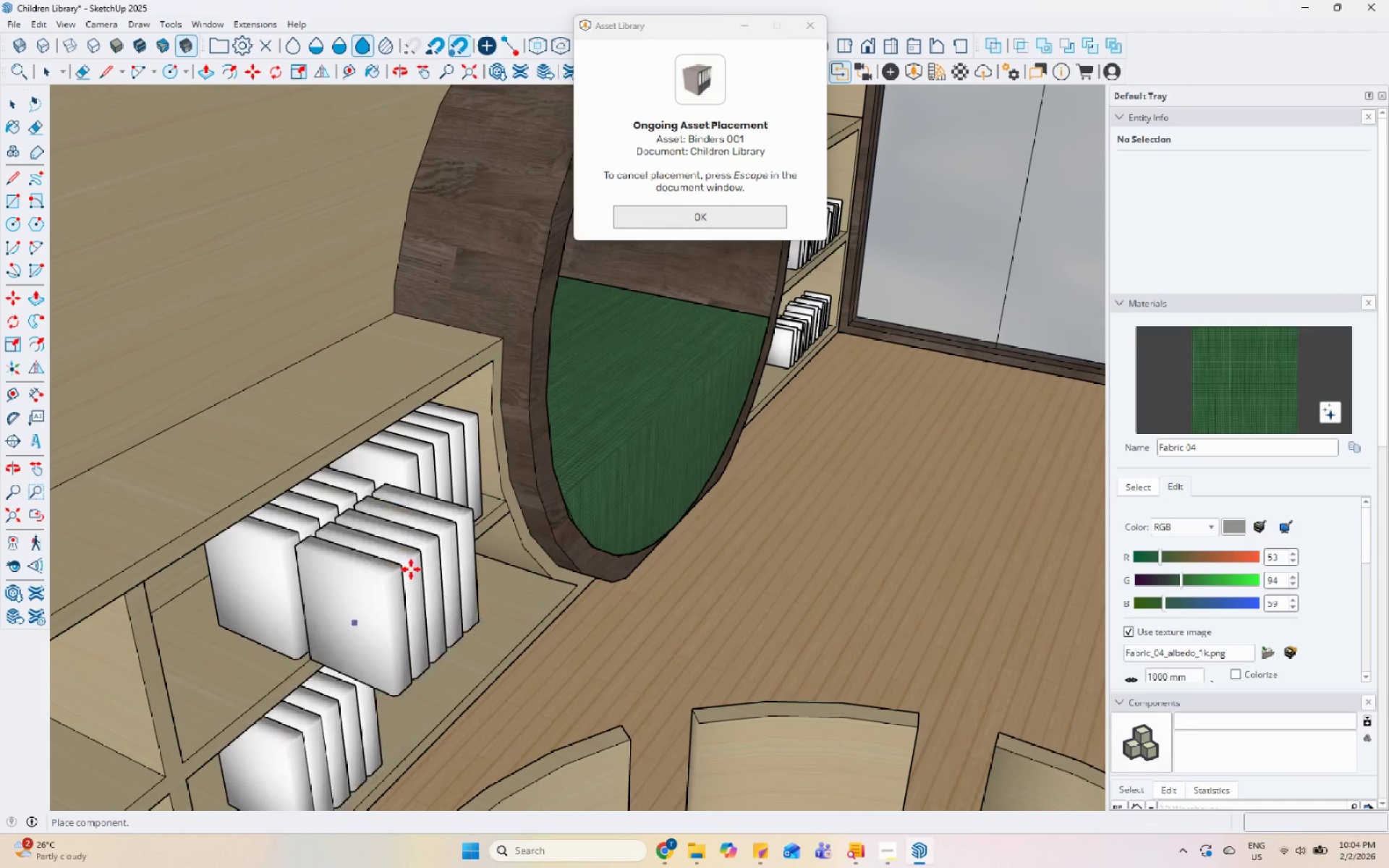 
scroll: coordinate [443, 545], scroll_direction: down, amount: 5.0
 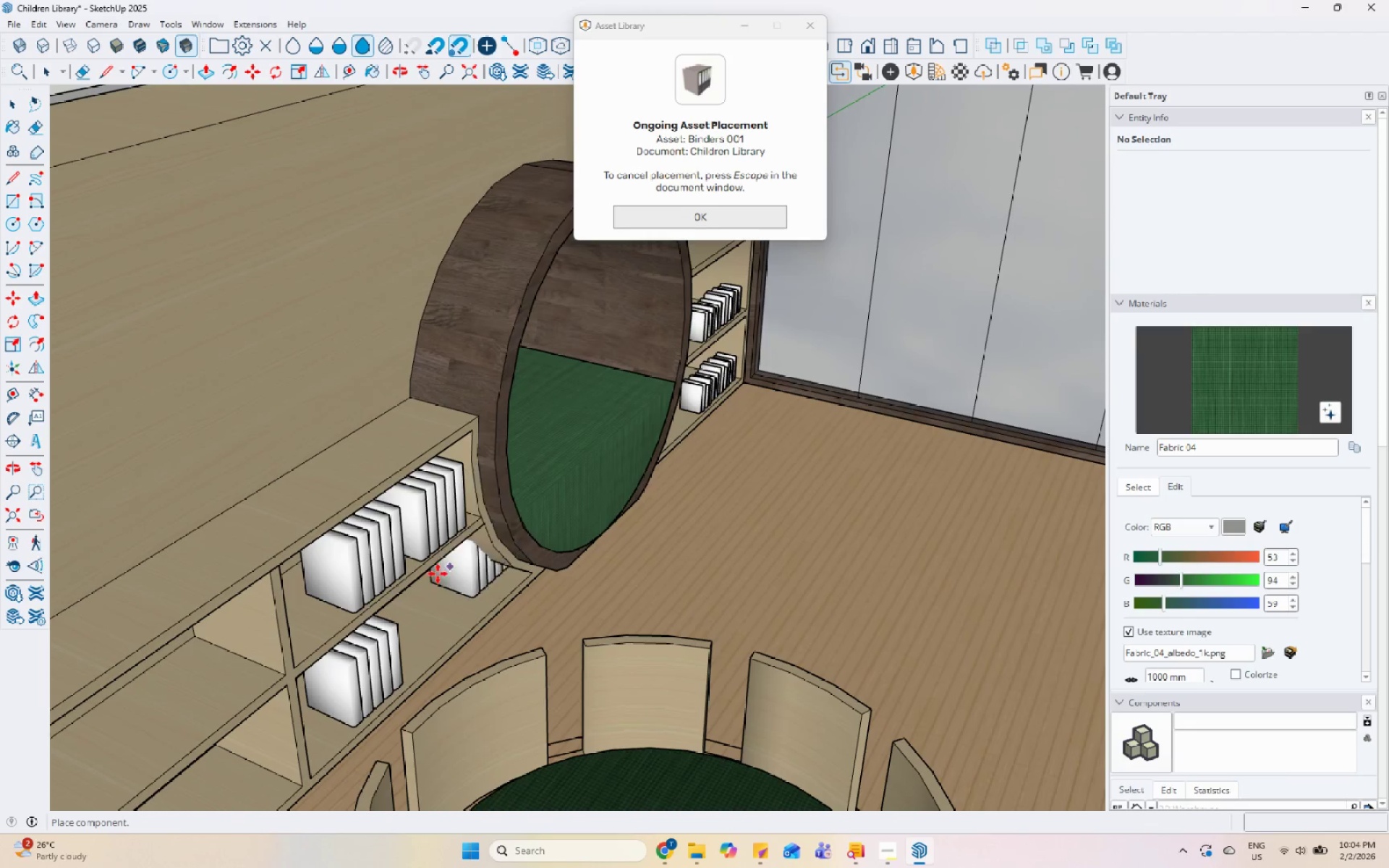 
scroll: coordinate [411, 631], scroll_direction: up, amount: 4.0
 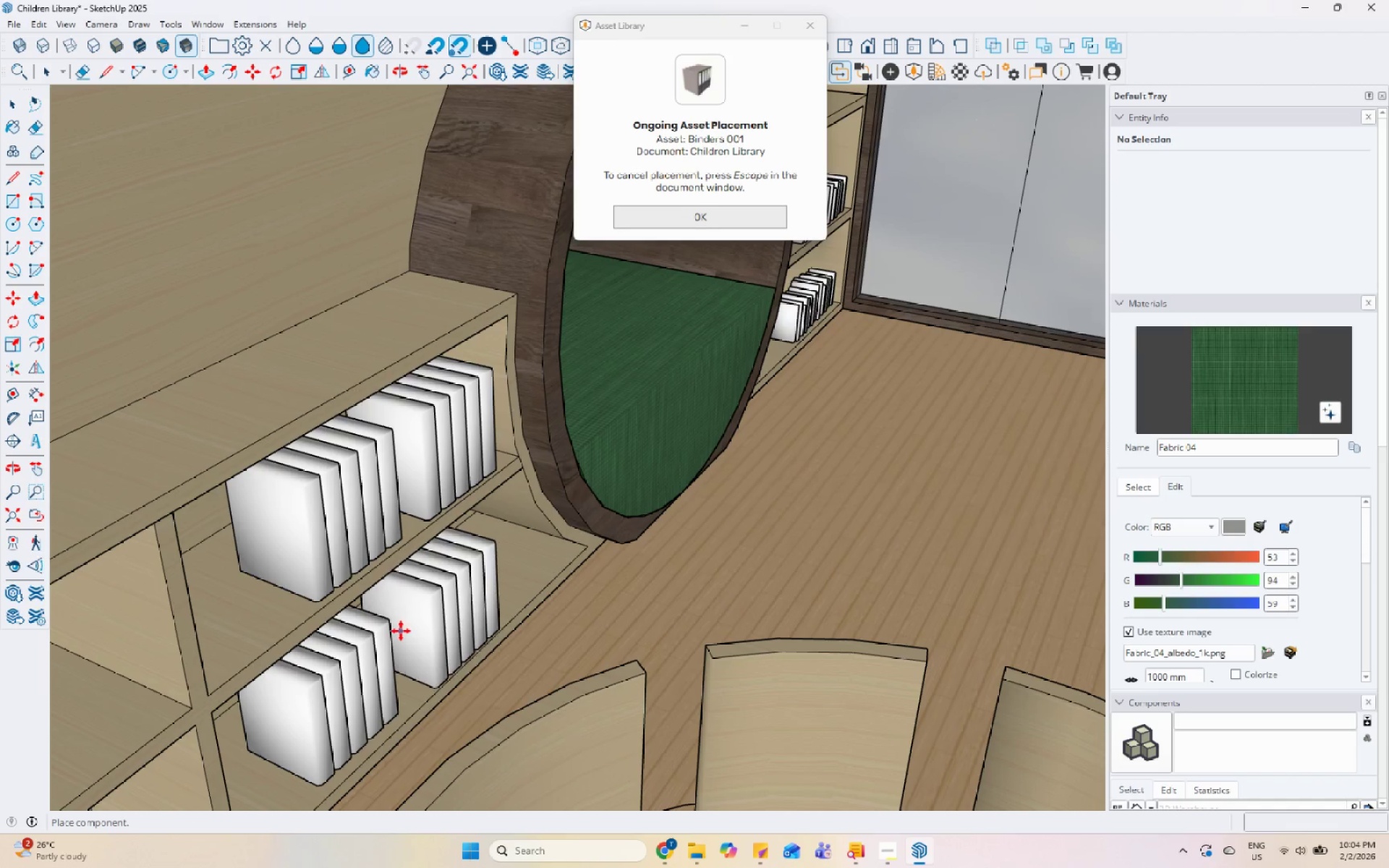 
key(Escape)
 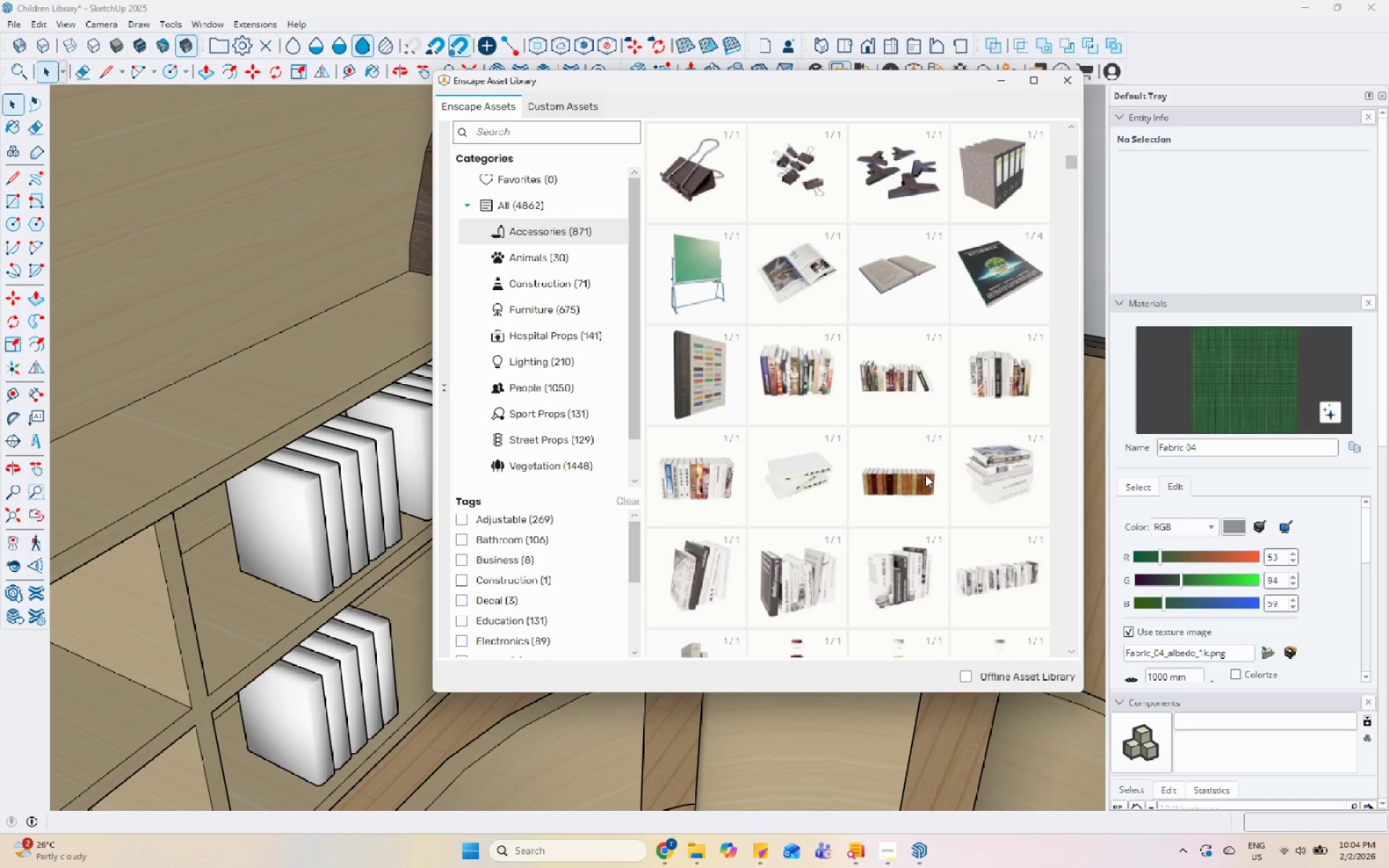 
left_click([925, 475])
 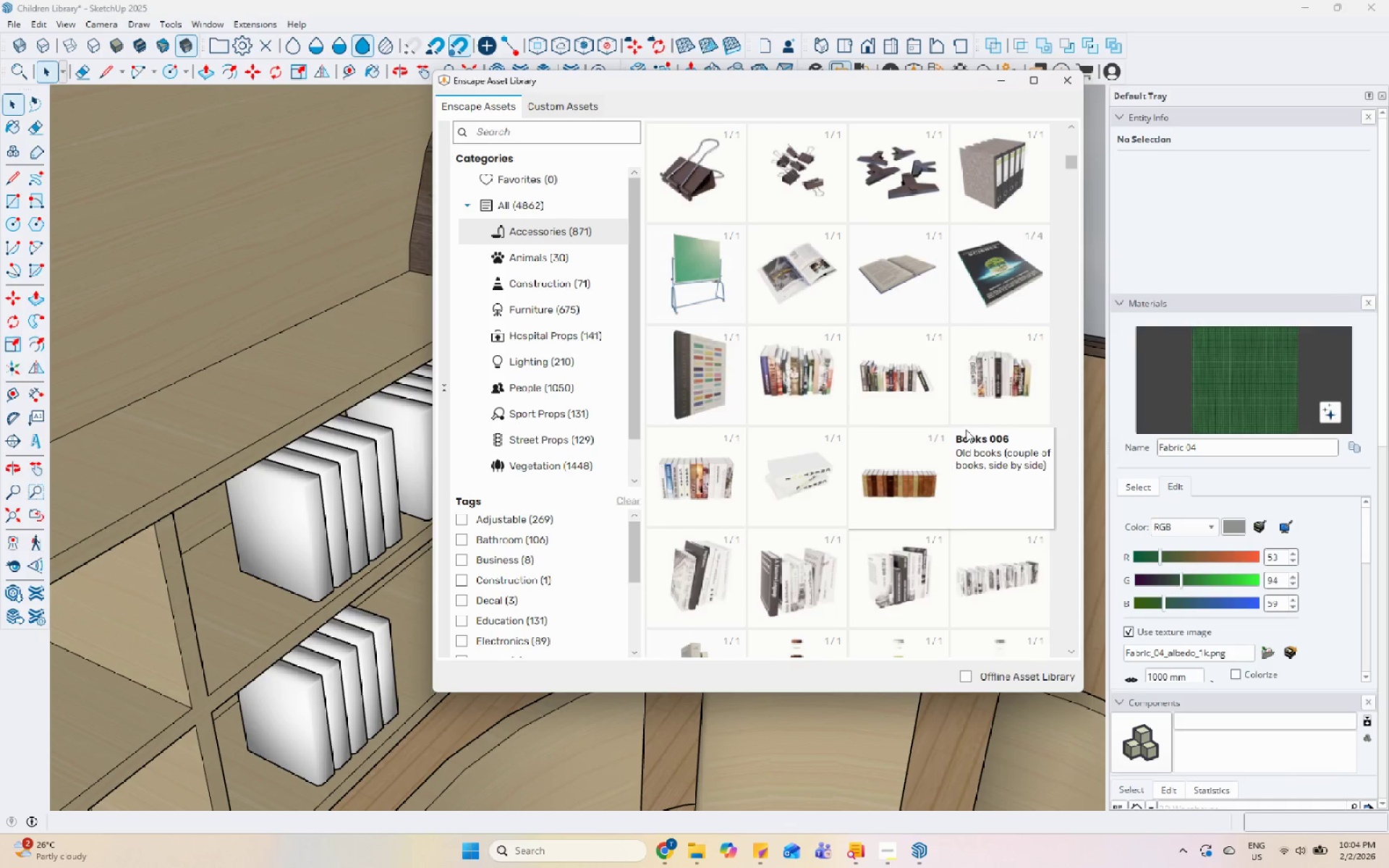 
scroll: coordinate [971, 425], scroll_direction: down, amount: 5.0
 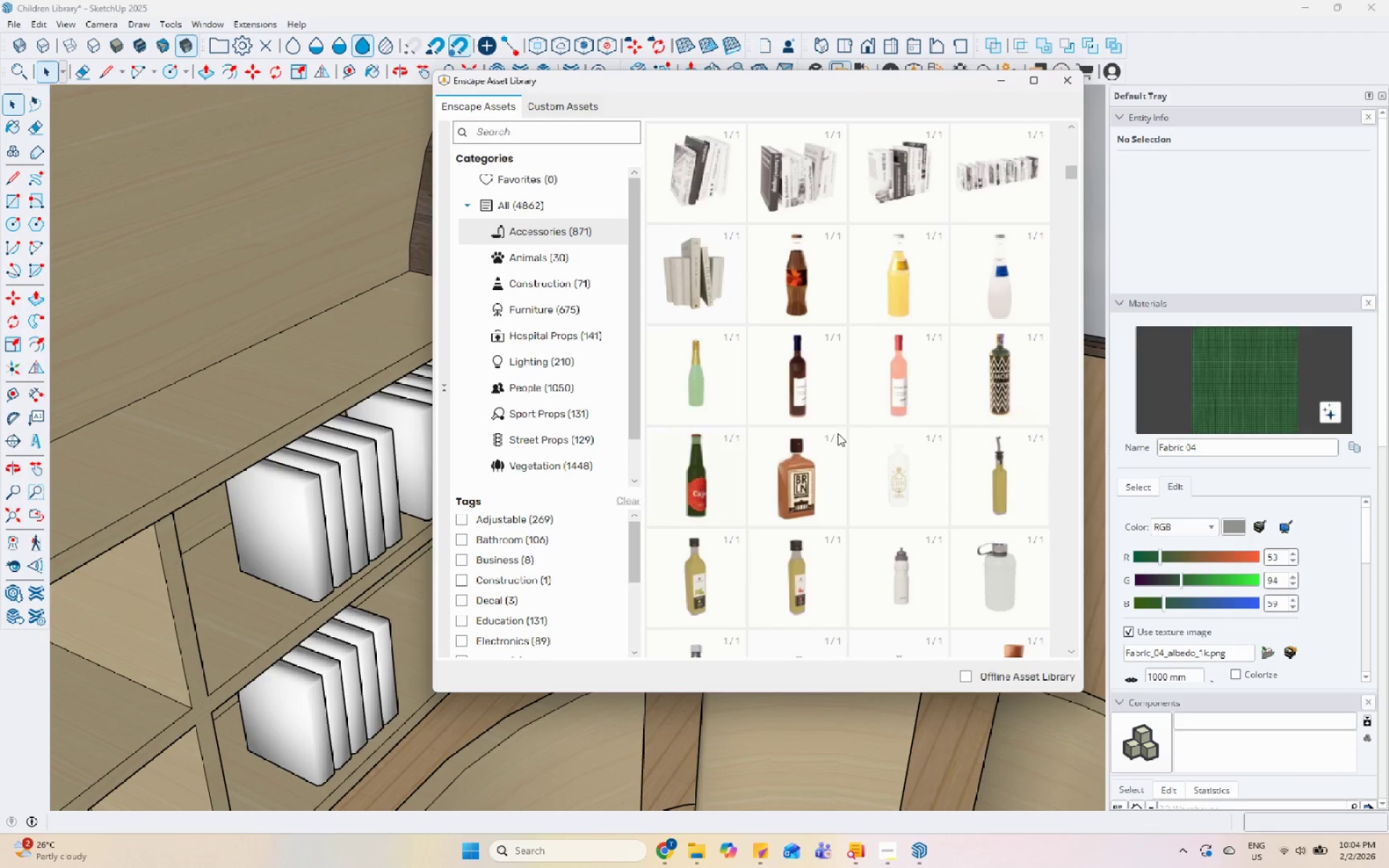 
scroll: coordinate [868, 420], scroll_direction: up, amount: 4.0
 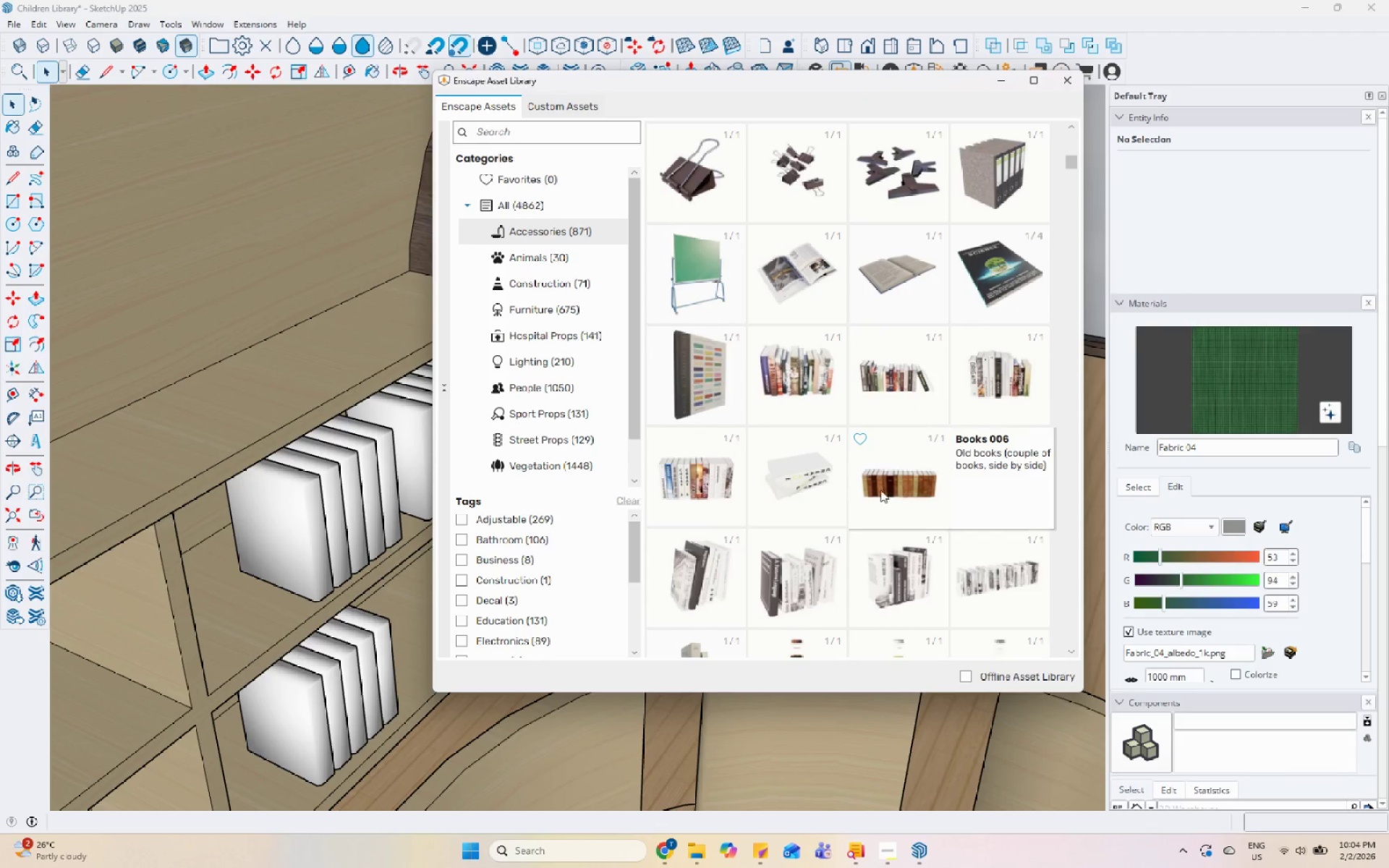 
double_click([886, 473])
 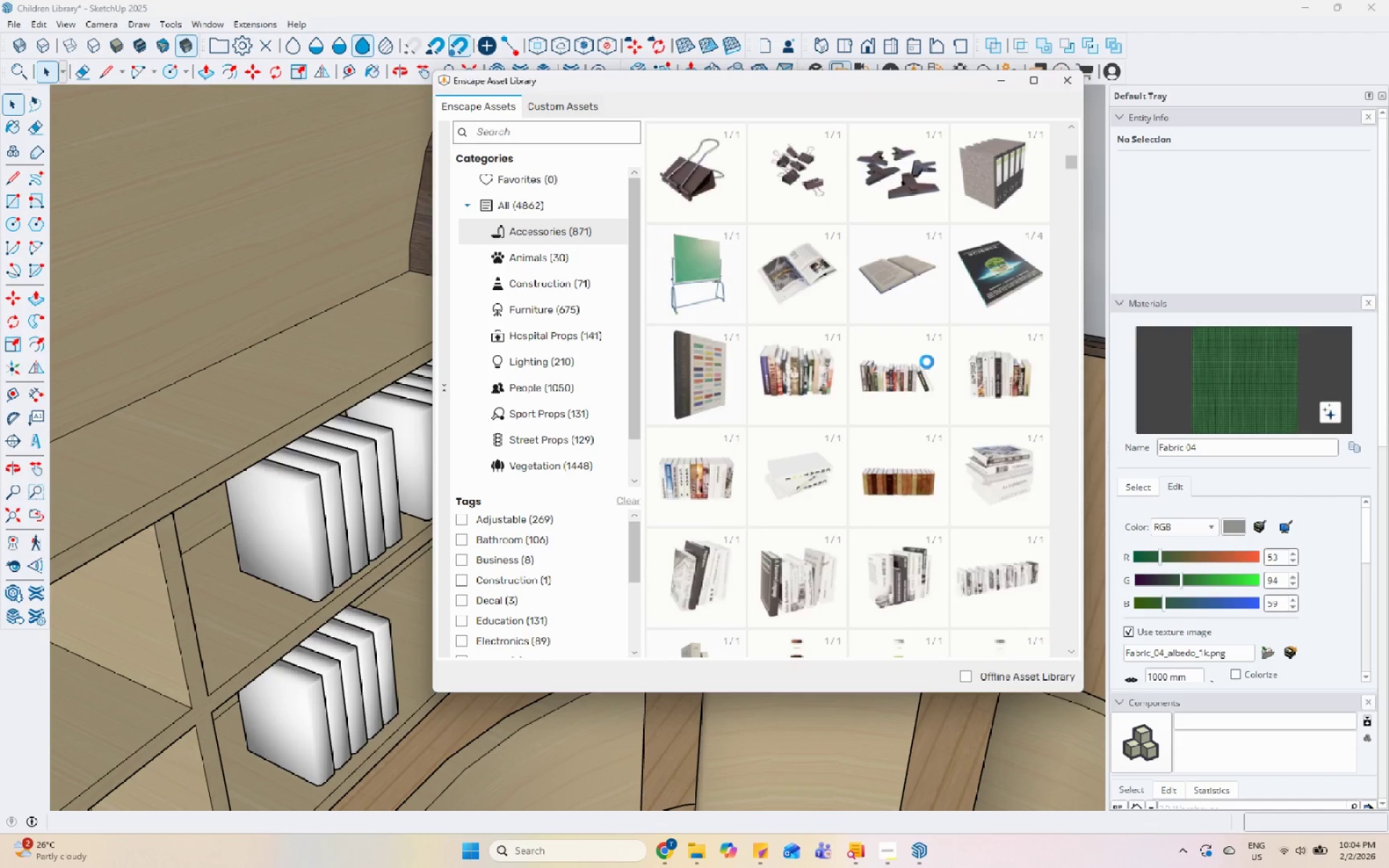 
scroll: coordinate [927, 362], scroll_direction: down, amount: 3.0
 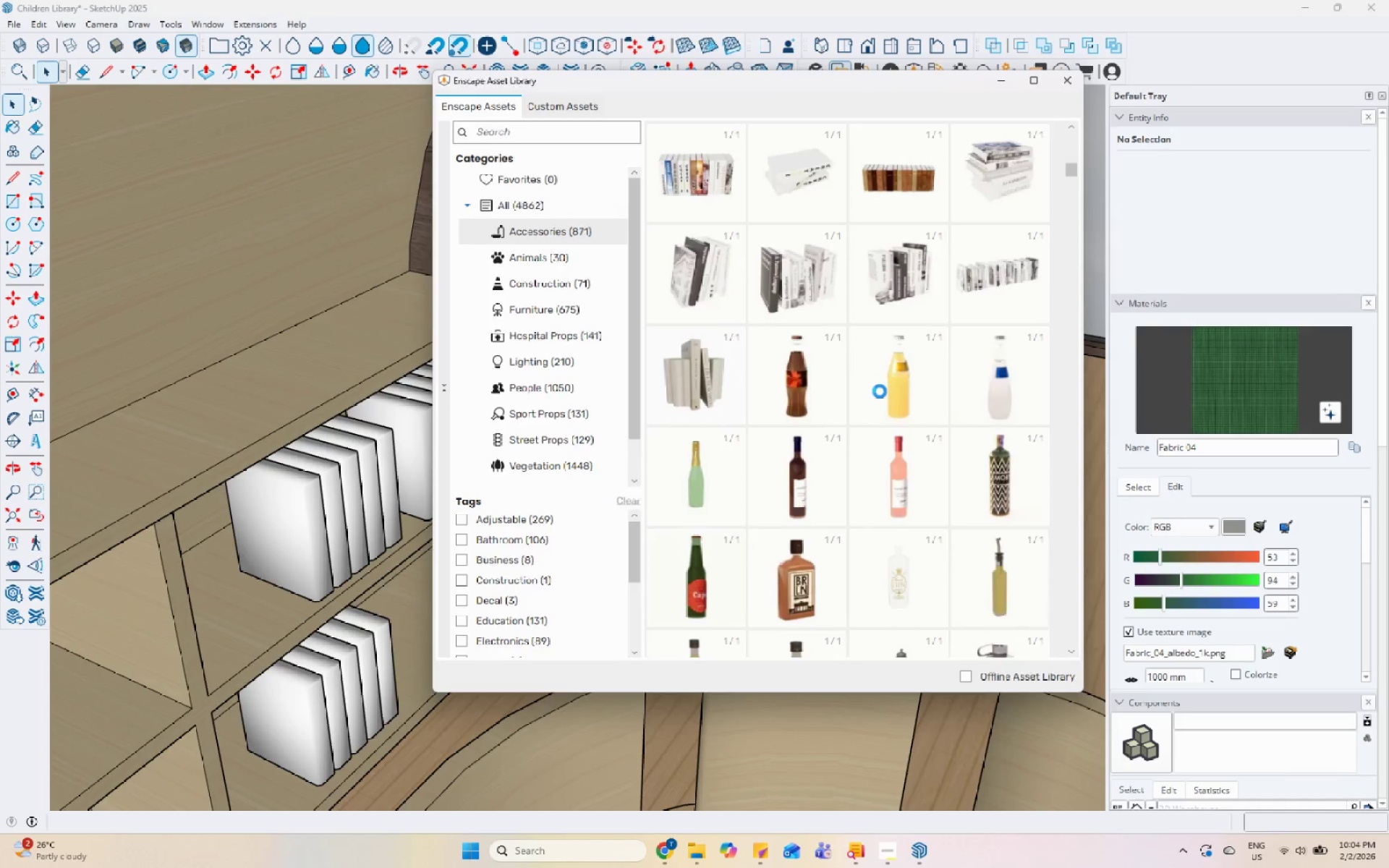 
scroll: coordinate [363, 639], scroll_direction: up, amount: 1.0
 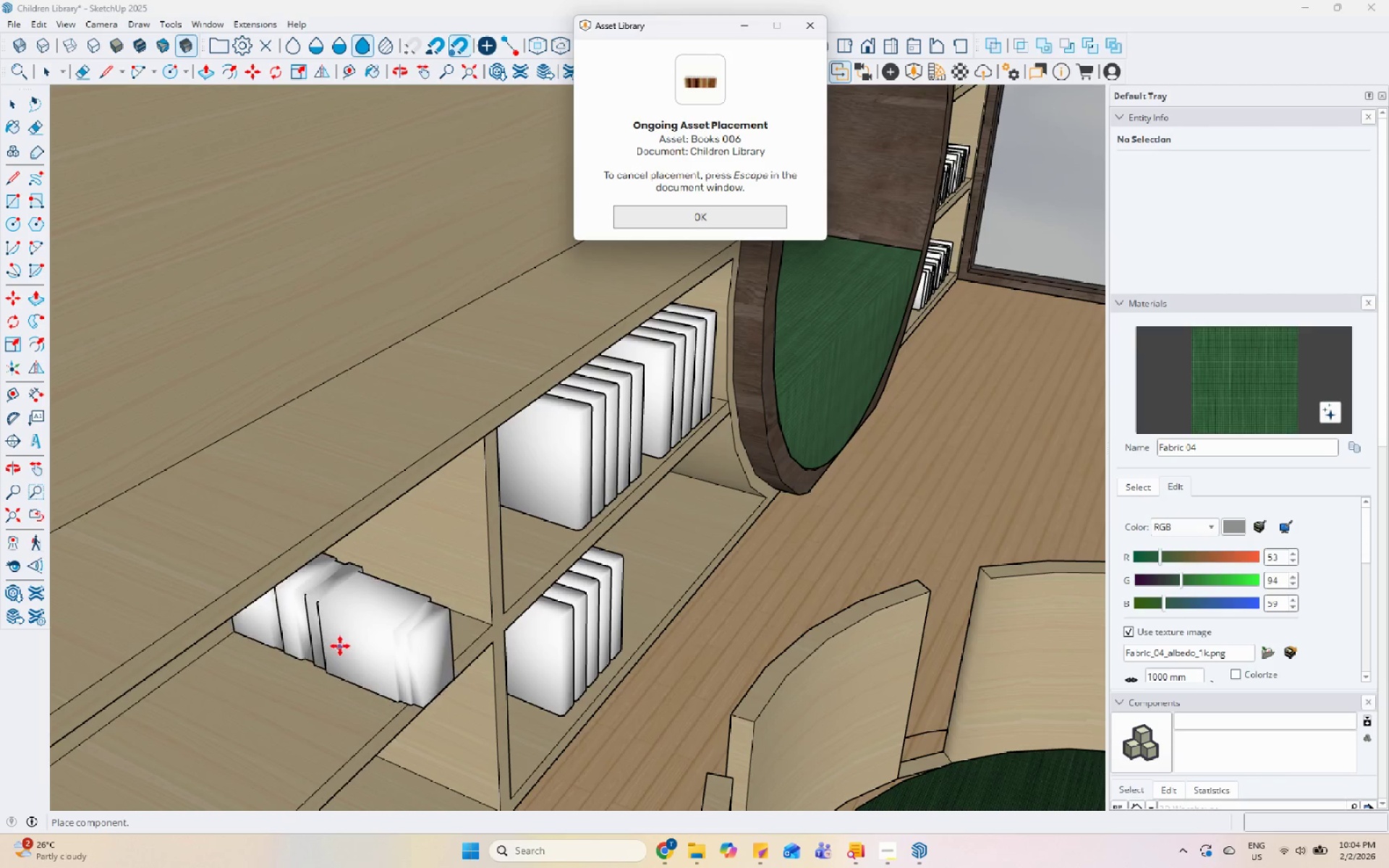 
left_click([336, 639])
 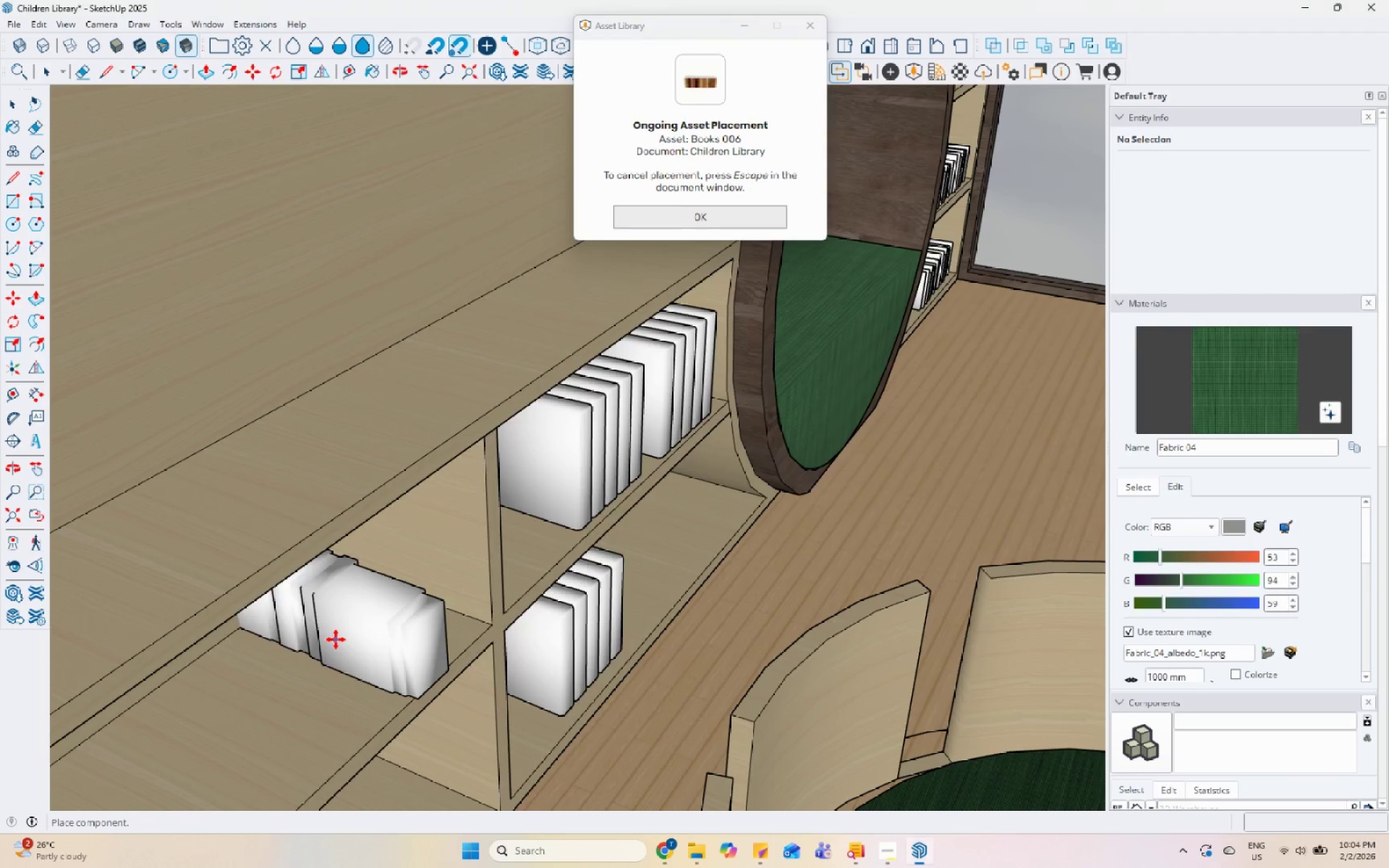 
key(Space)
 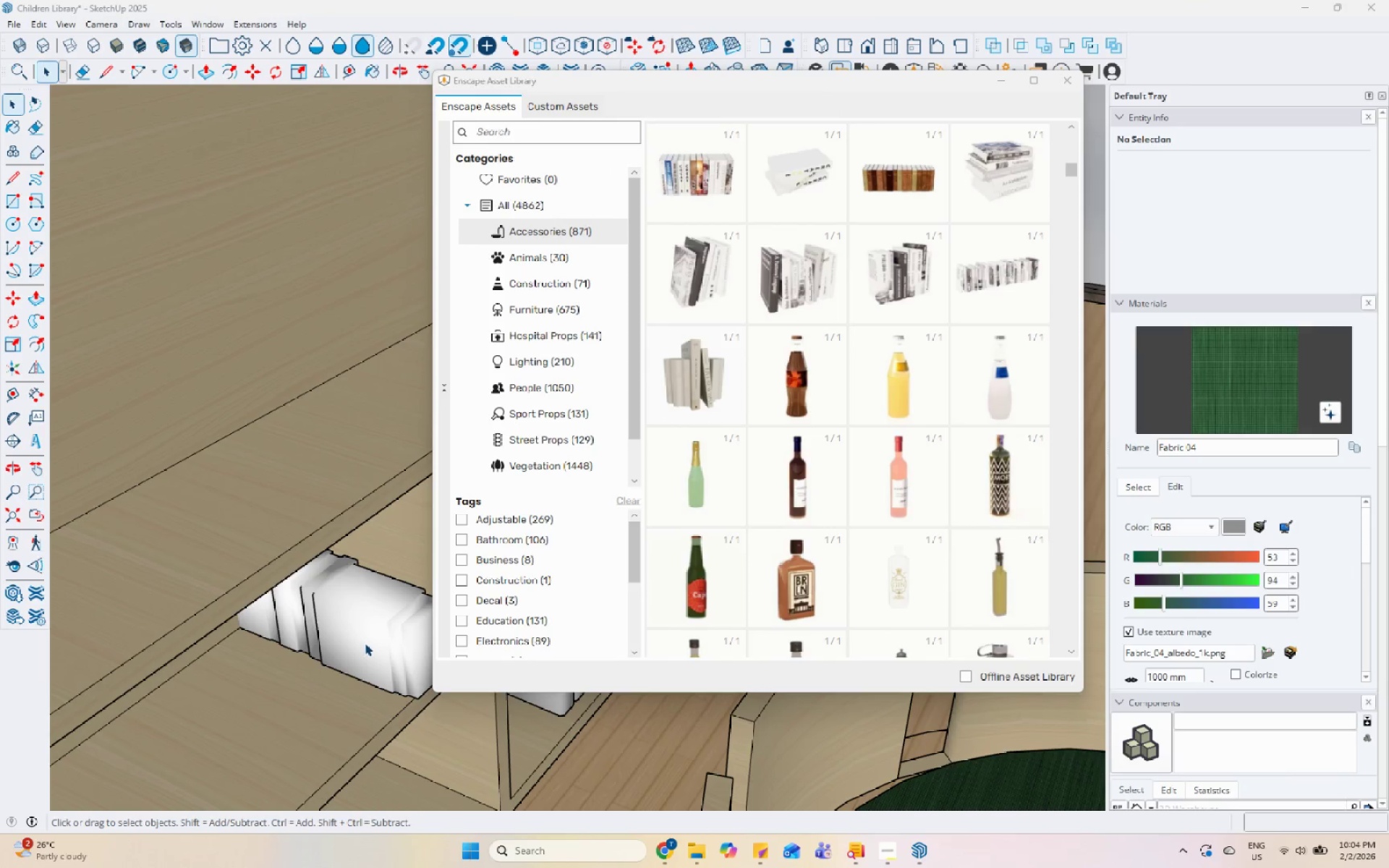 
left_click([368, 639])
 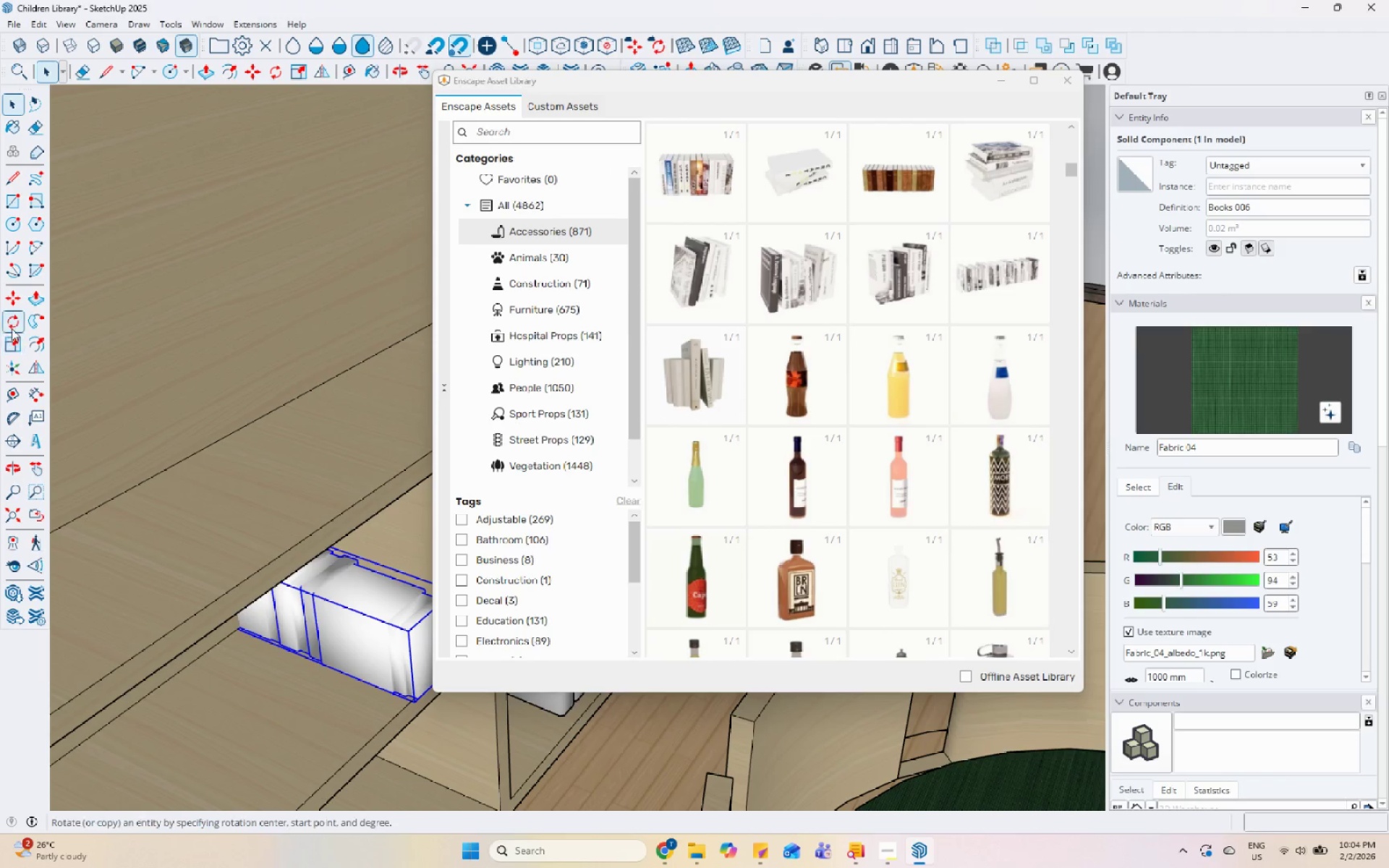 
double_click([266, 733])
 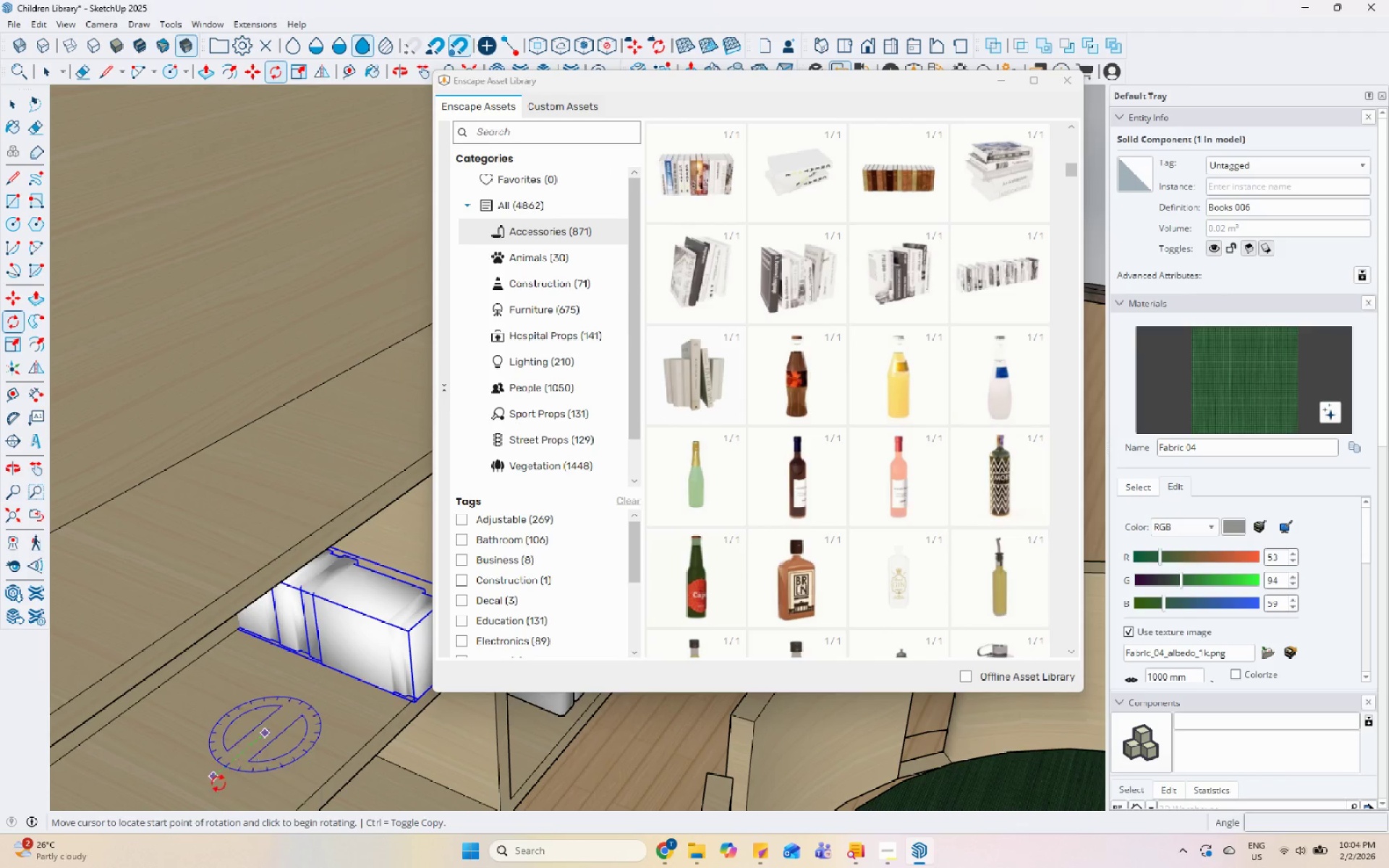 
left_click([218, 783])
 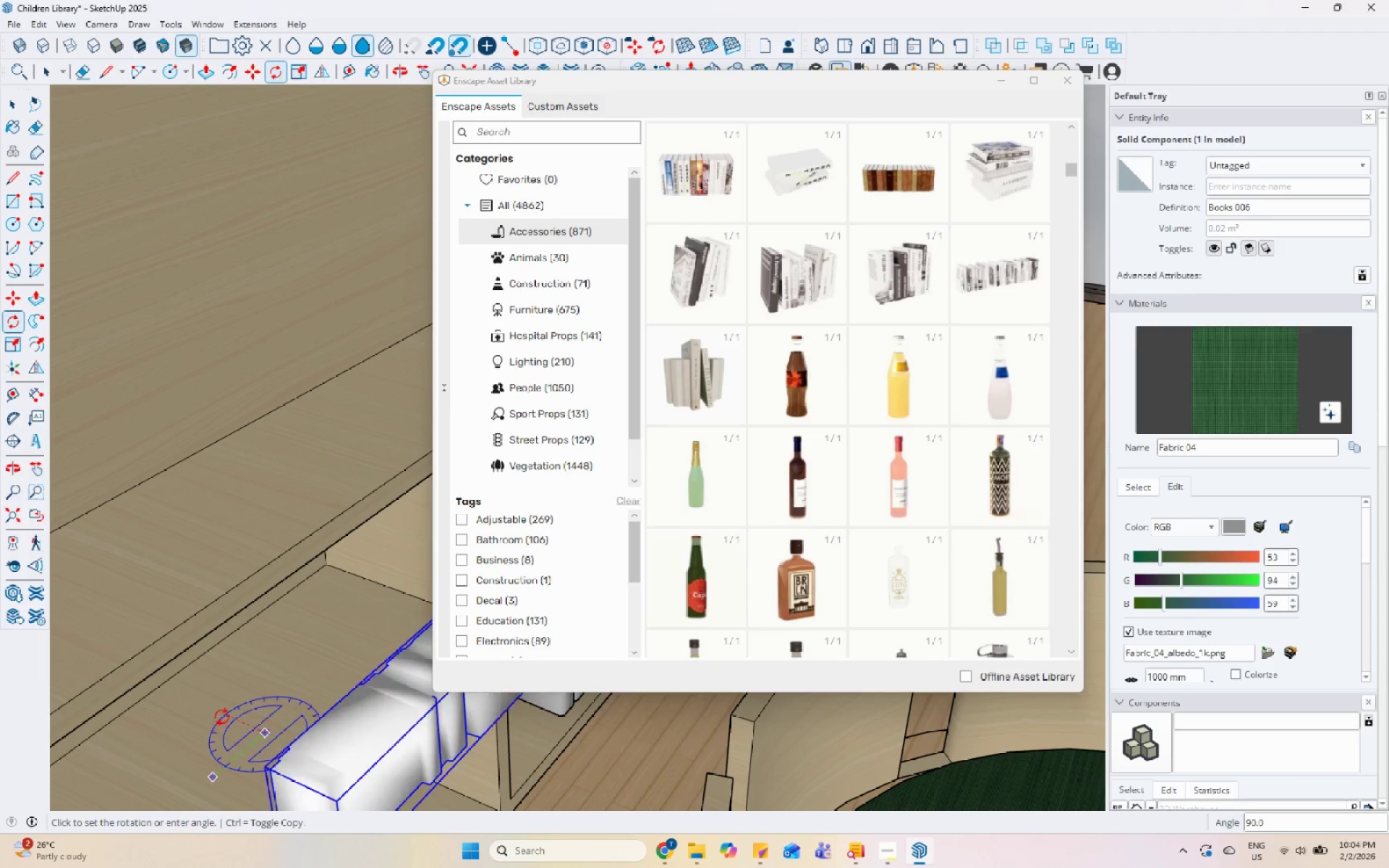 
left_click([224, 714])
 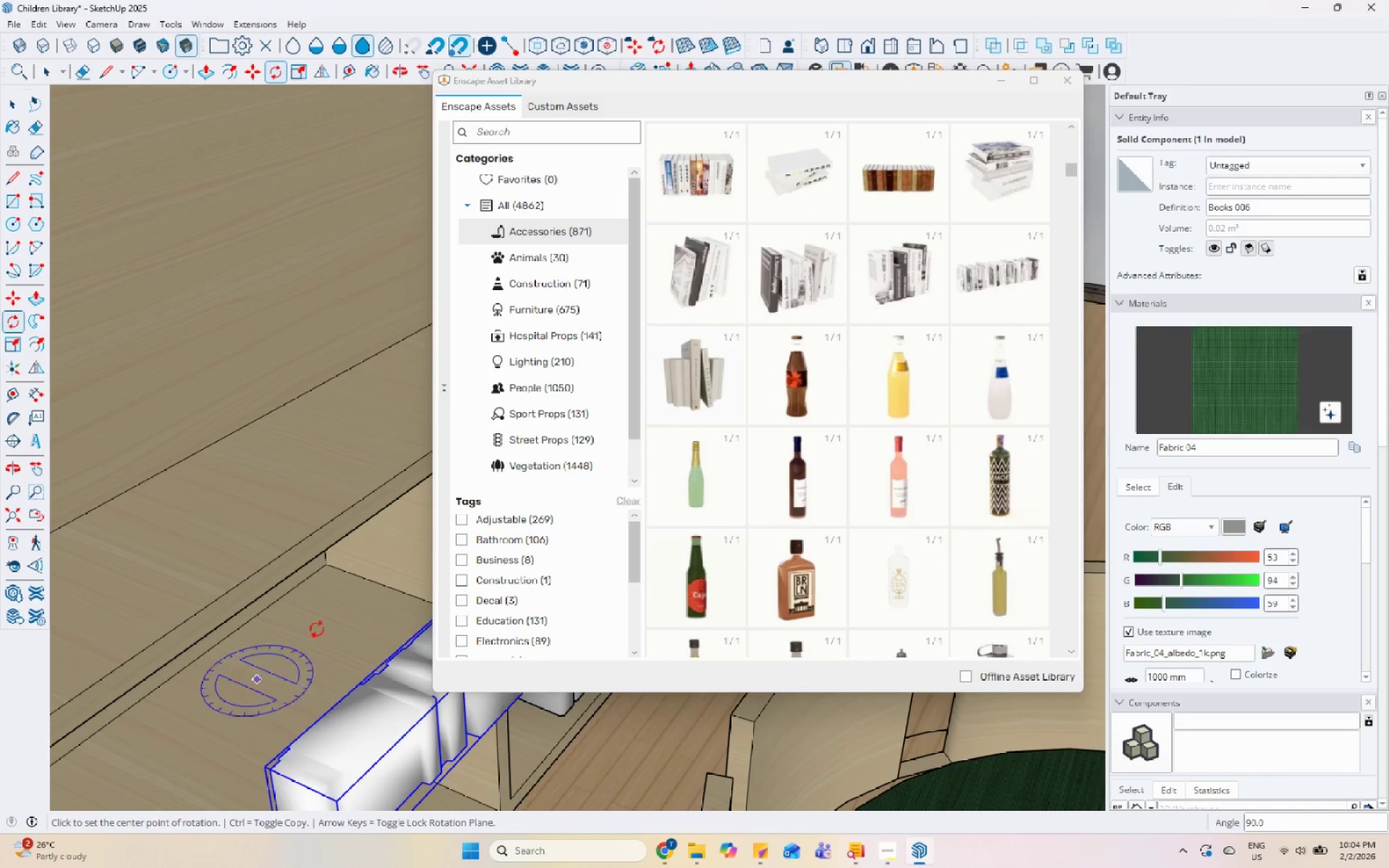 
key(Space)
 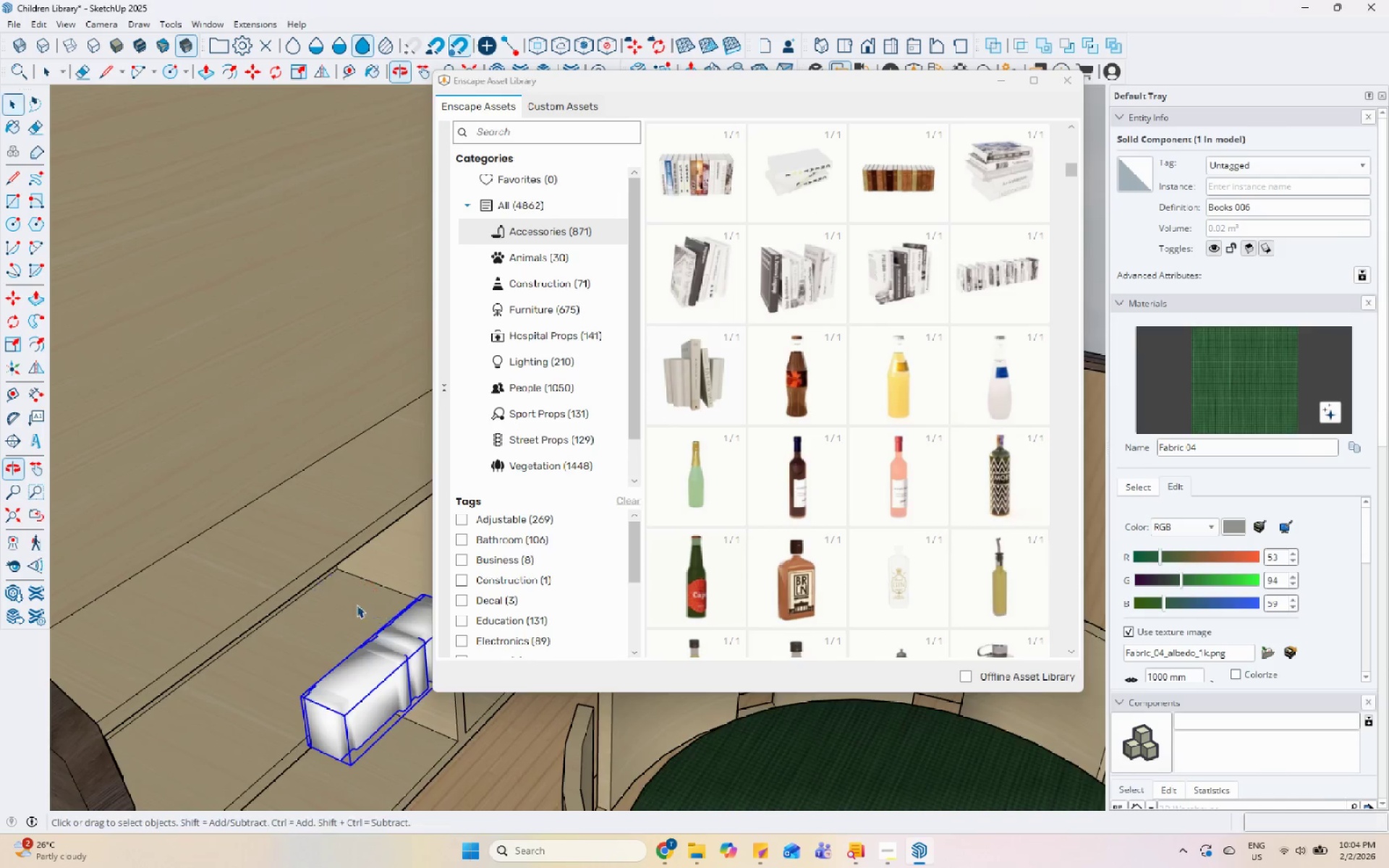 
scroll: coordinate [296, 634], scroll_direction: down, amount: 8.0
 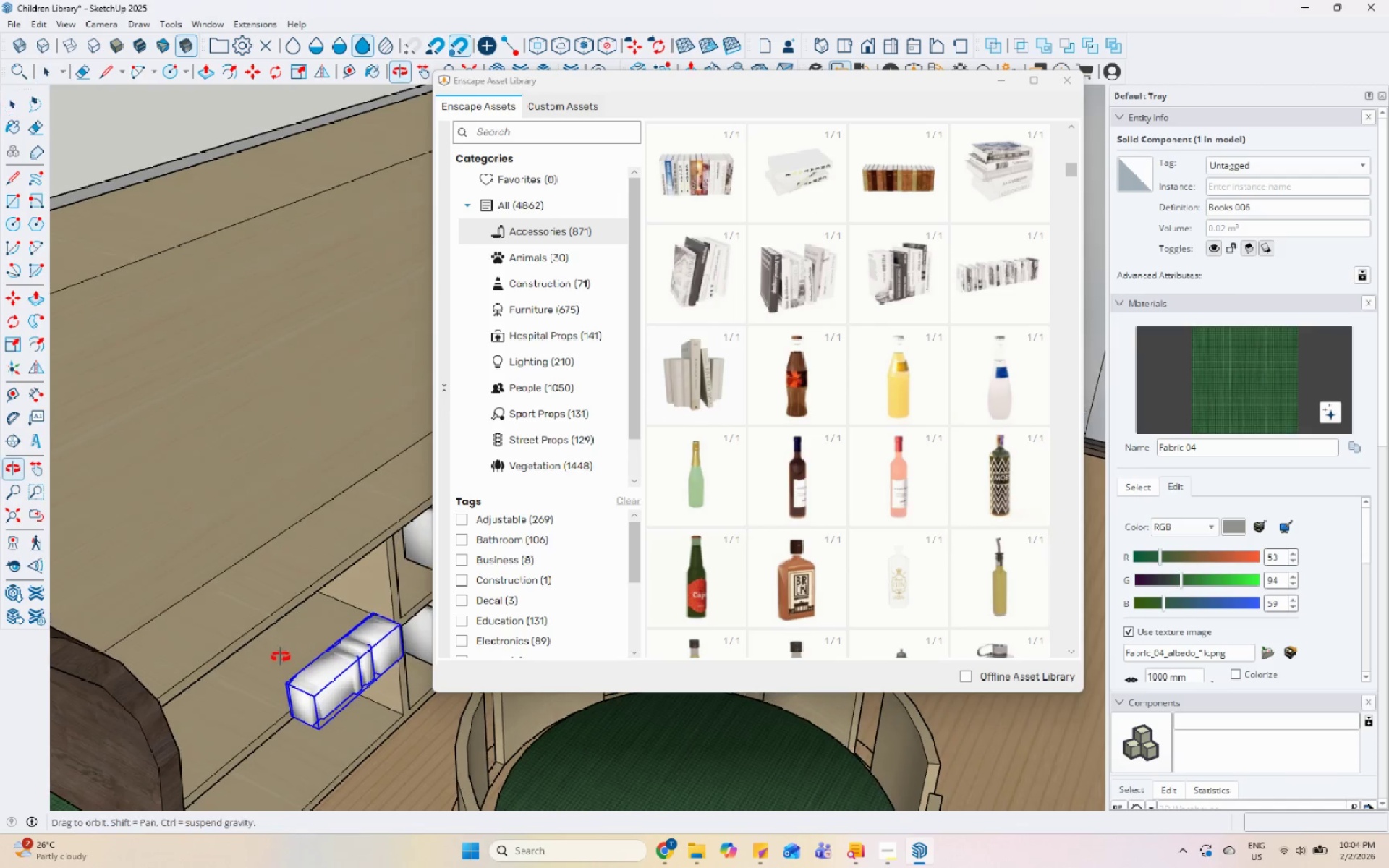 
key(M)
 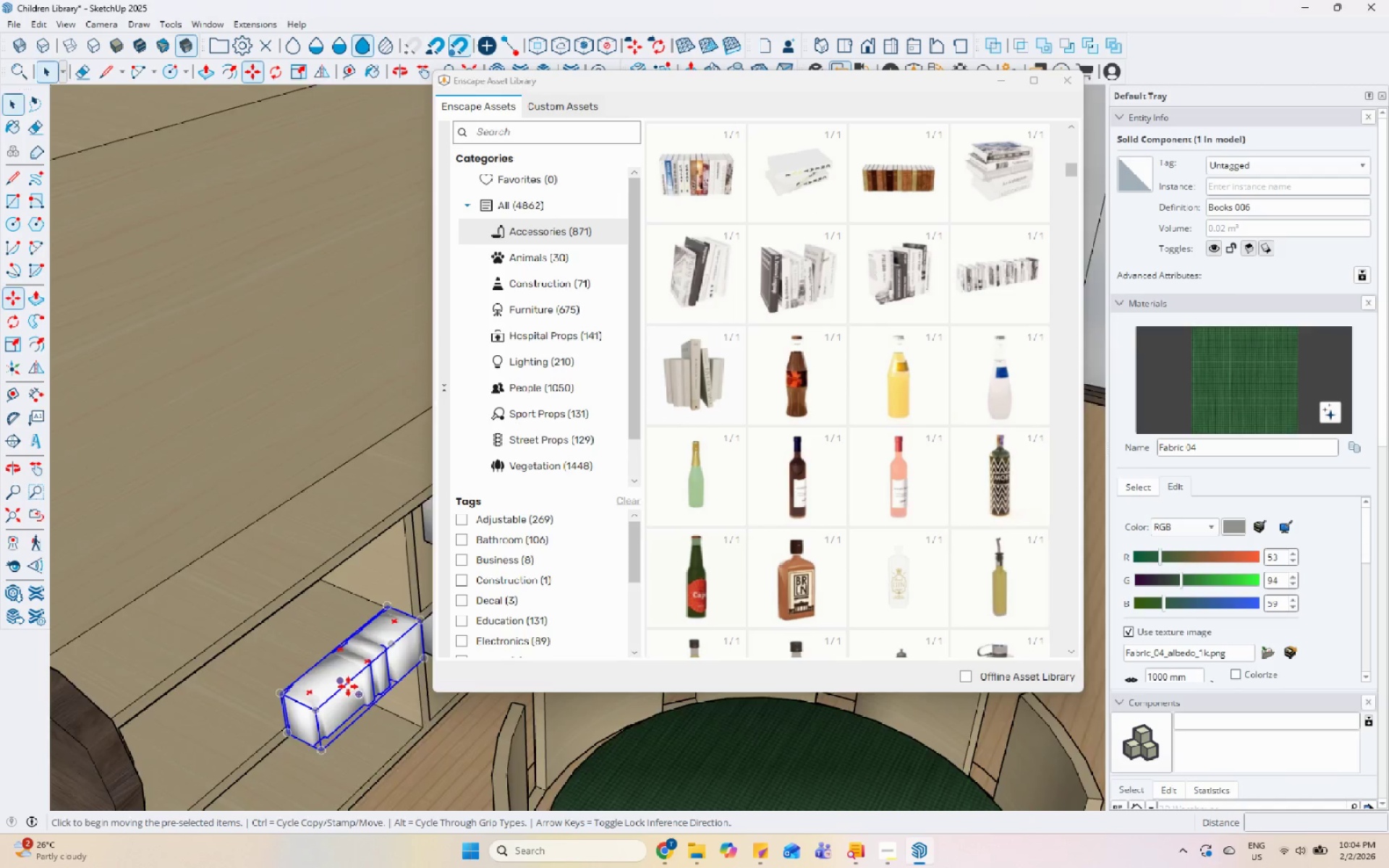 
scroll: coordinate [350, 689], scroll_direction: up, amount: 7.0
 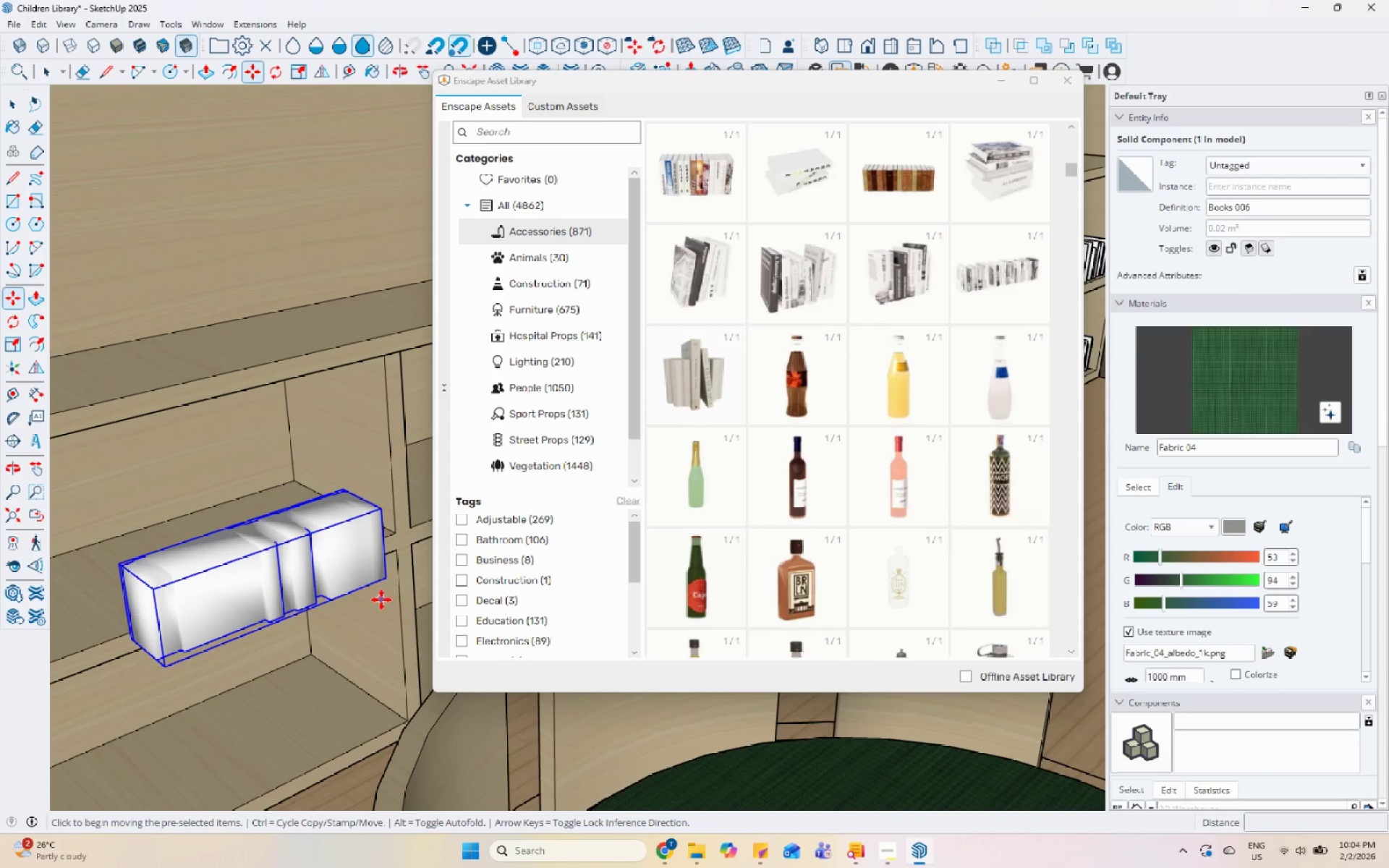 
left_click_drag(start_coordinate=[391, 579], to_coordinate=[389, 574])
 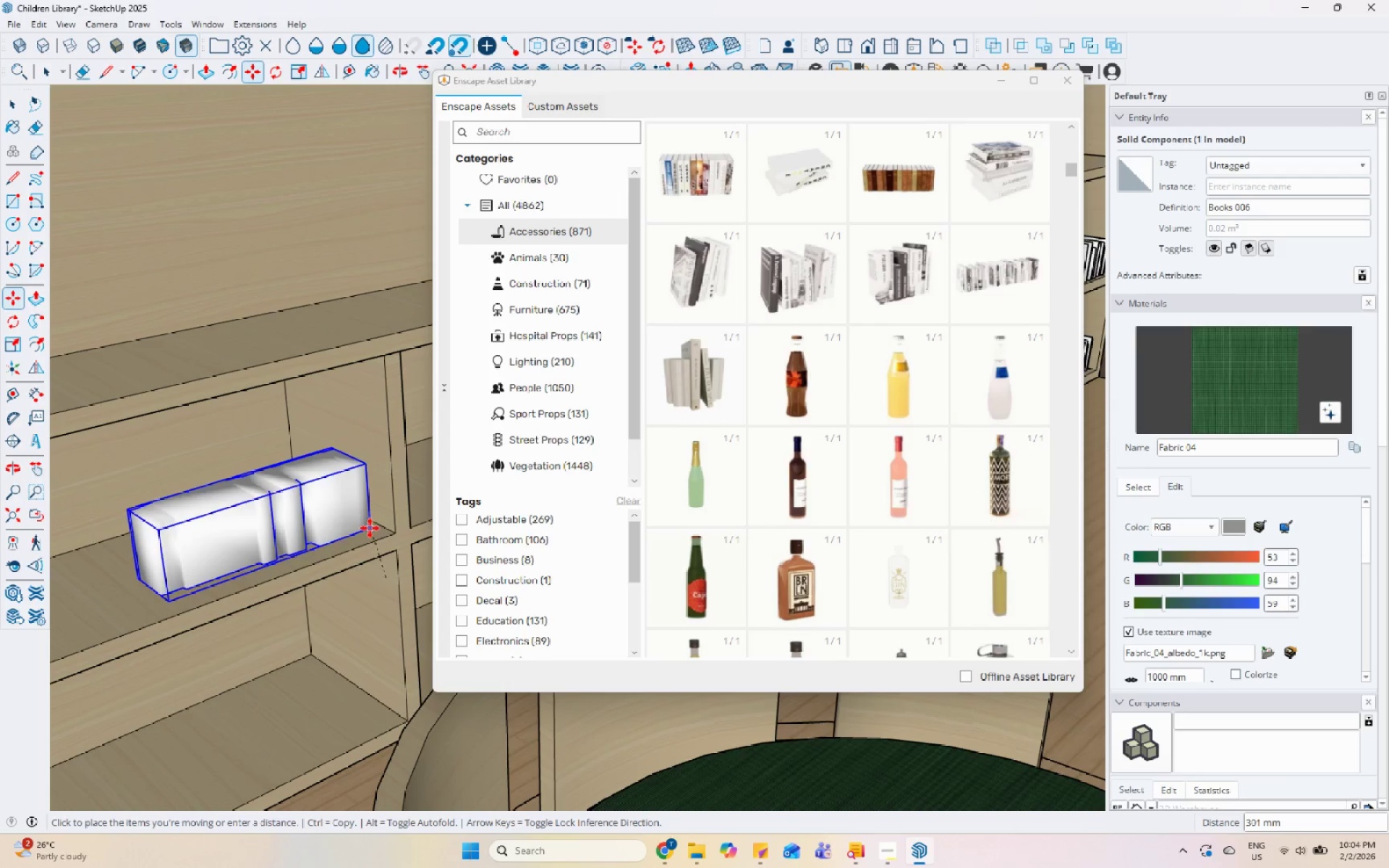 
left_click([368, 528])
 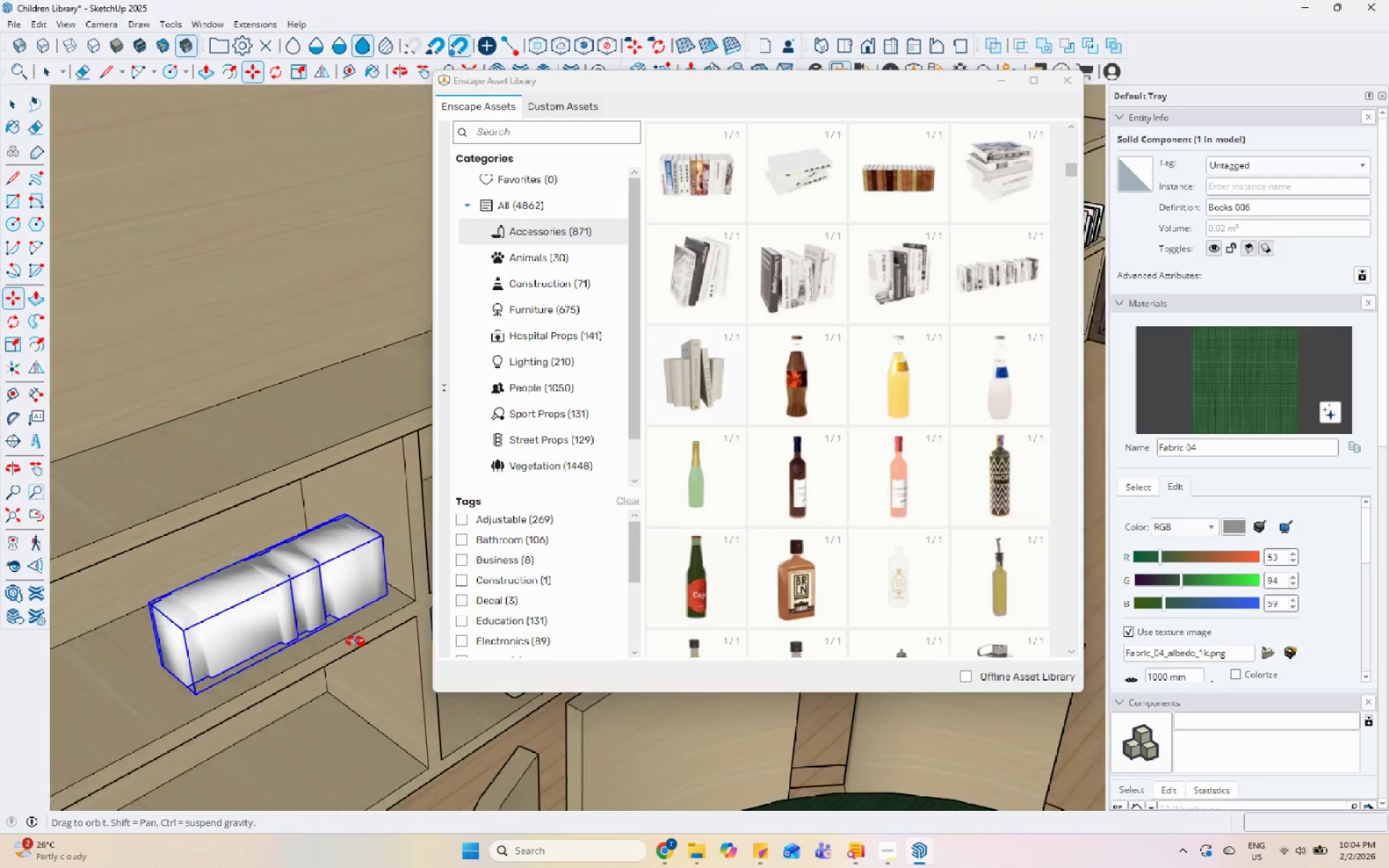 
scroll: coordinate [367, 624], scroll_direction: up, amount: 4.0
 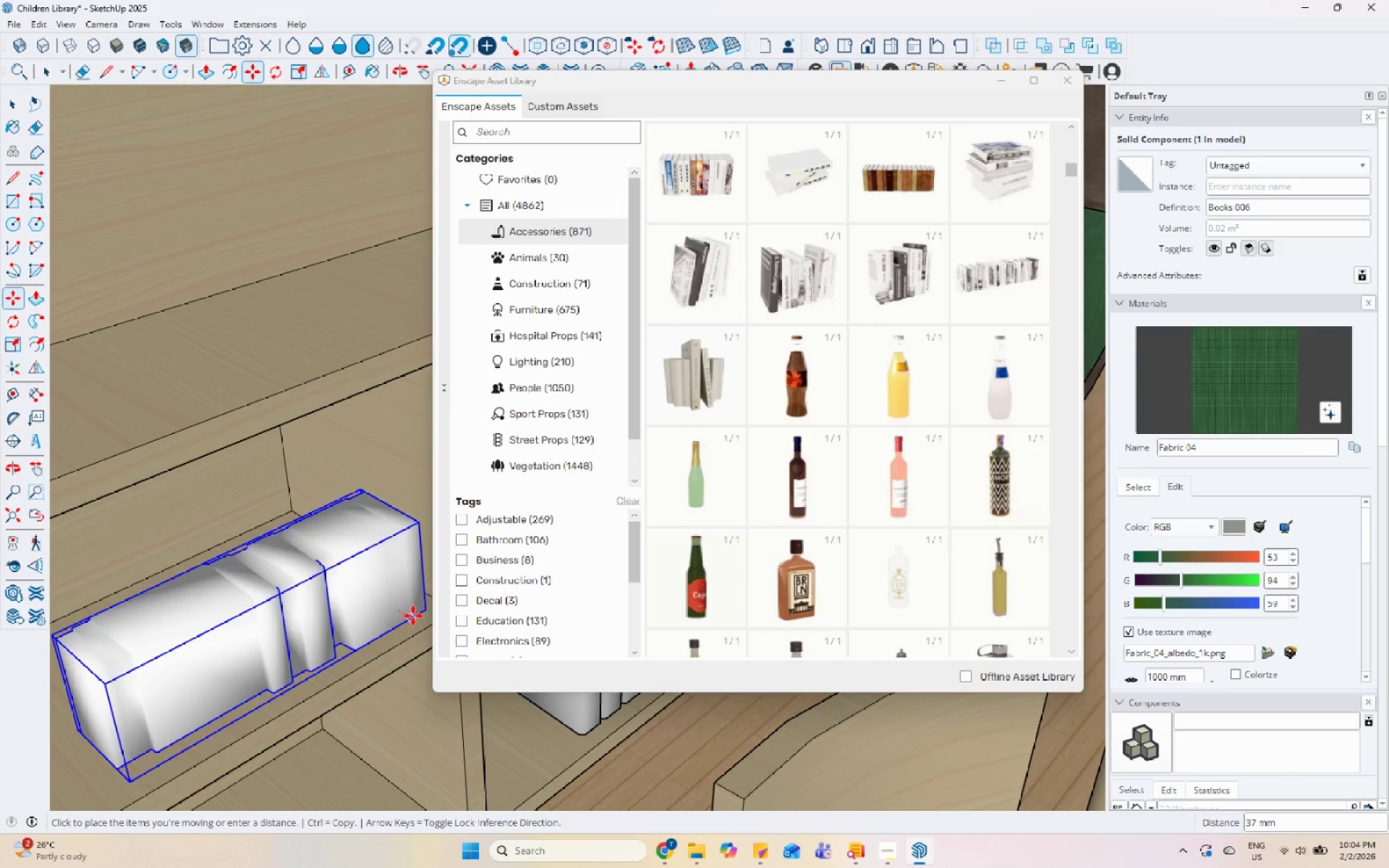 
left_click([415, 621])
 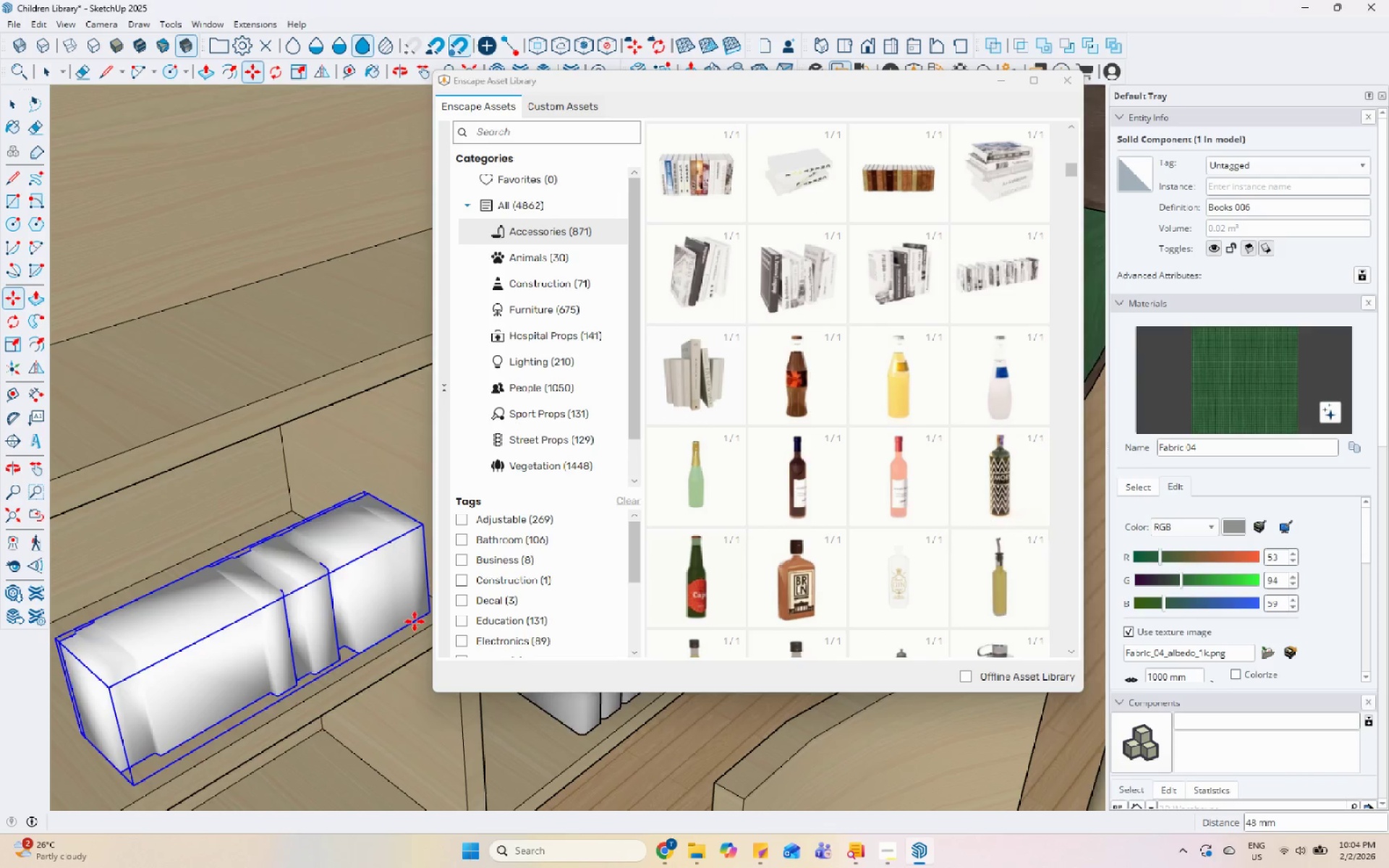 
key(Control+ControlLeft)
 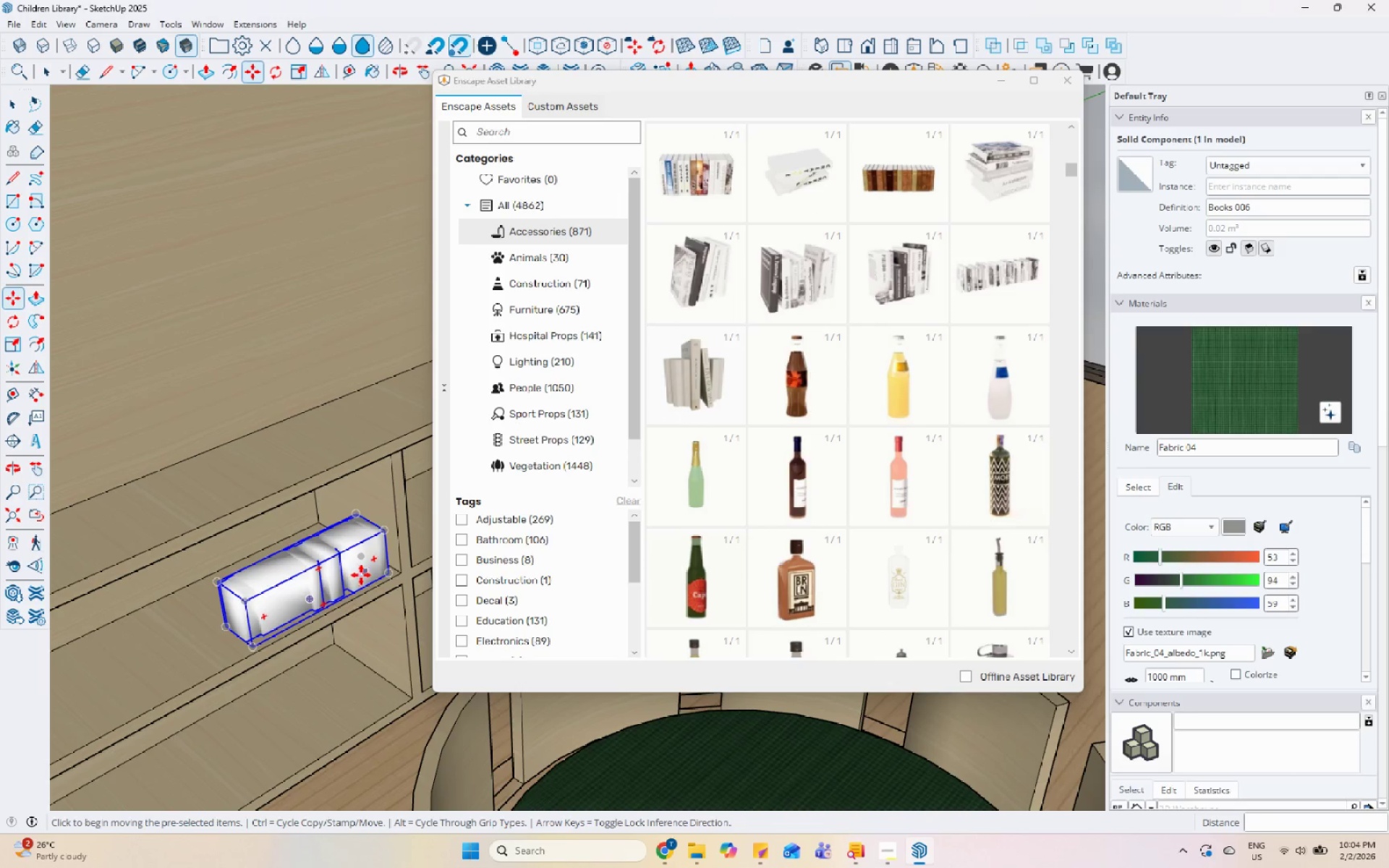 
left_click([361, 575])
 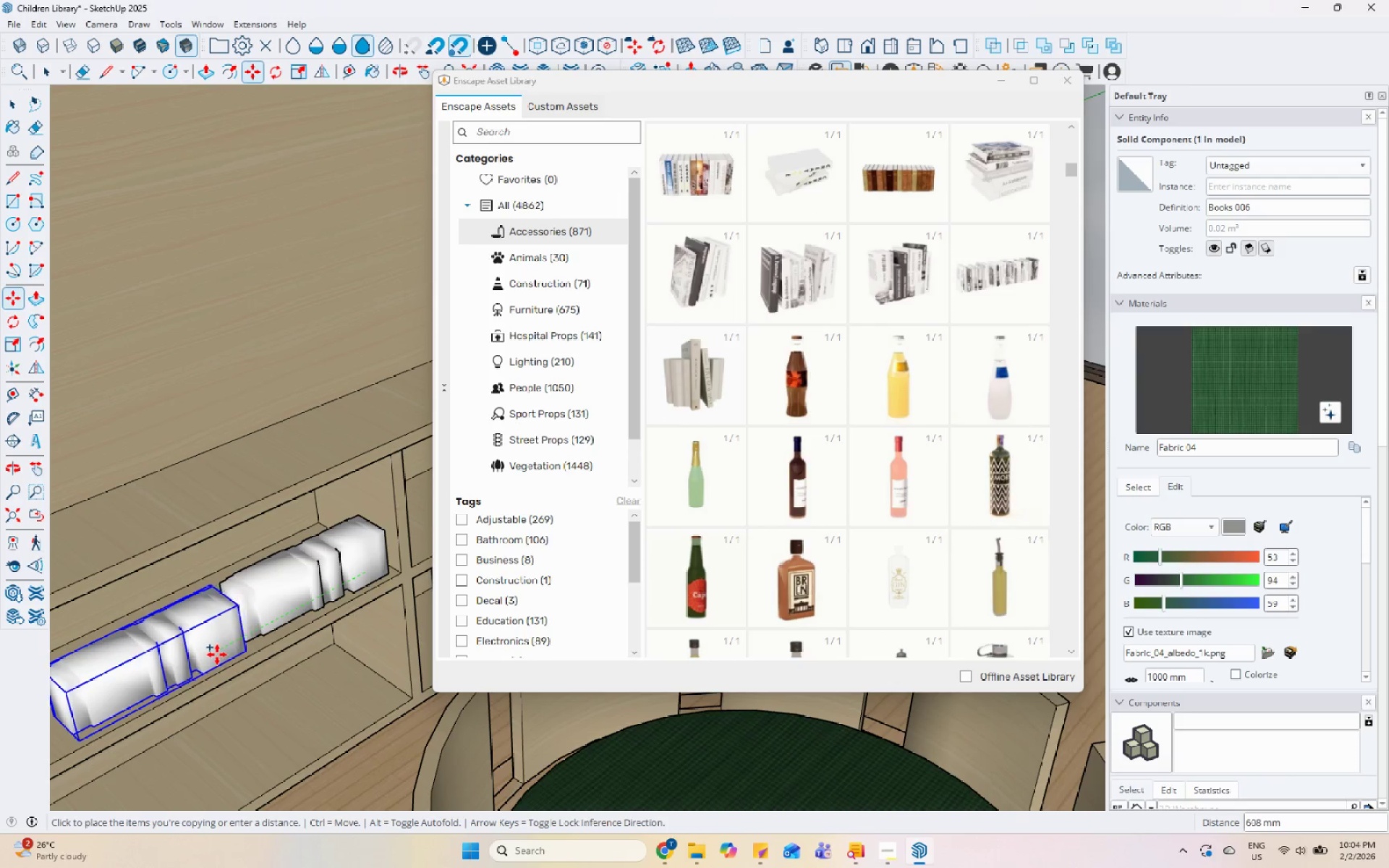 
scroll: coordinate [353, 579], scroll_direction: down, amount: 8.0
 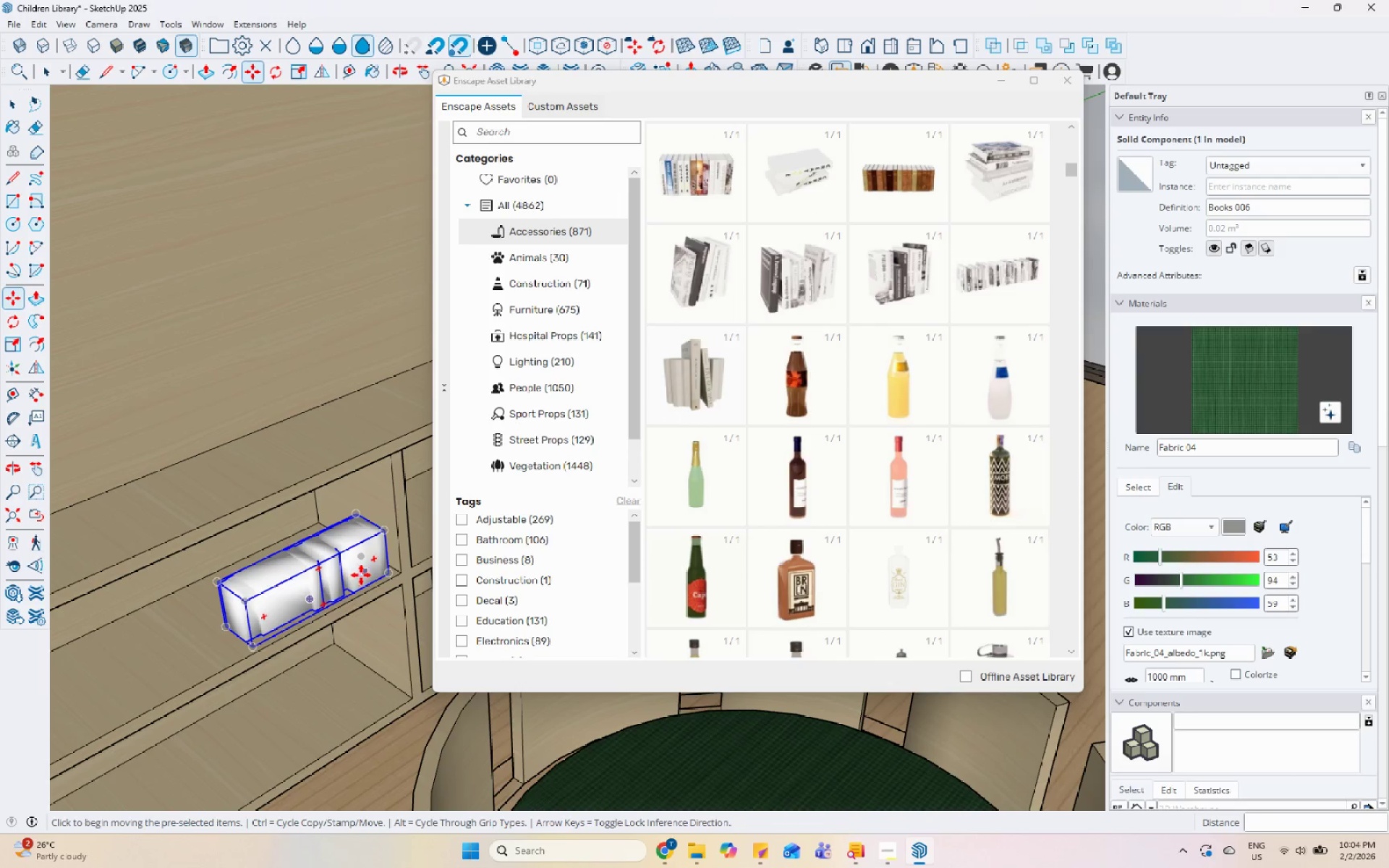 
left_click([212, 658])
 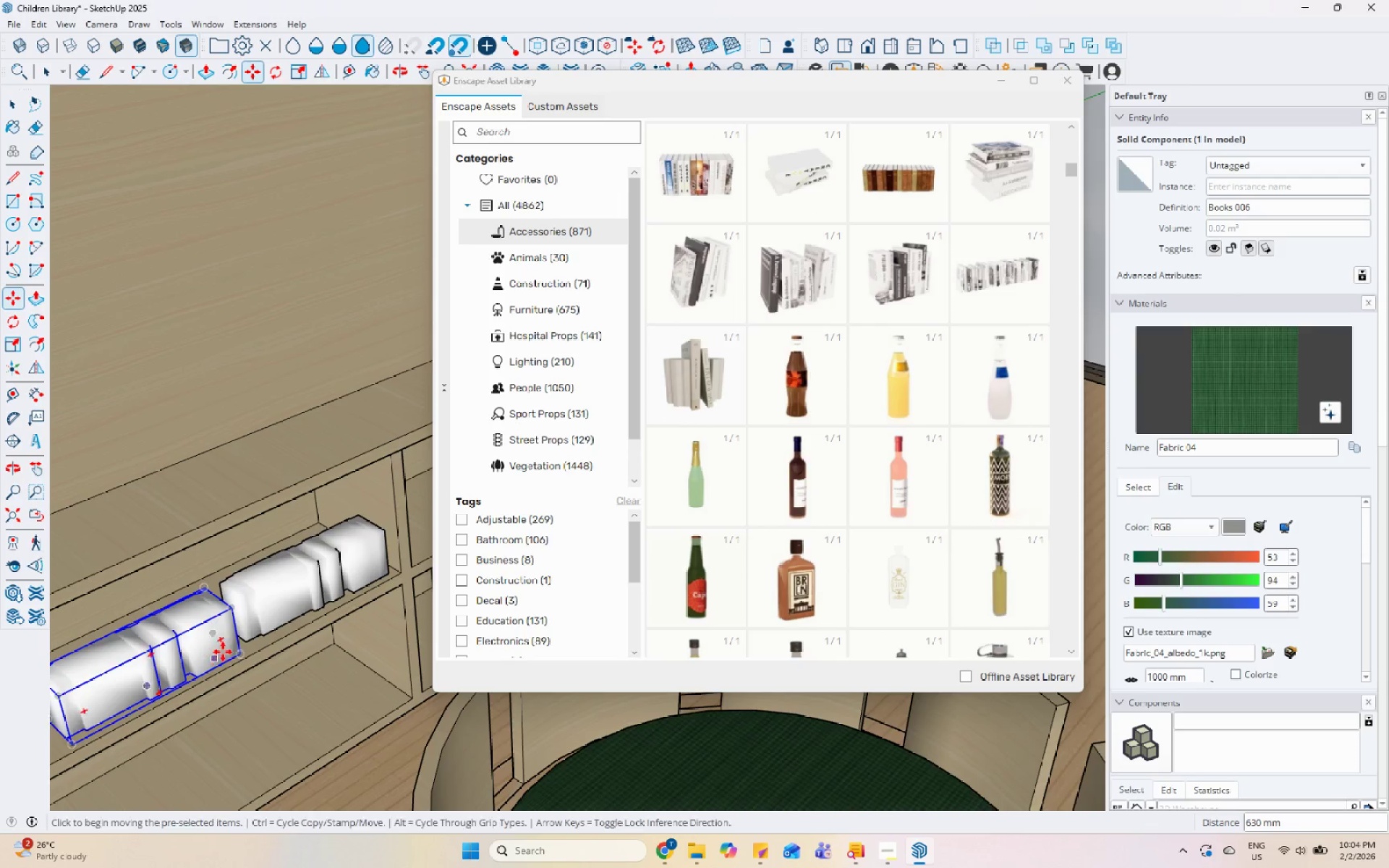 
scroll: coordinate [275, 603], scroll_direction: down, amount: 6.0
 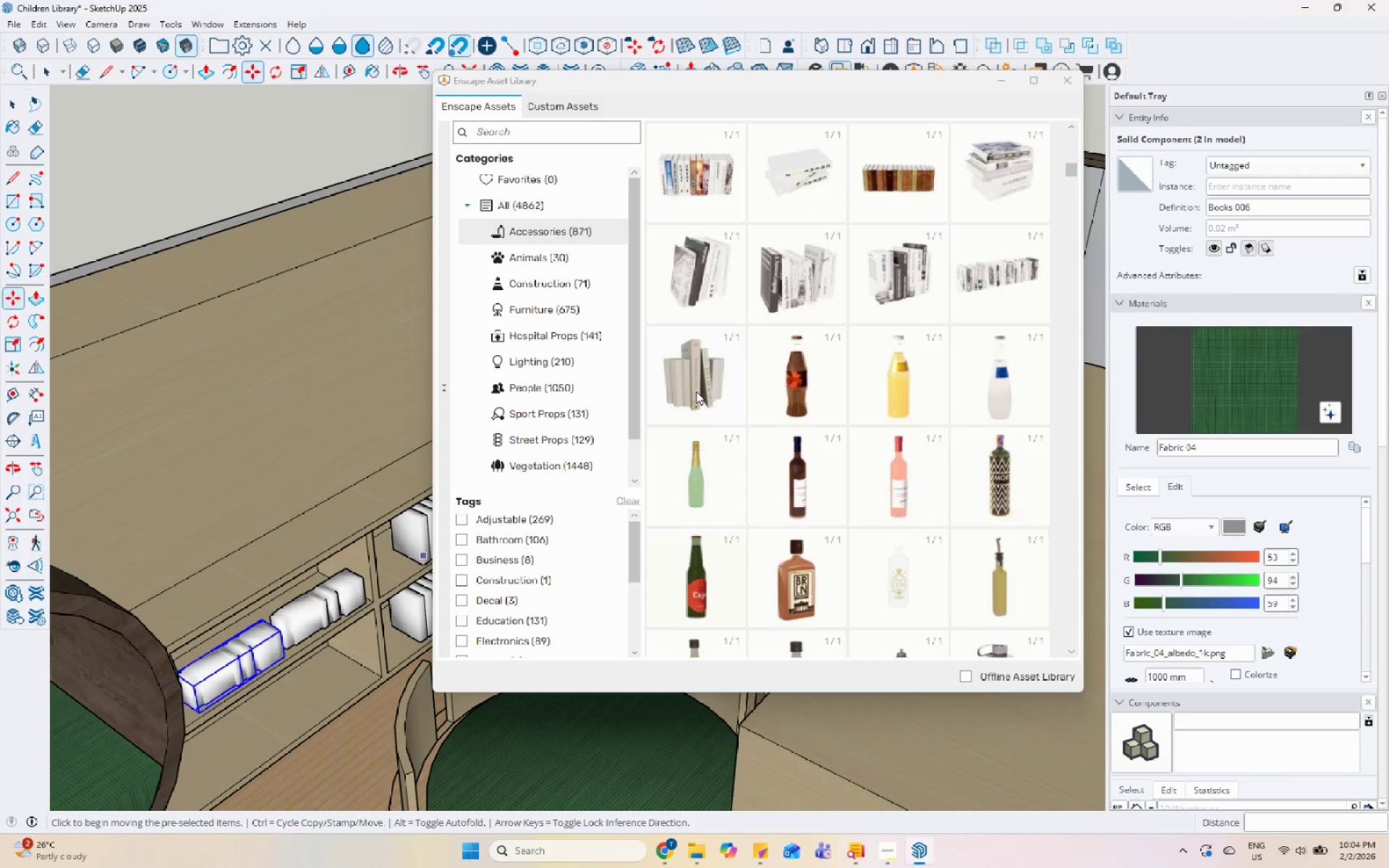 
double_click([702, 385])
 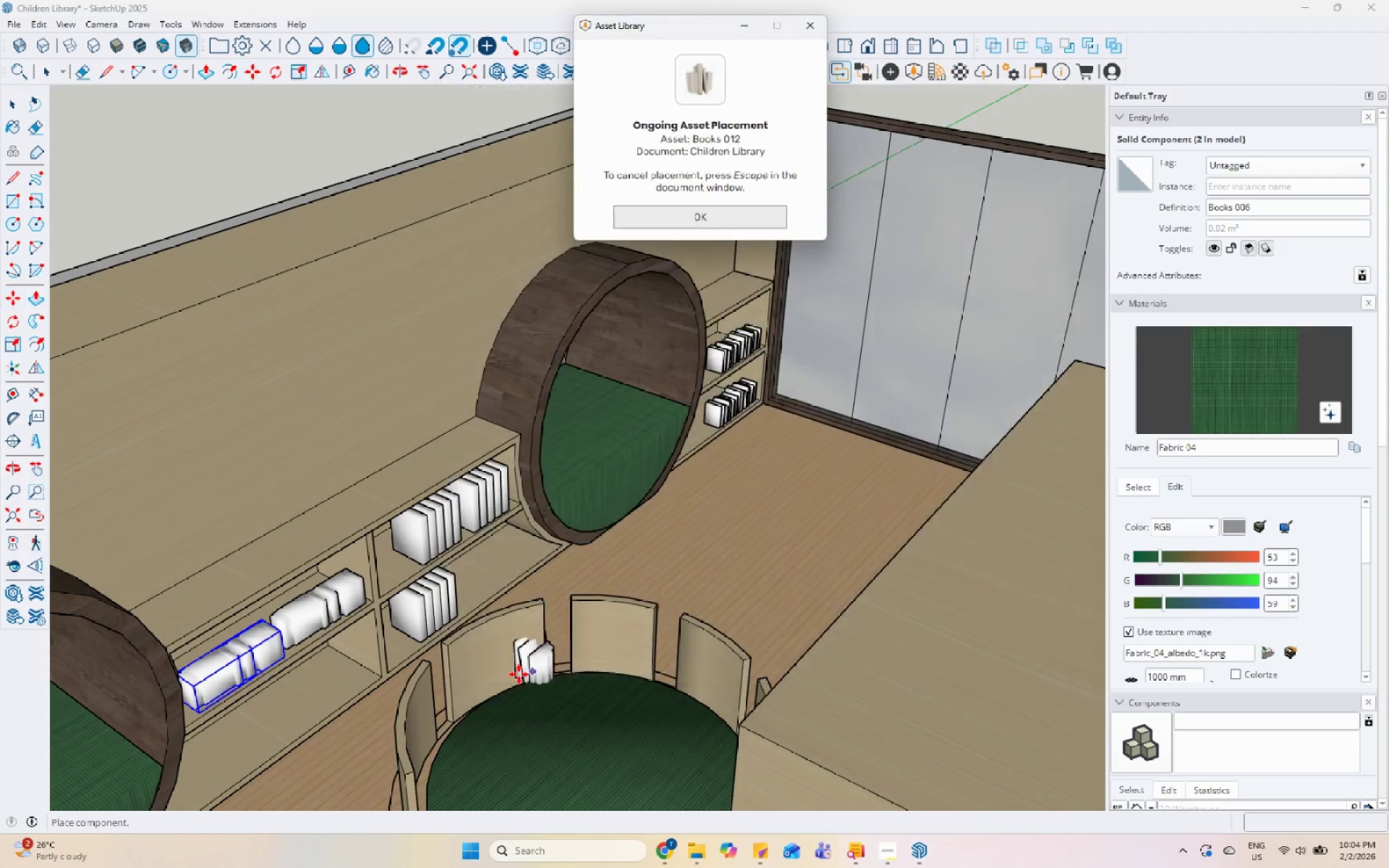 
scroll: coordinate [346, 667], scroll_direction: up, amount: 9.0
 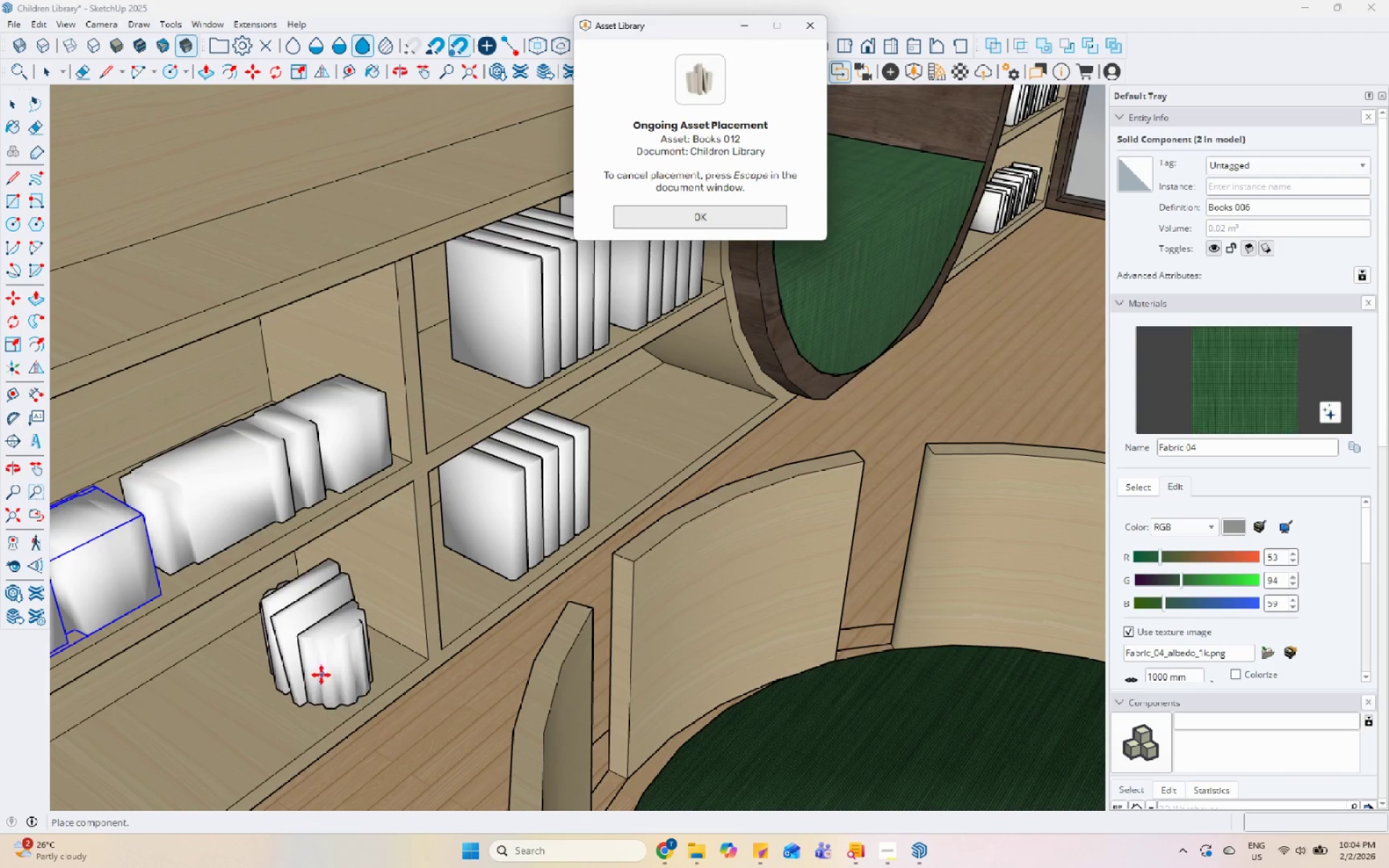 
left_click([312, 680])
 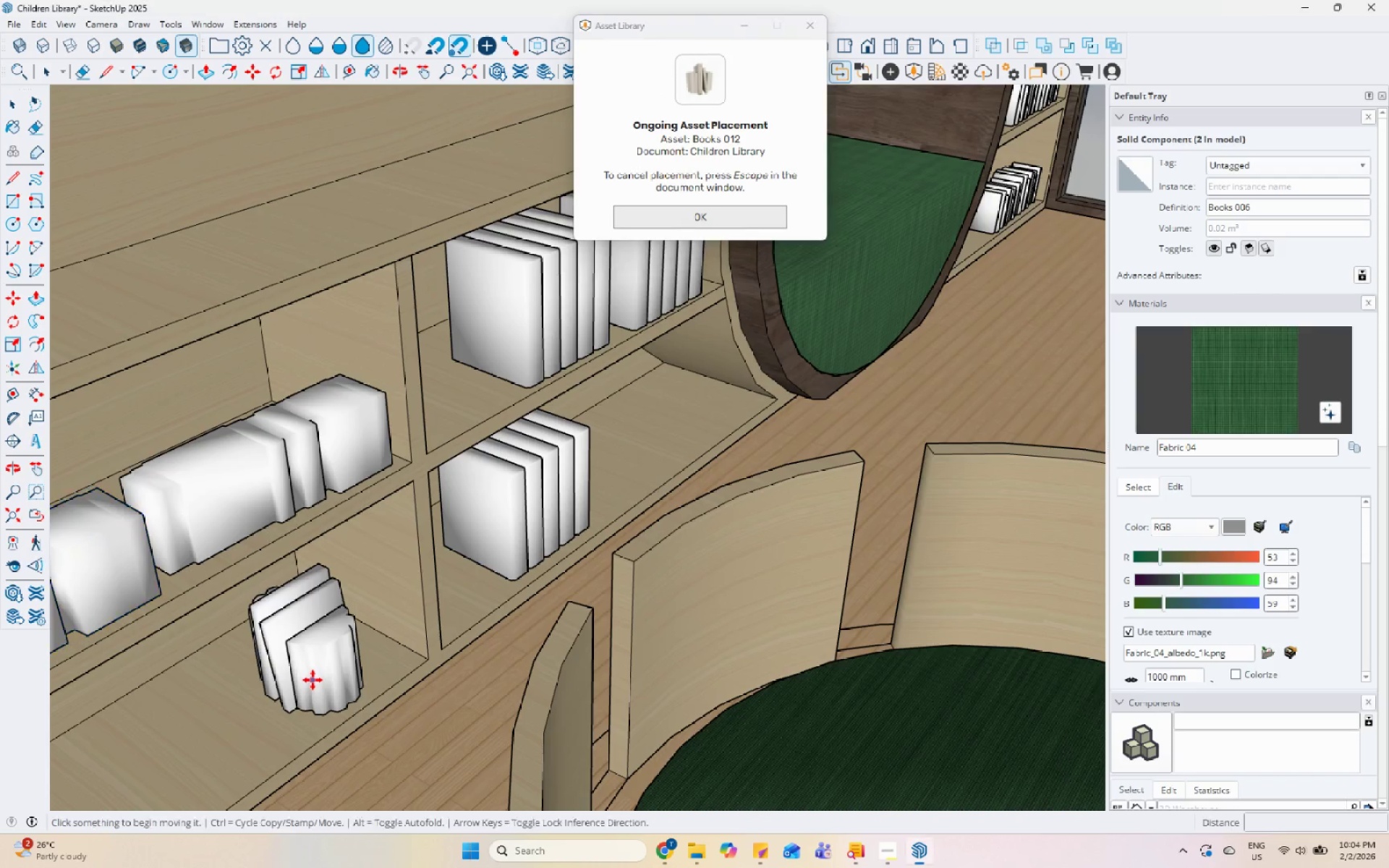 
key(Space)
 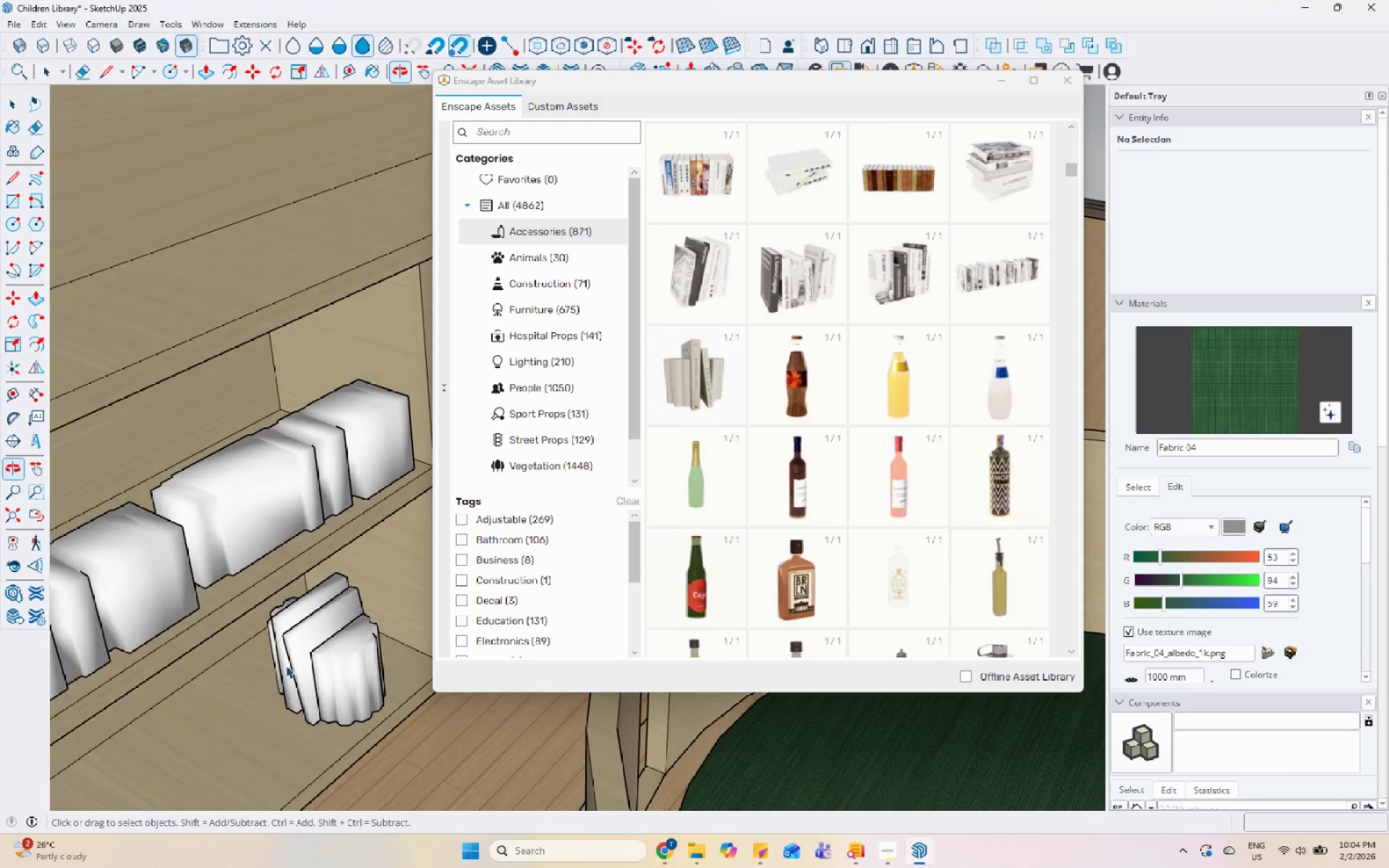 
left_click([294, 658])
 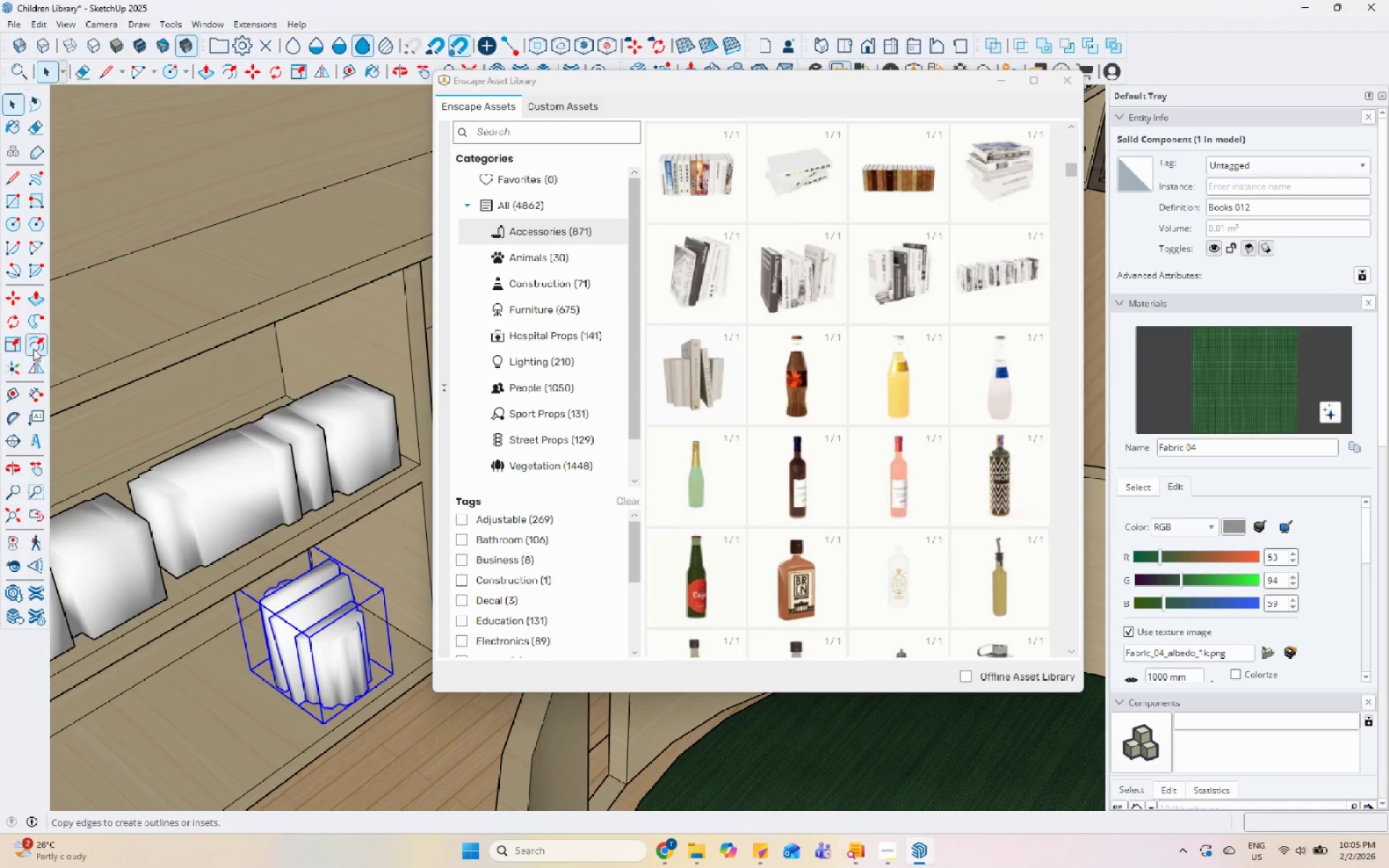 
left_click_drag(start_coordinate=[9, 327], to_coordinate=[13, 331])
 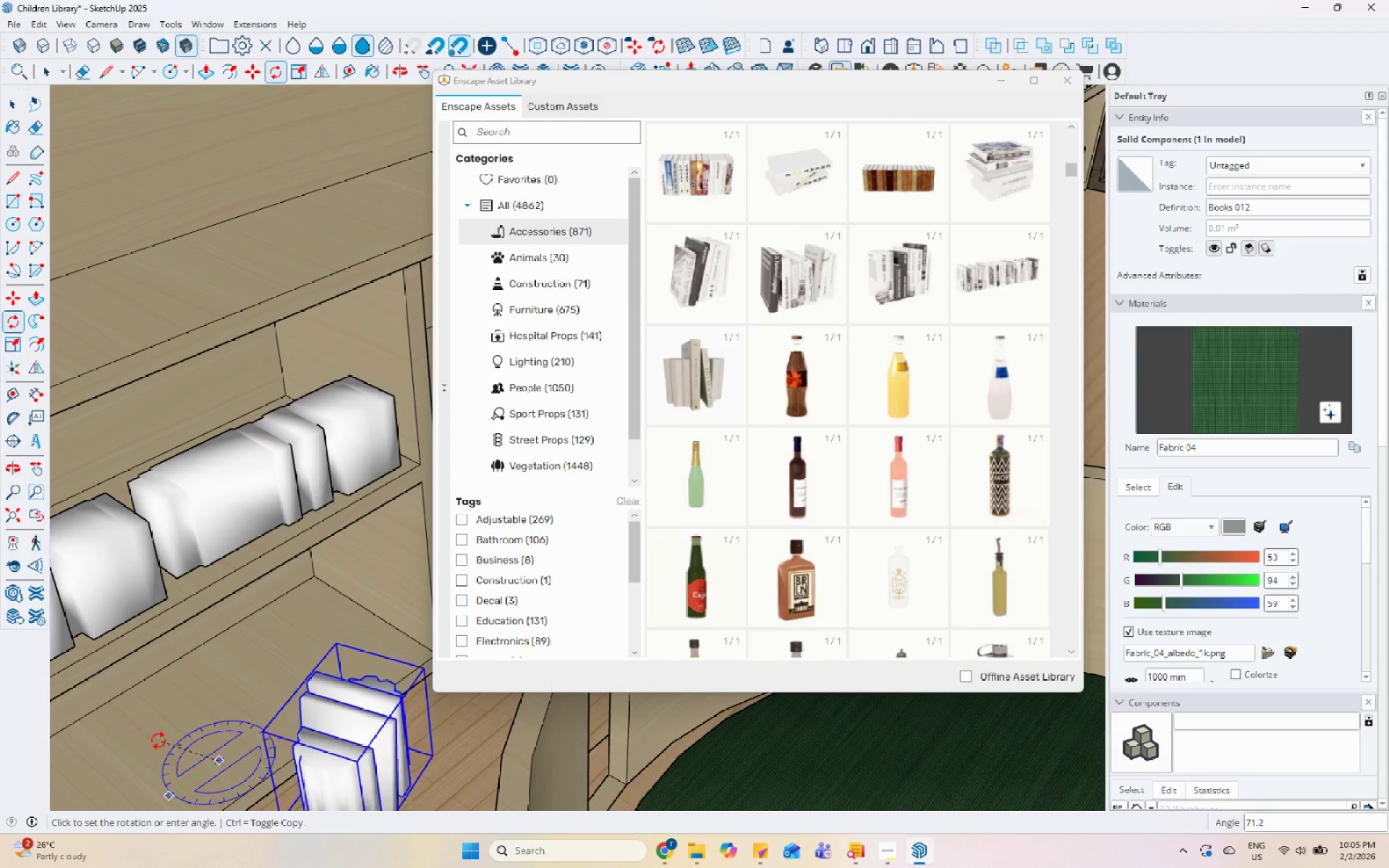 
left_click([177, 724])
 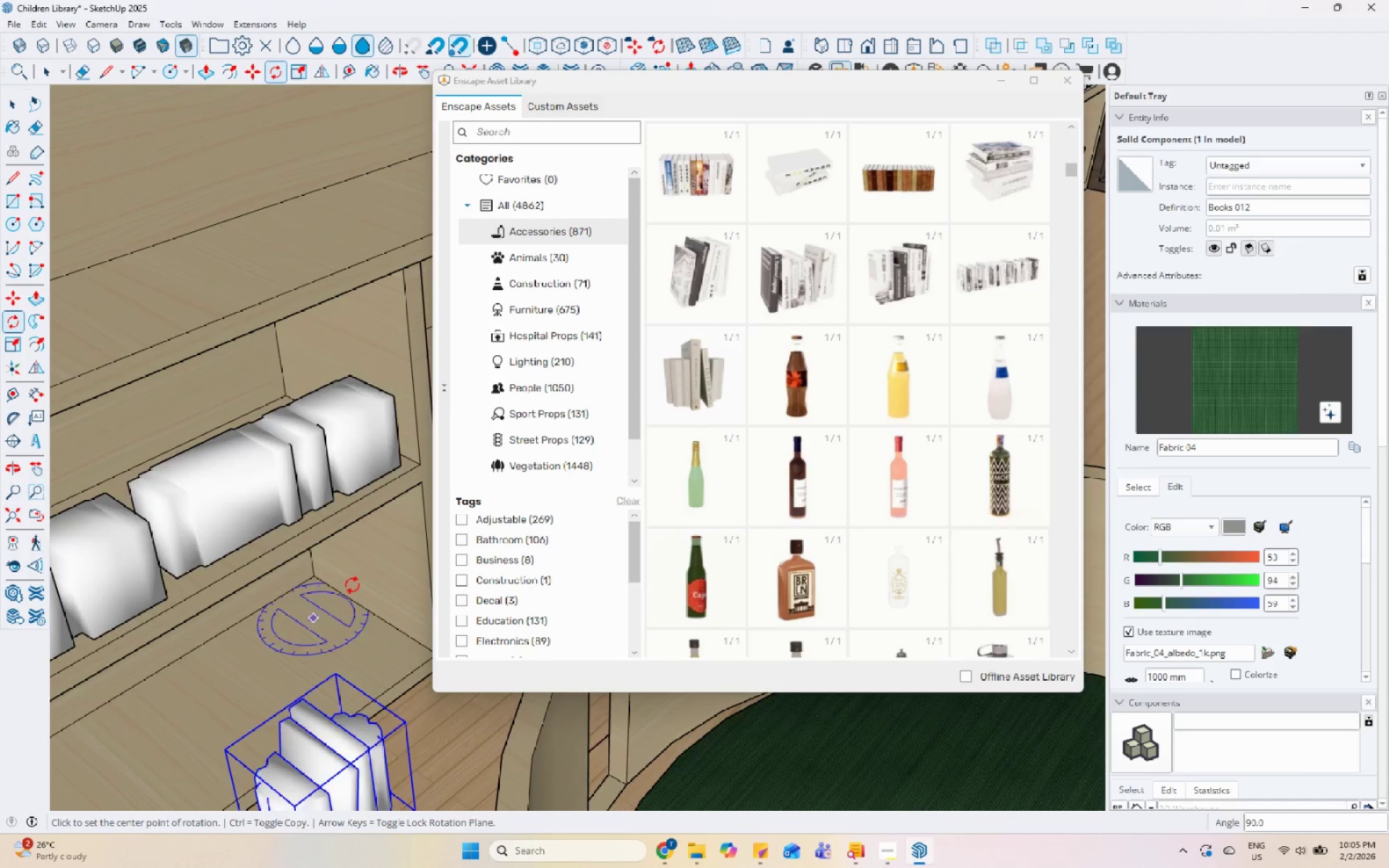 
key(Space)
 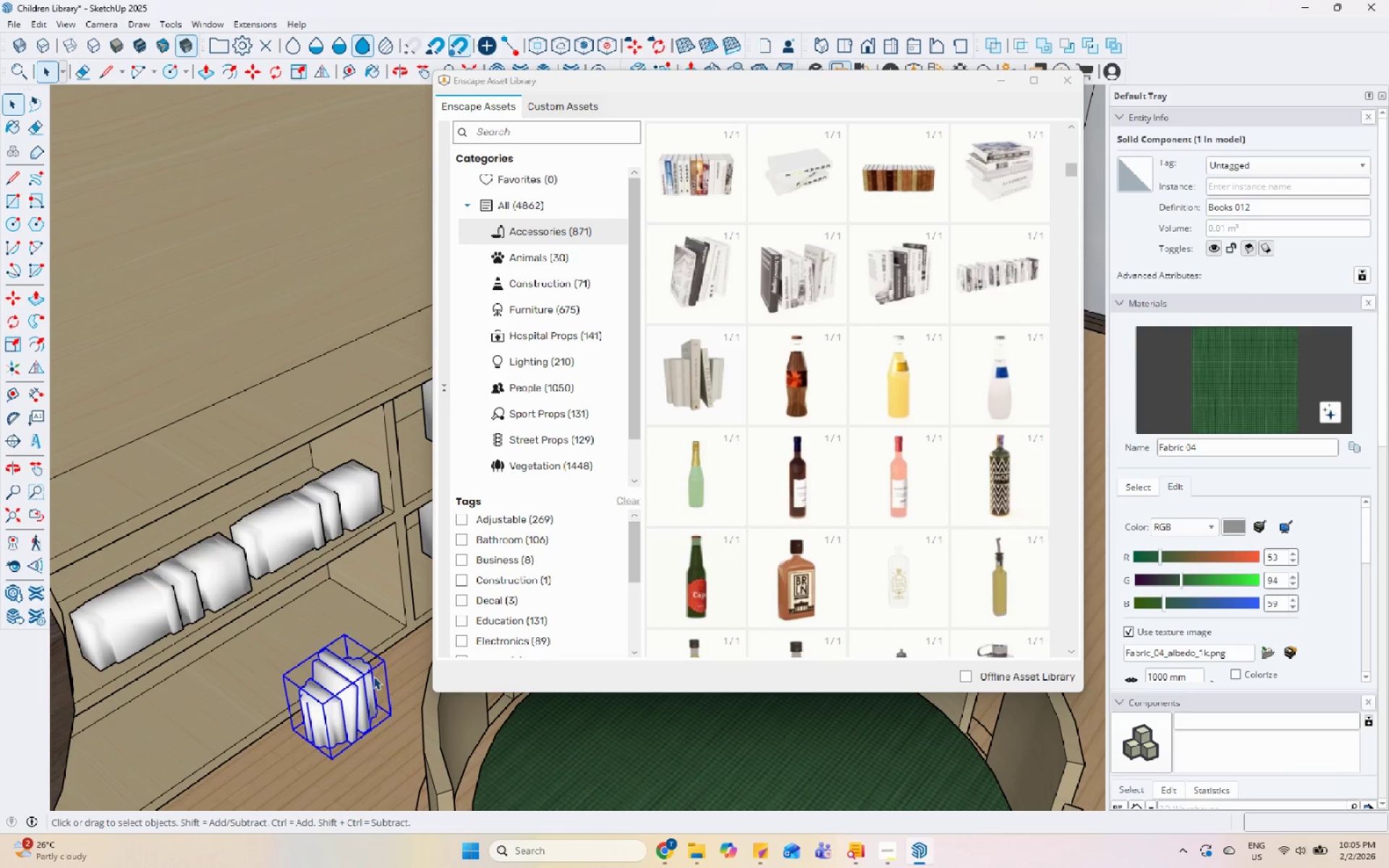 
scroll: coordinate [357, 581], scroll_direction: down, amount: 5.0
 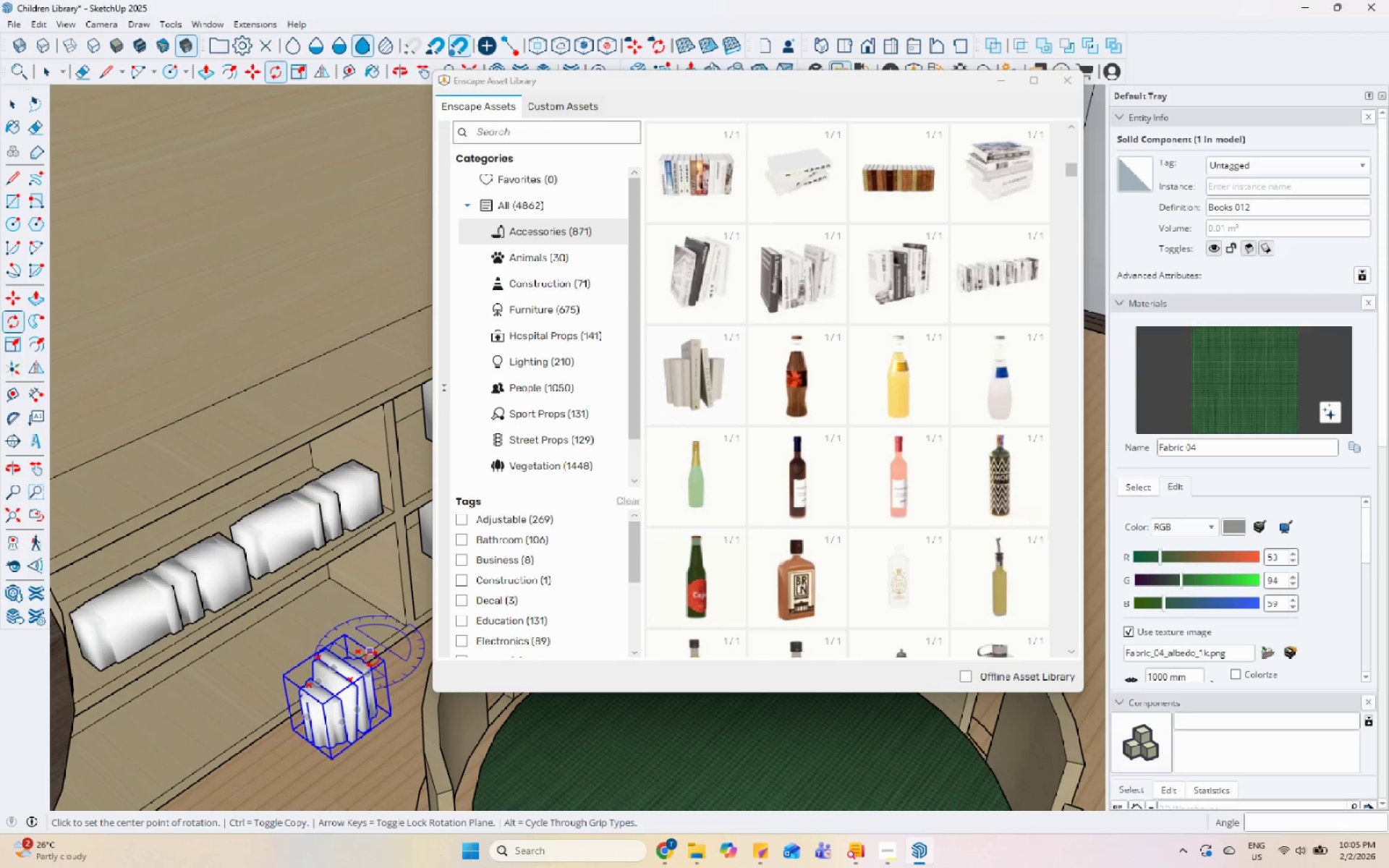 
key(M)
 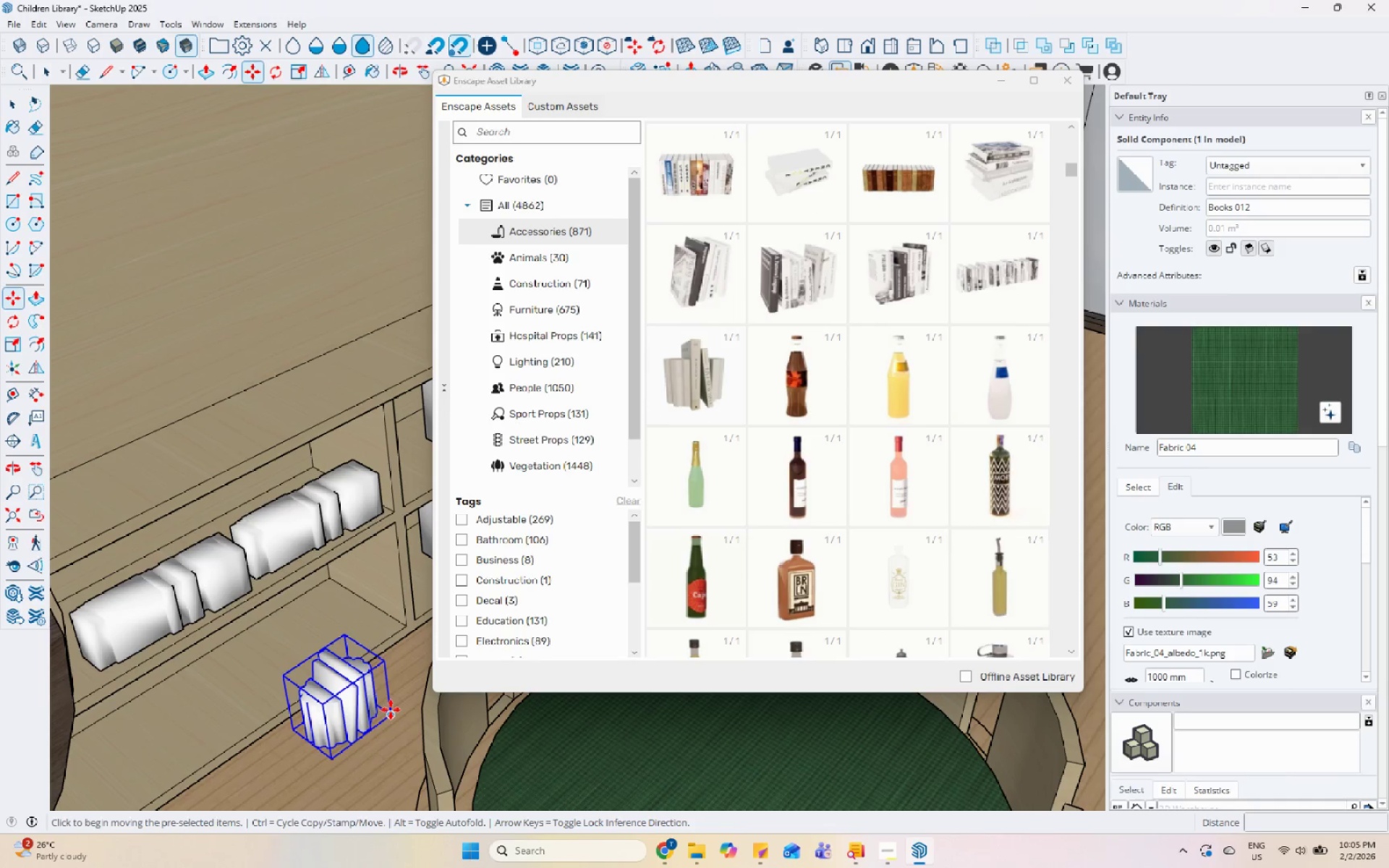 
left_click_drag(start_coordinate=[391, 710], to_coordinate=[391, 705])
 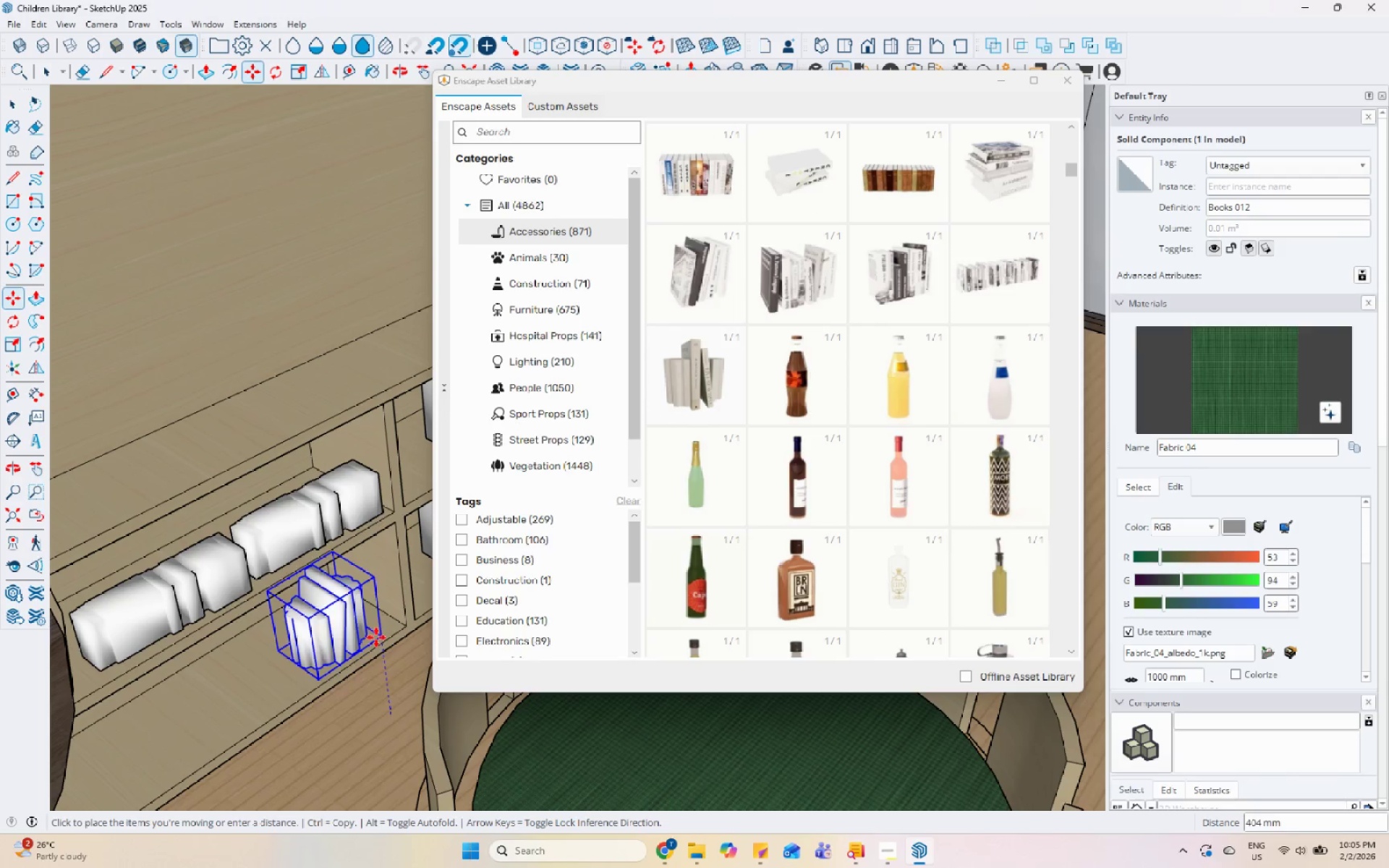 
left_click([385, 636])
 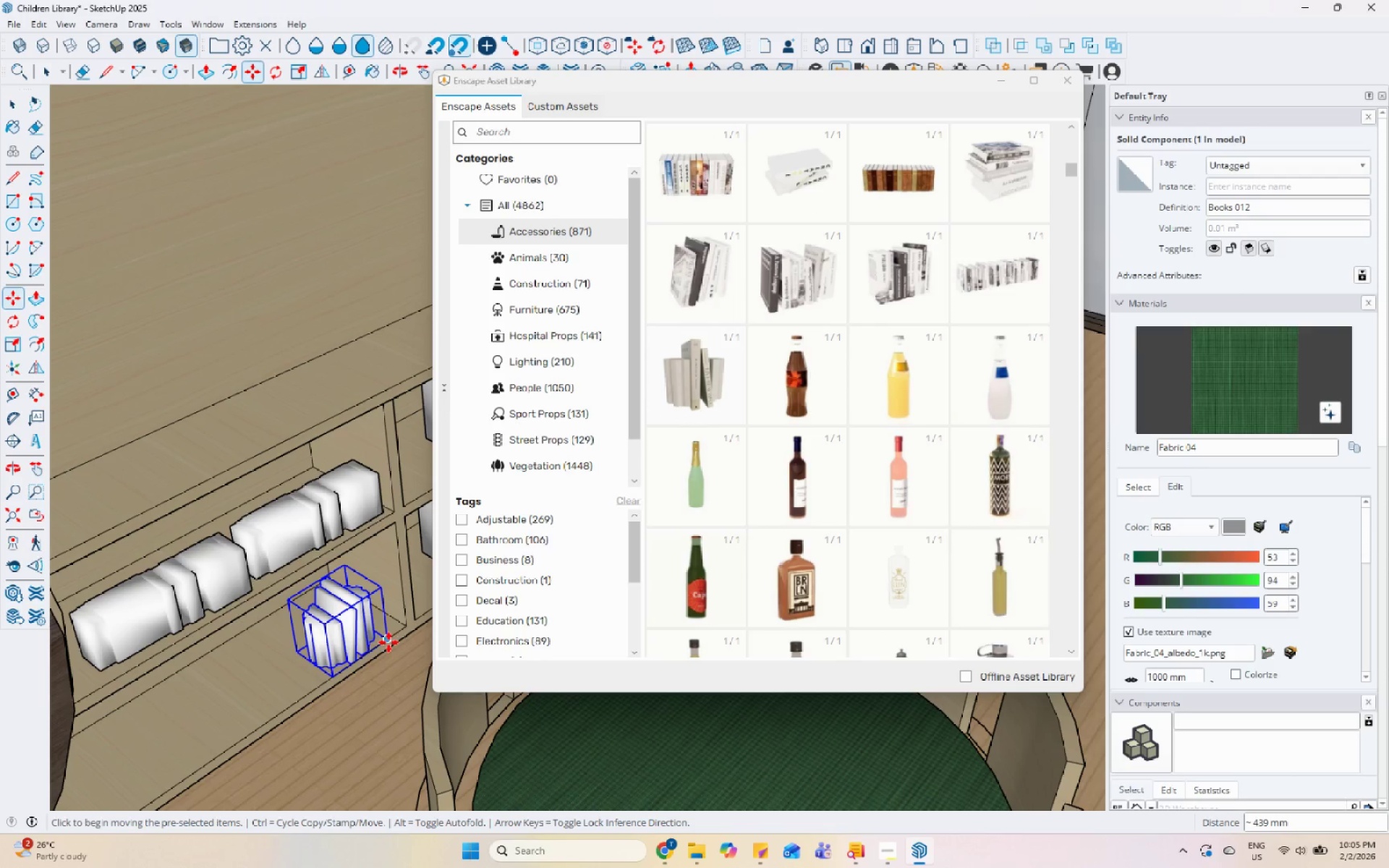 
key(Control+ControlLeft)
 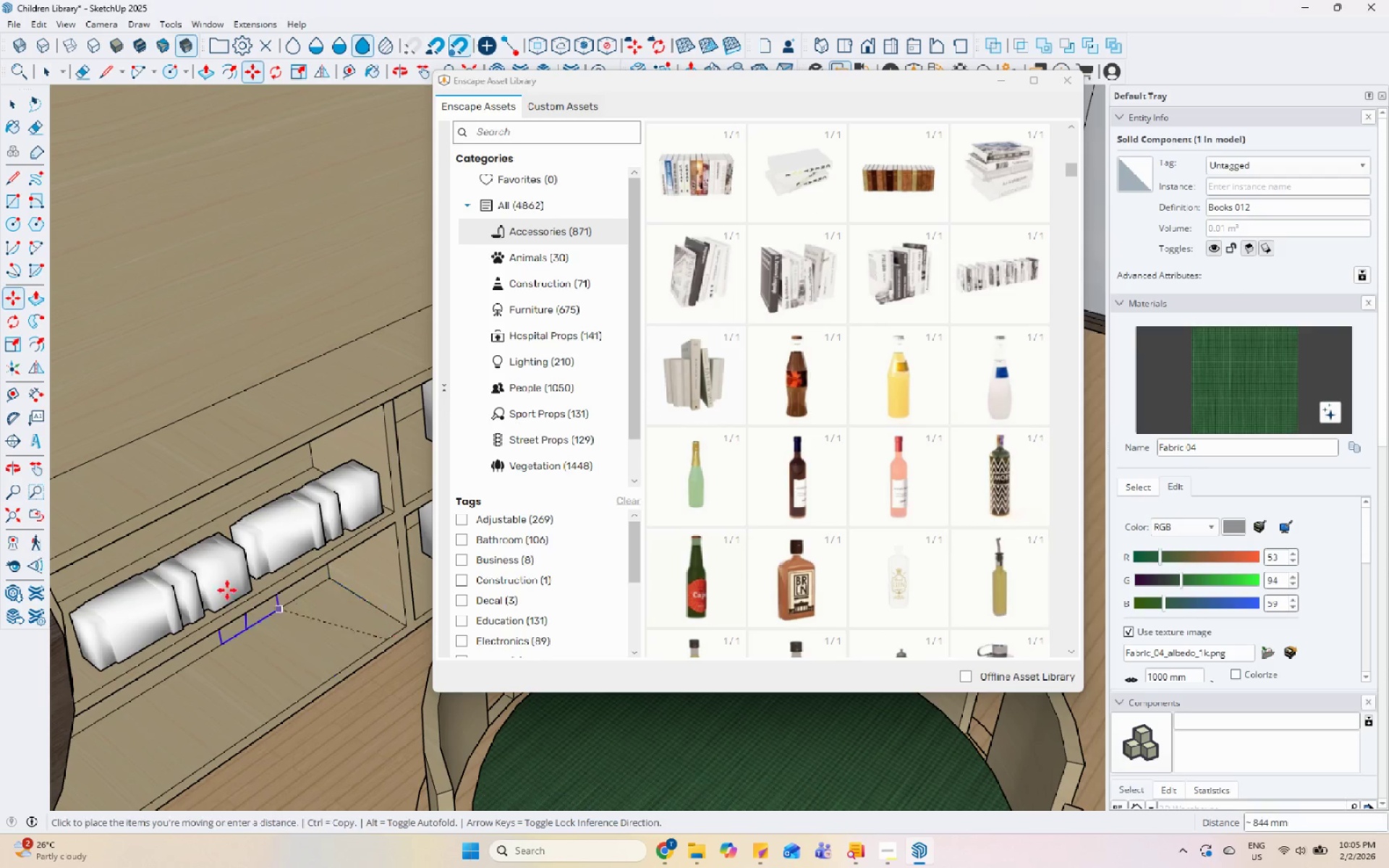 
scroll: coordinate [293, 489], scroll_direction: down, amount: 3.0
 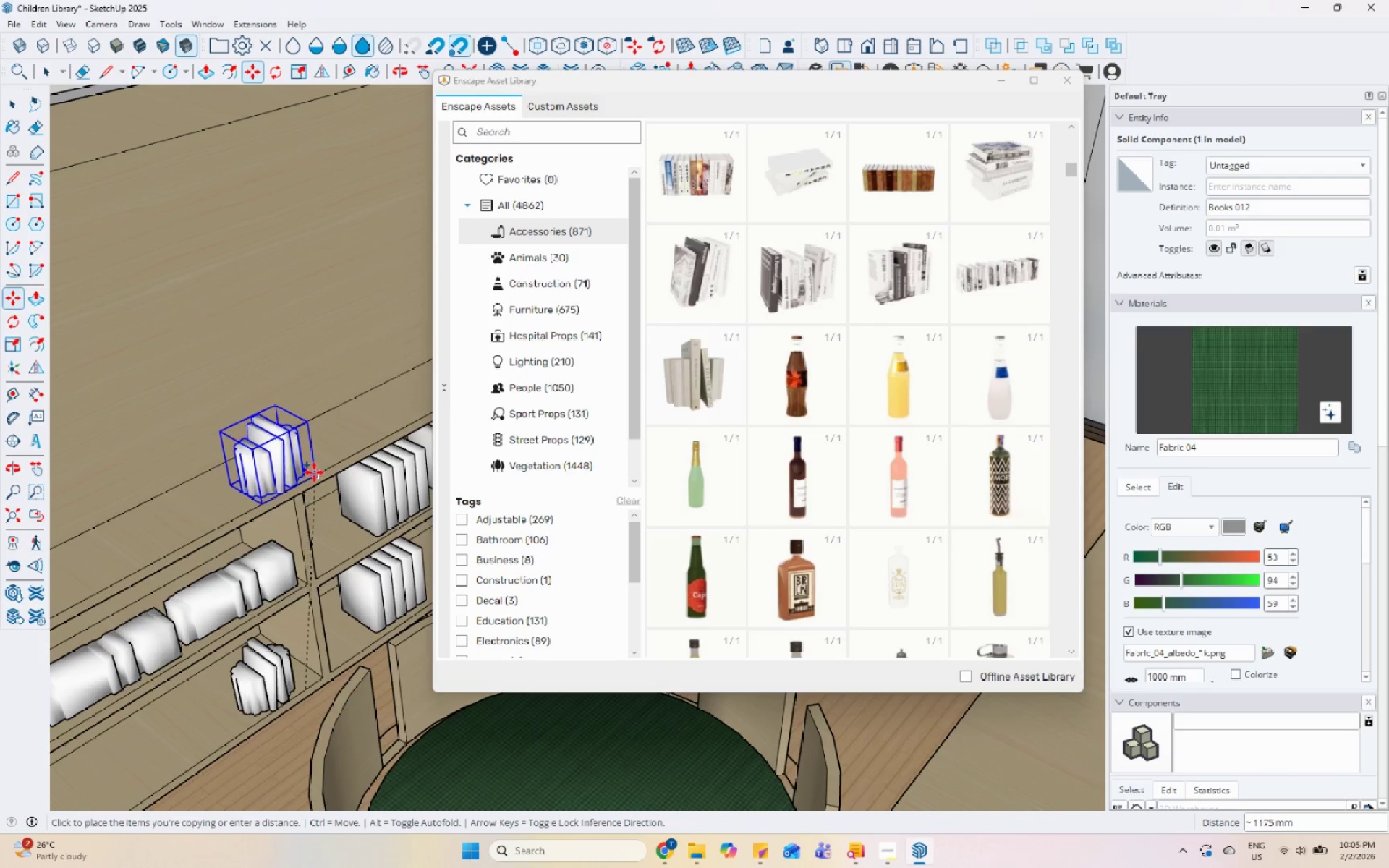 
left_click([313, 467])
 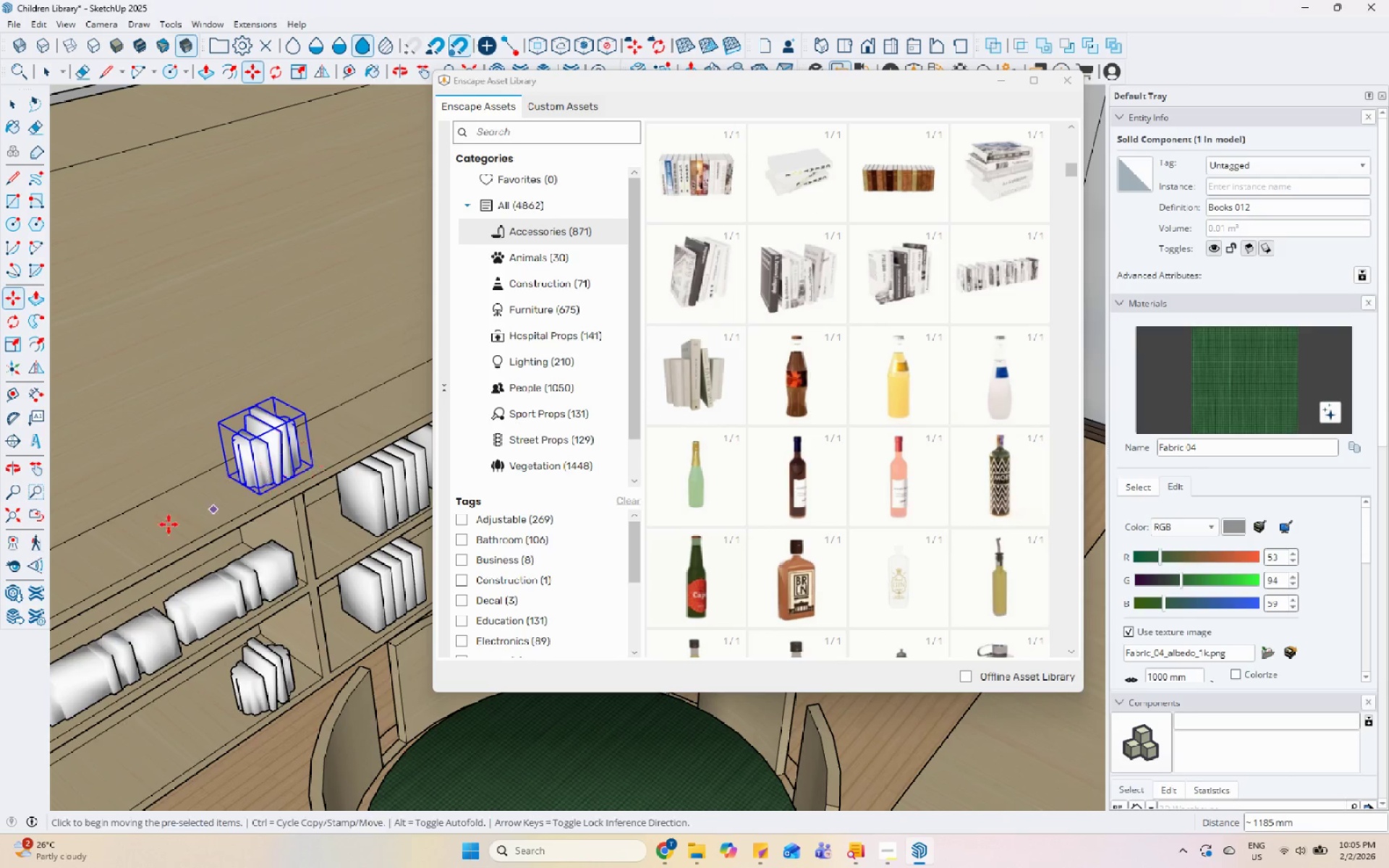 
scroll: coordinate [232, 488], scroll_direction: down, amount: 3.0
 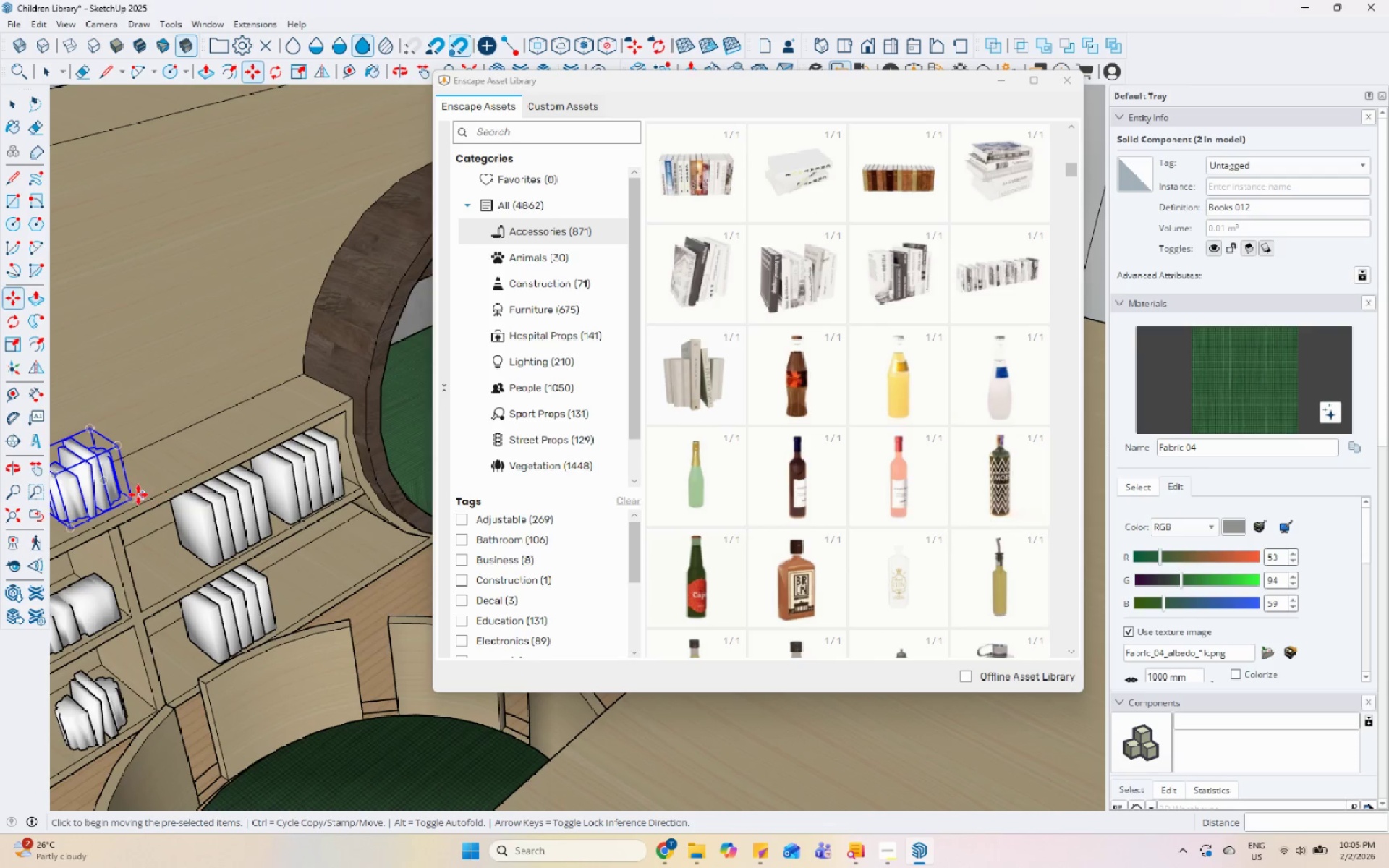 
left_click([132, 495])
 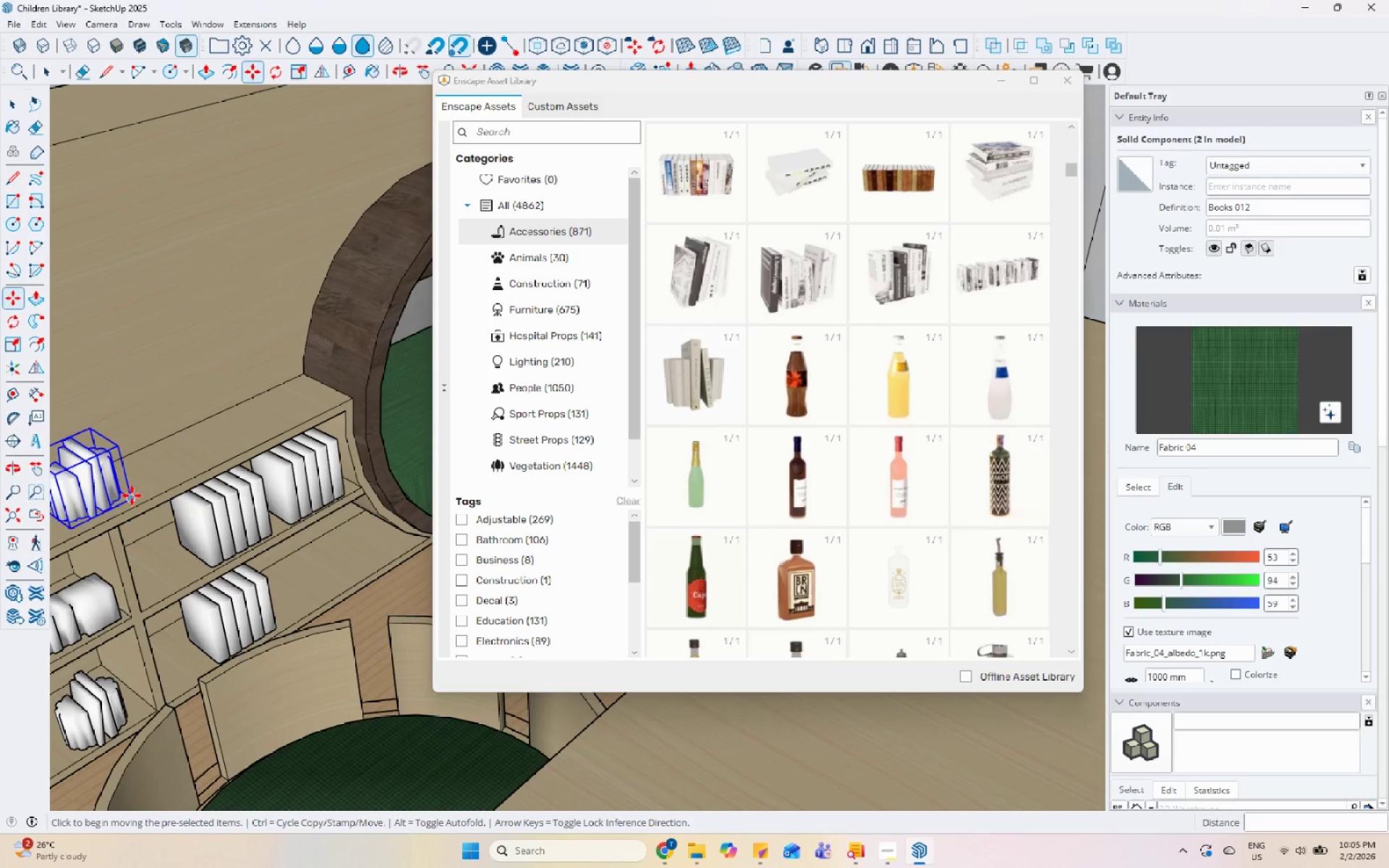 
key(Control+ControlLeft)
 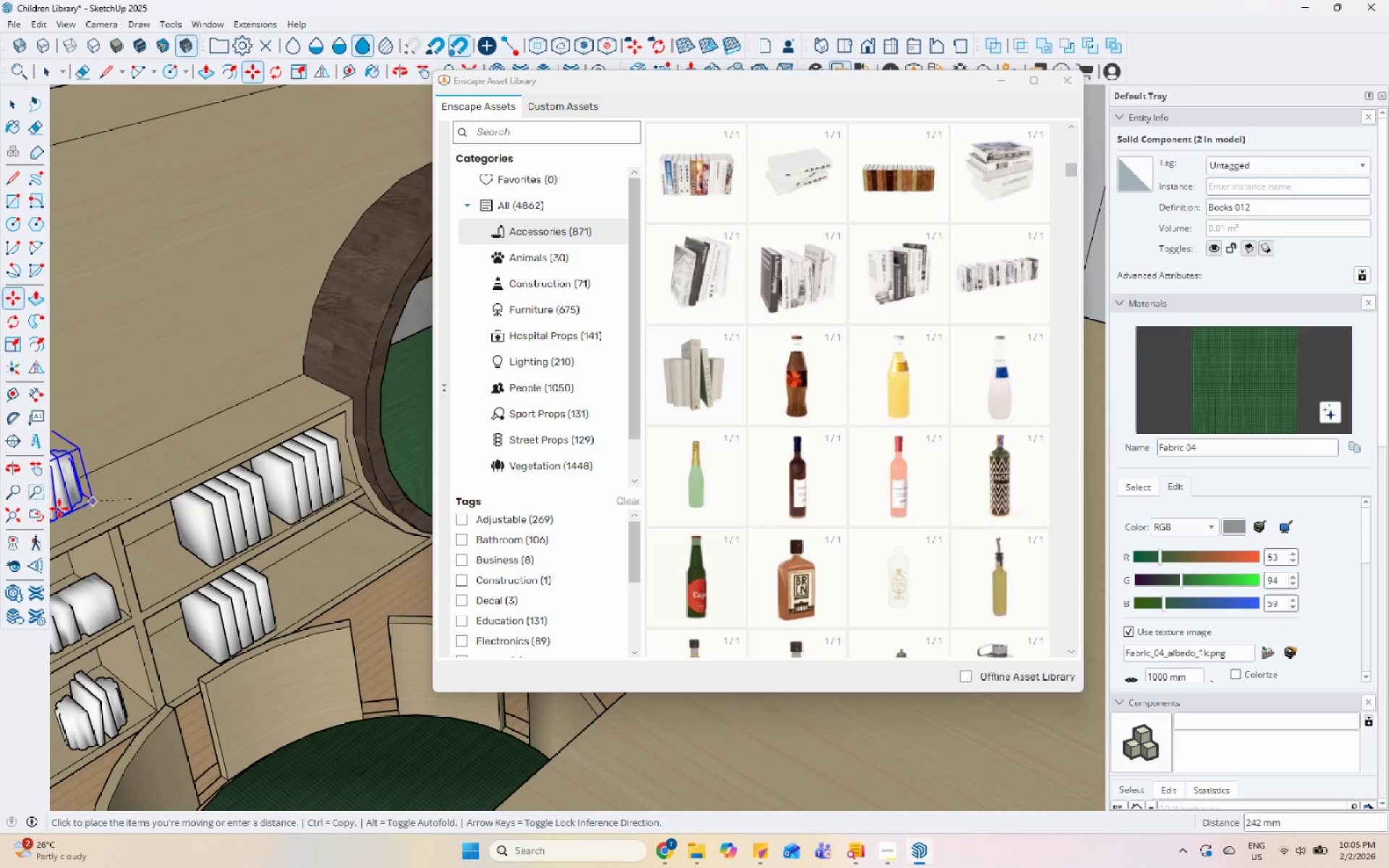 
scroll: coordinate [273, 529], scroll_direction: none, amount: 0.0
 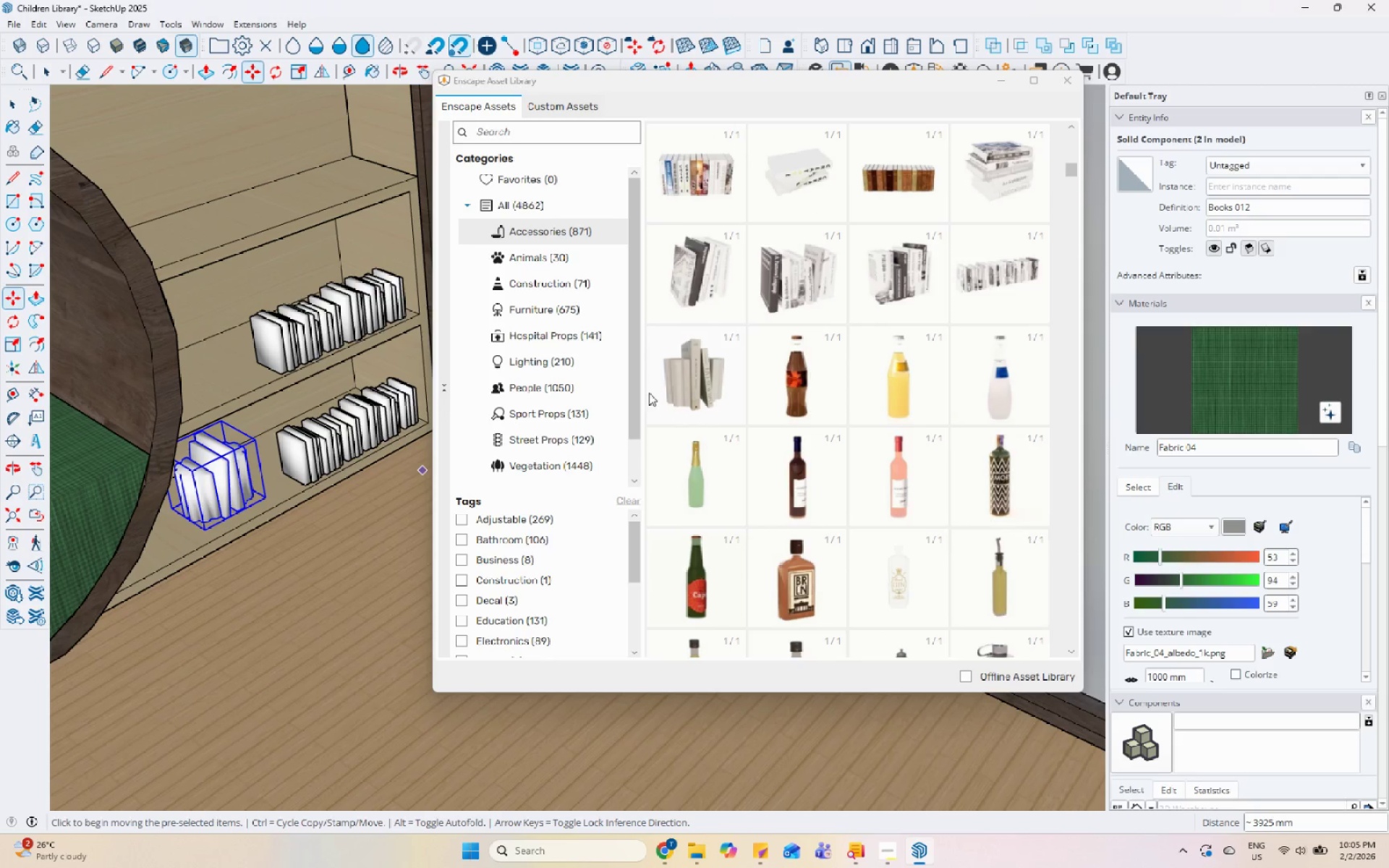 
left_click([696, 290])
 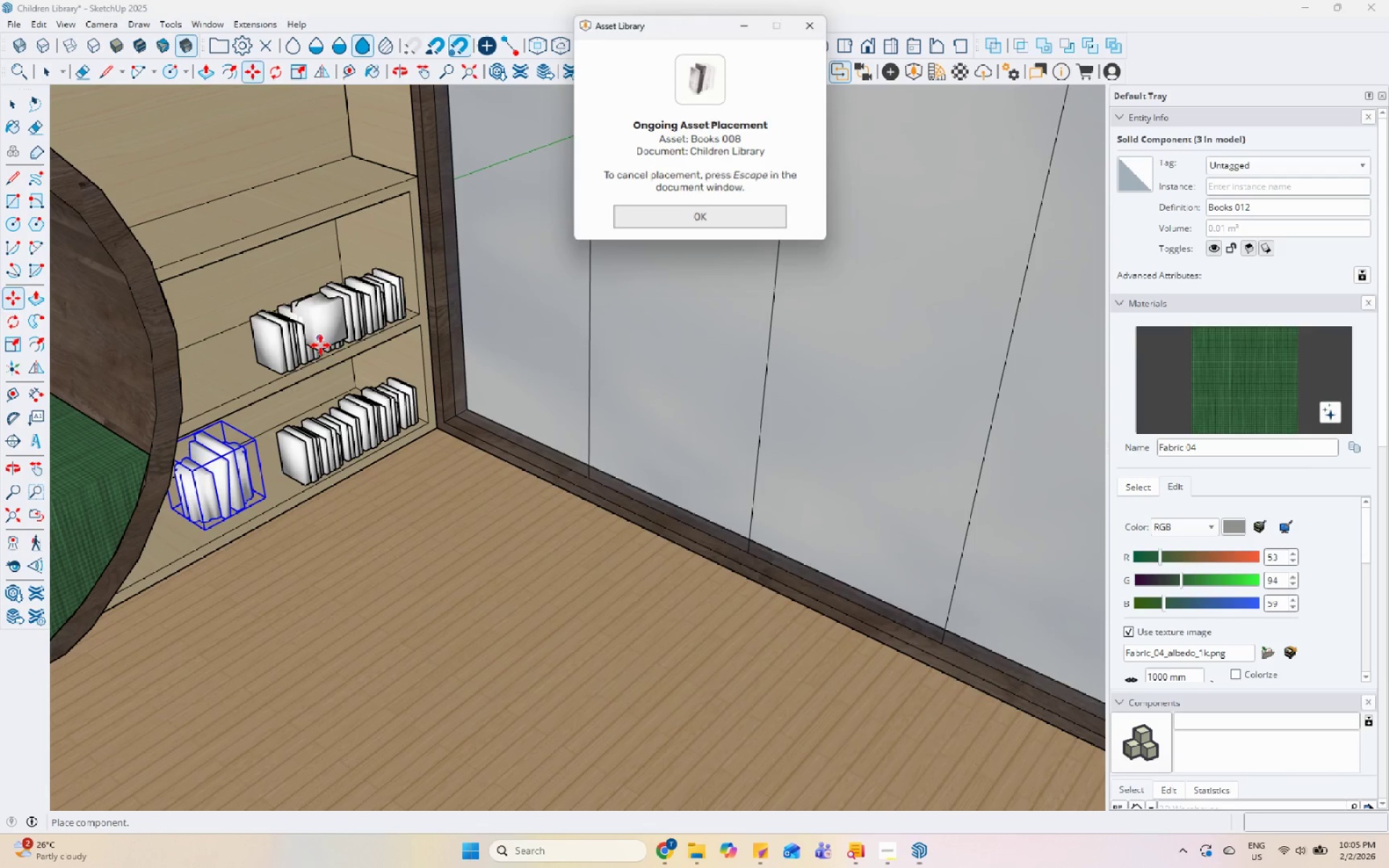 
left_click([209, 391])
 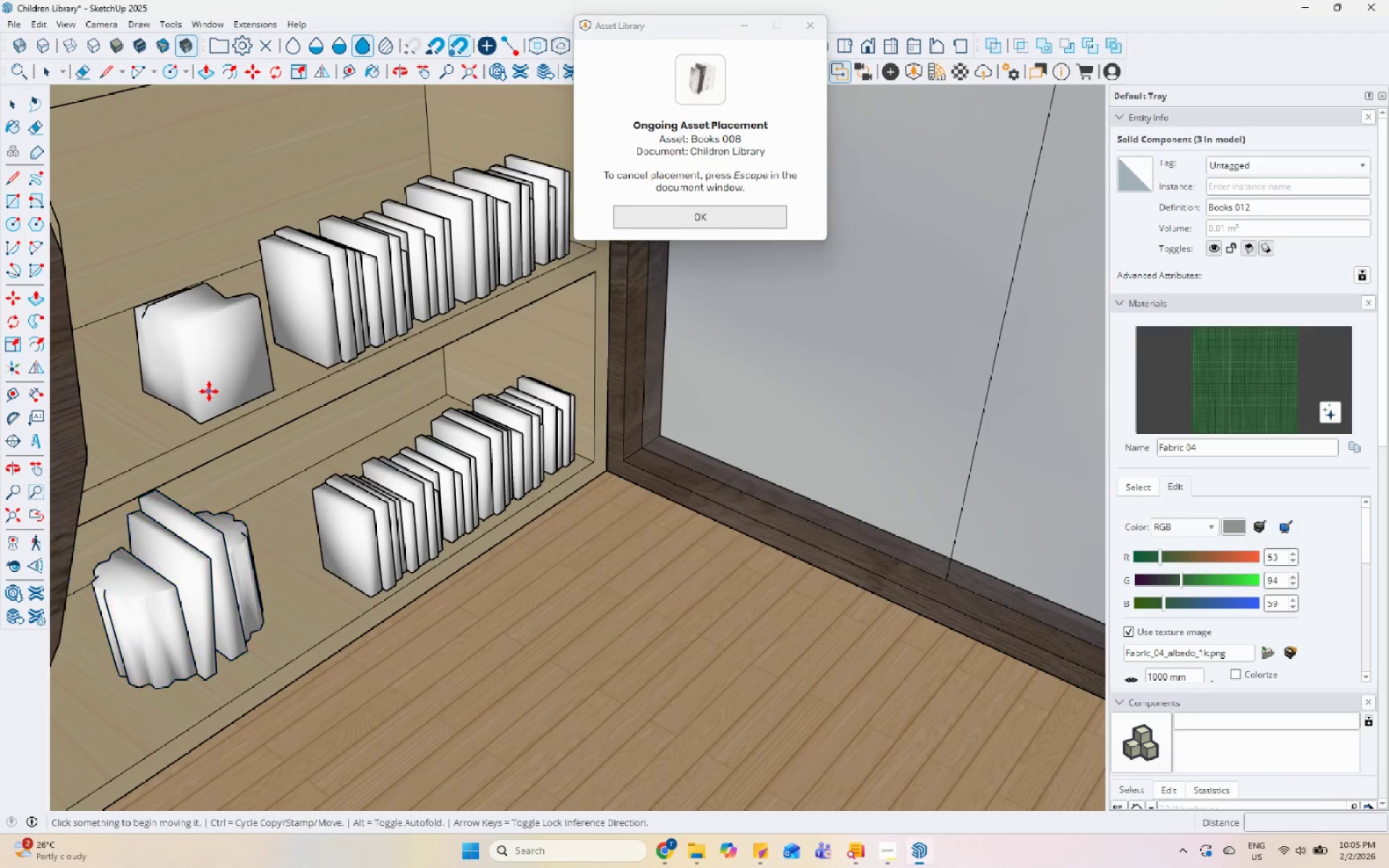 
scroll: coordinate [239, 395], scroll_direction: up, amount: 8.0
 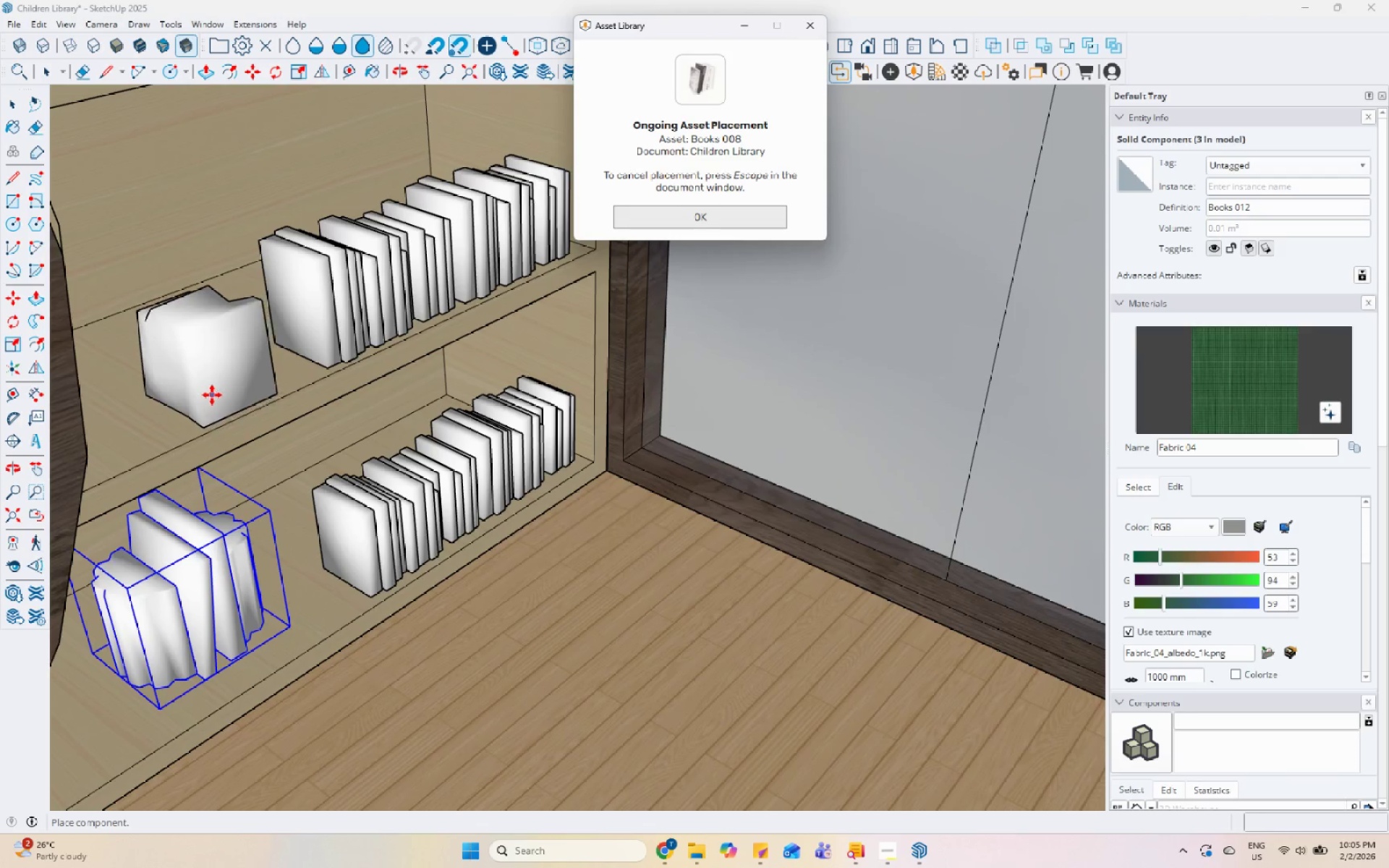 
key(Space)
 